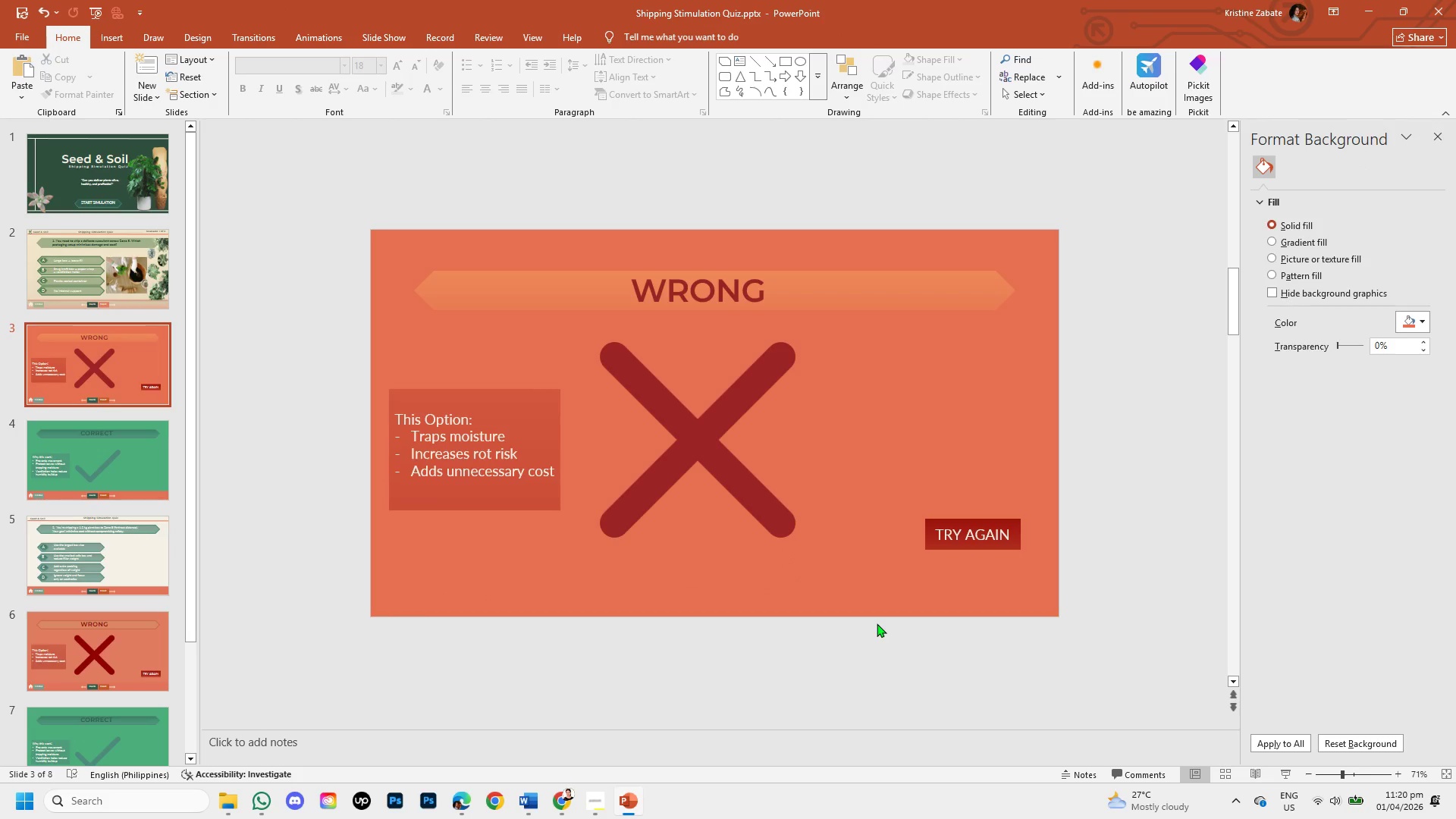 
key(Control+V)
 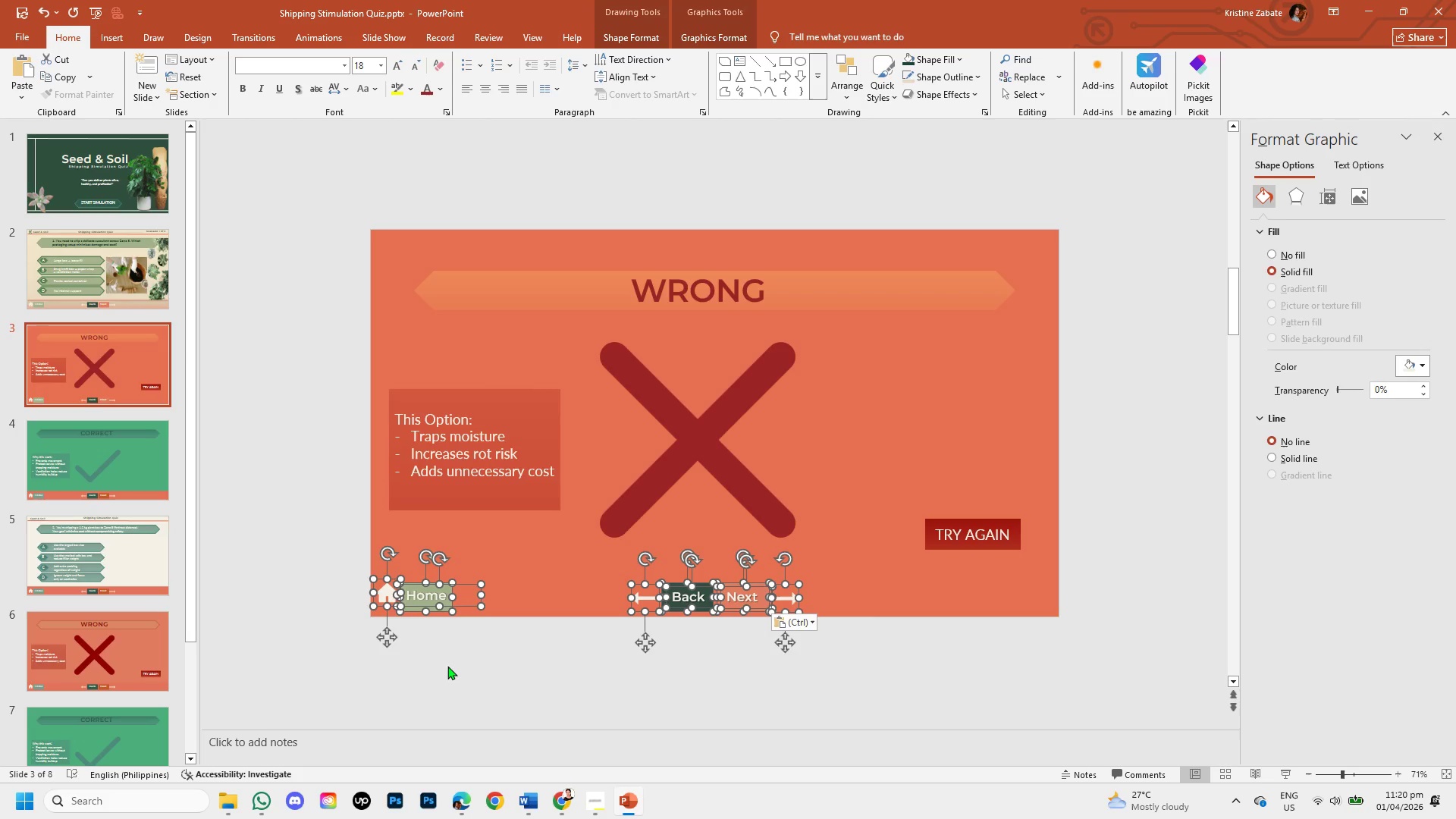 
left_click([447, 666])
 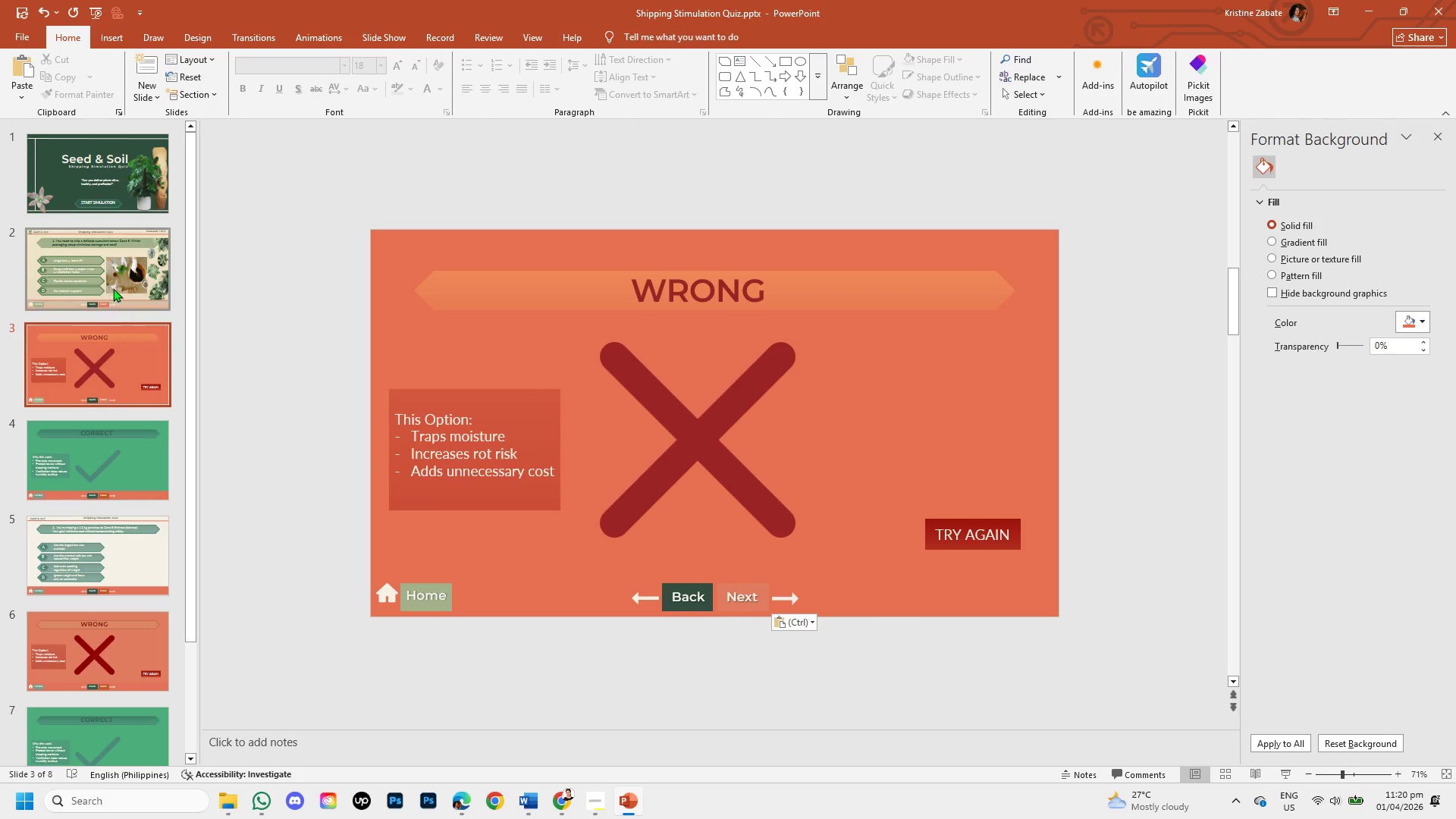 
left_click([110, 282])
 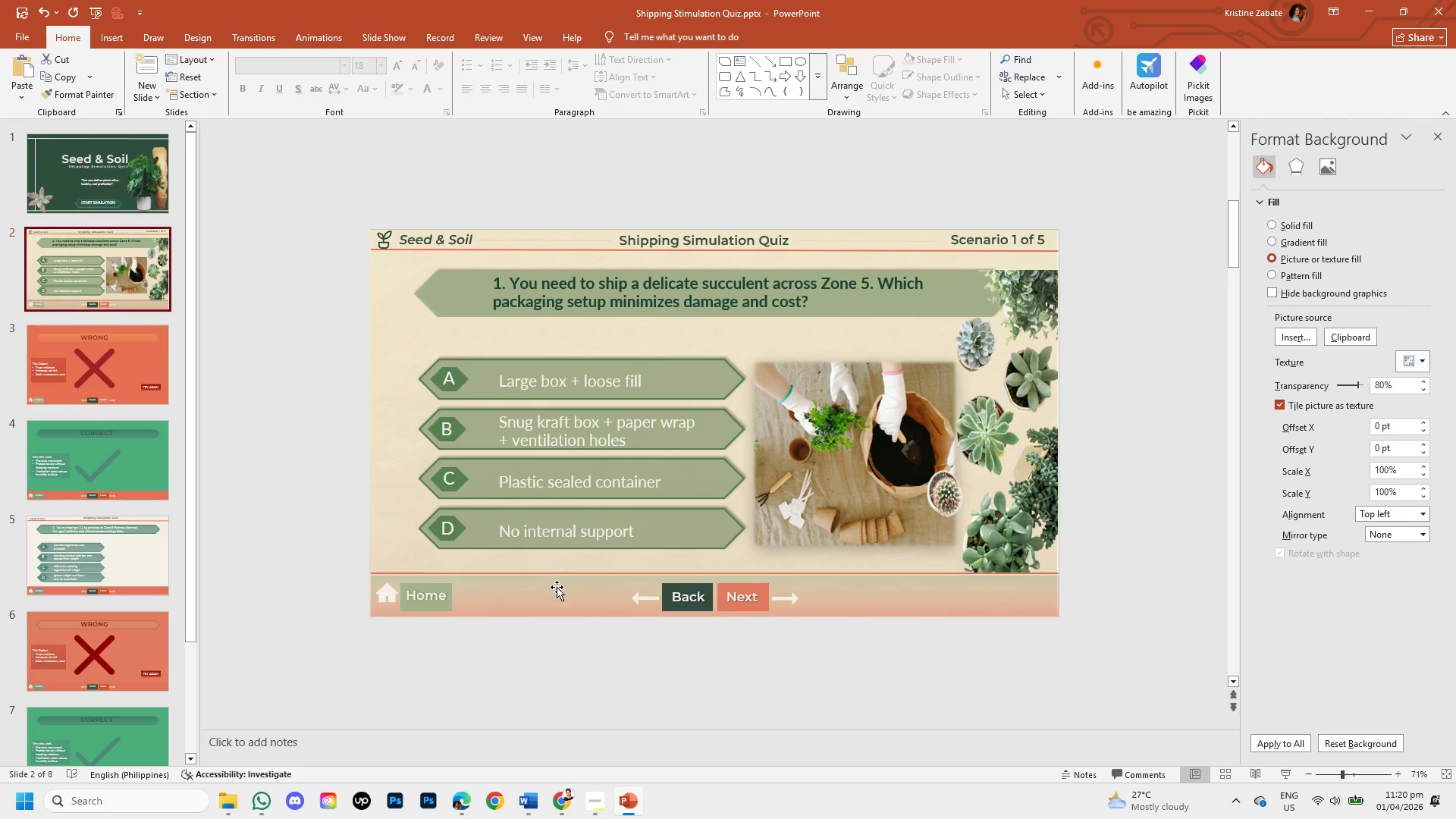 
left_click([557, 589])
 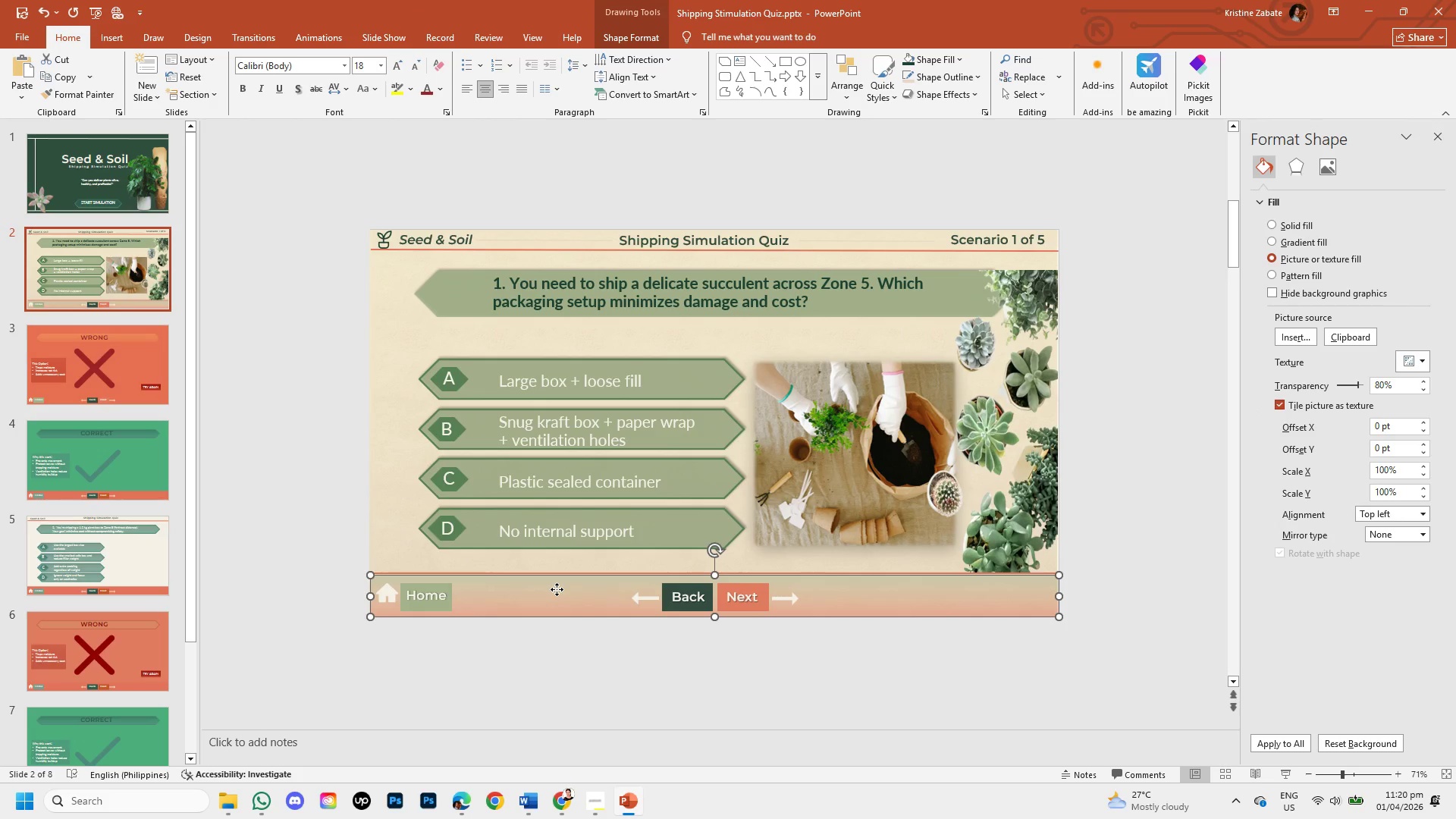 
right_click([557, 589])
 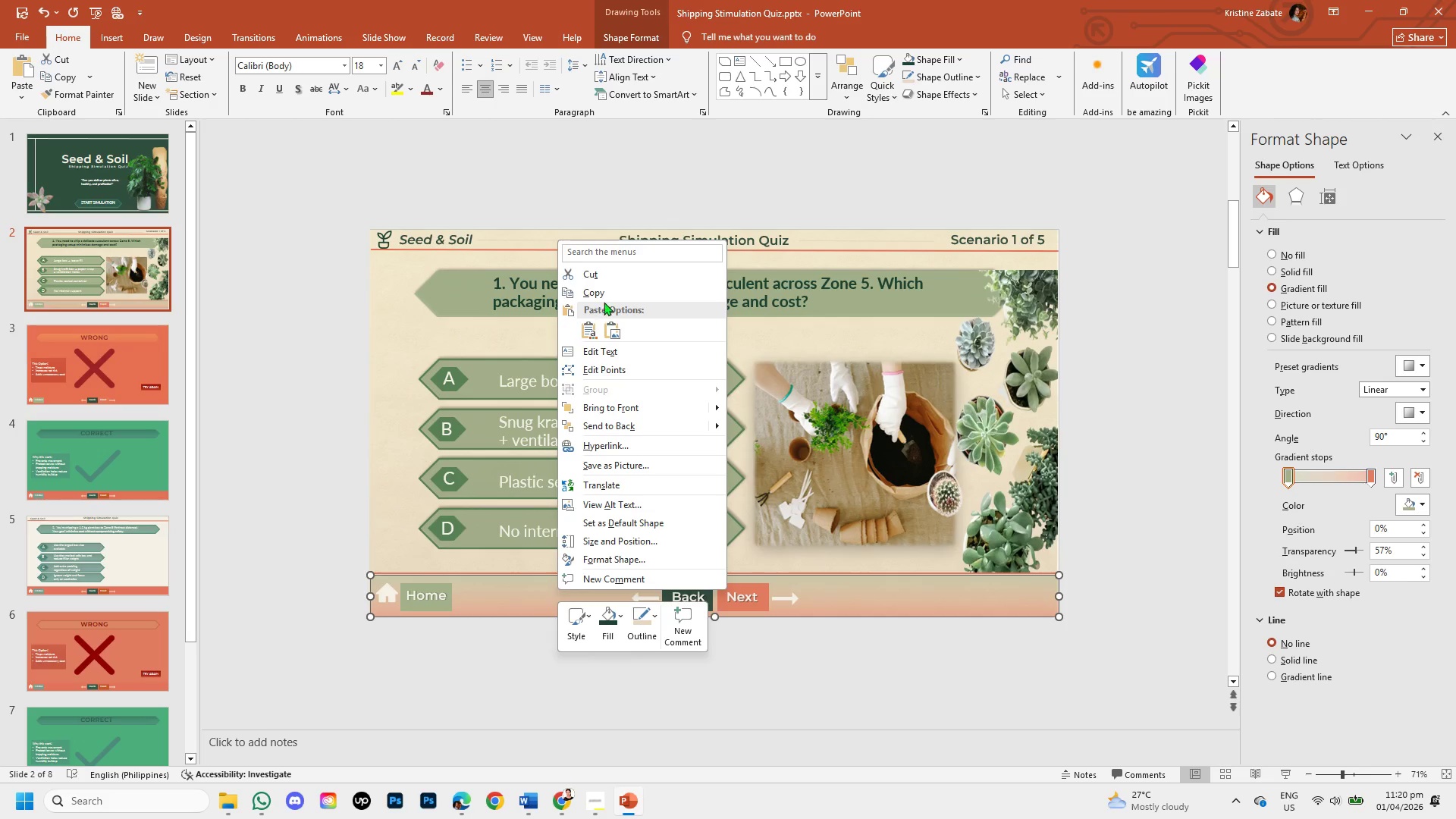 
left_click([605, 297])
 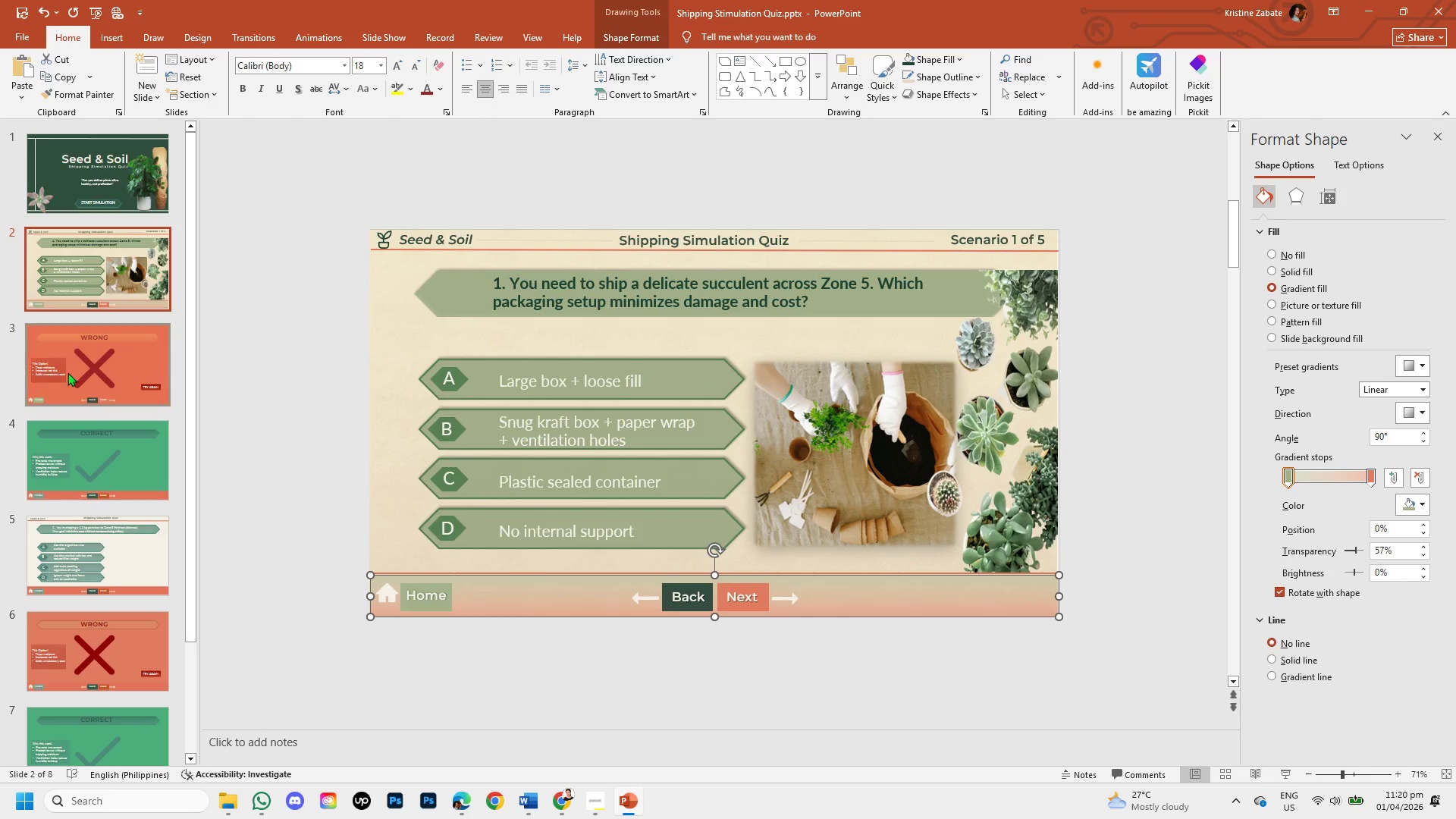 
left_click([67, 372])
 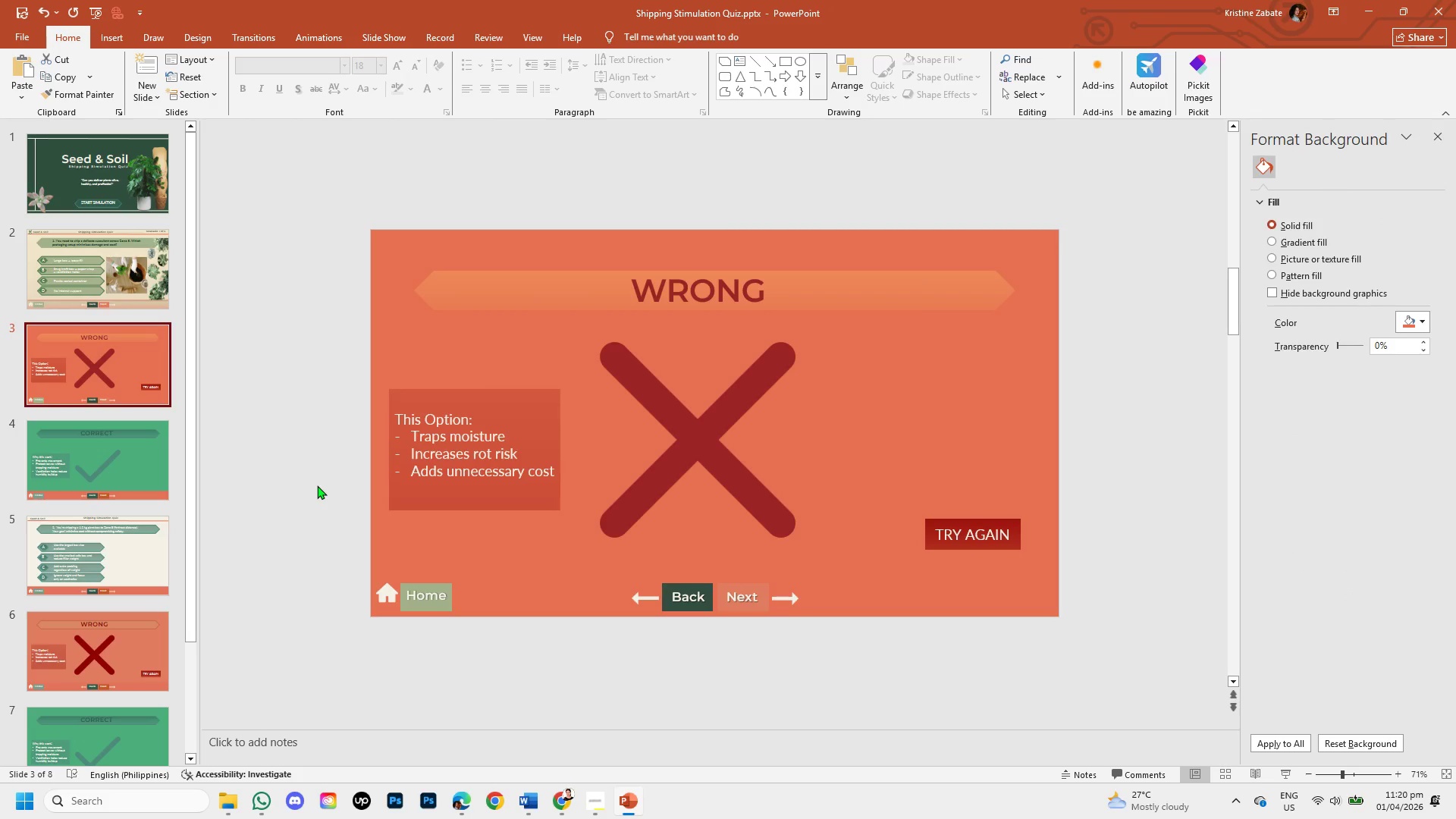 
key(Control+V)
 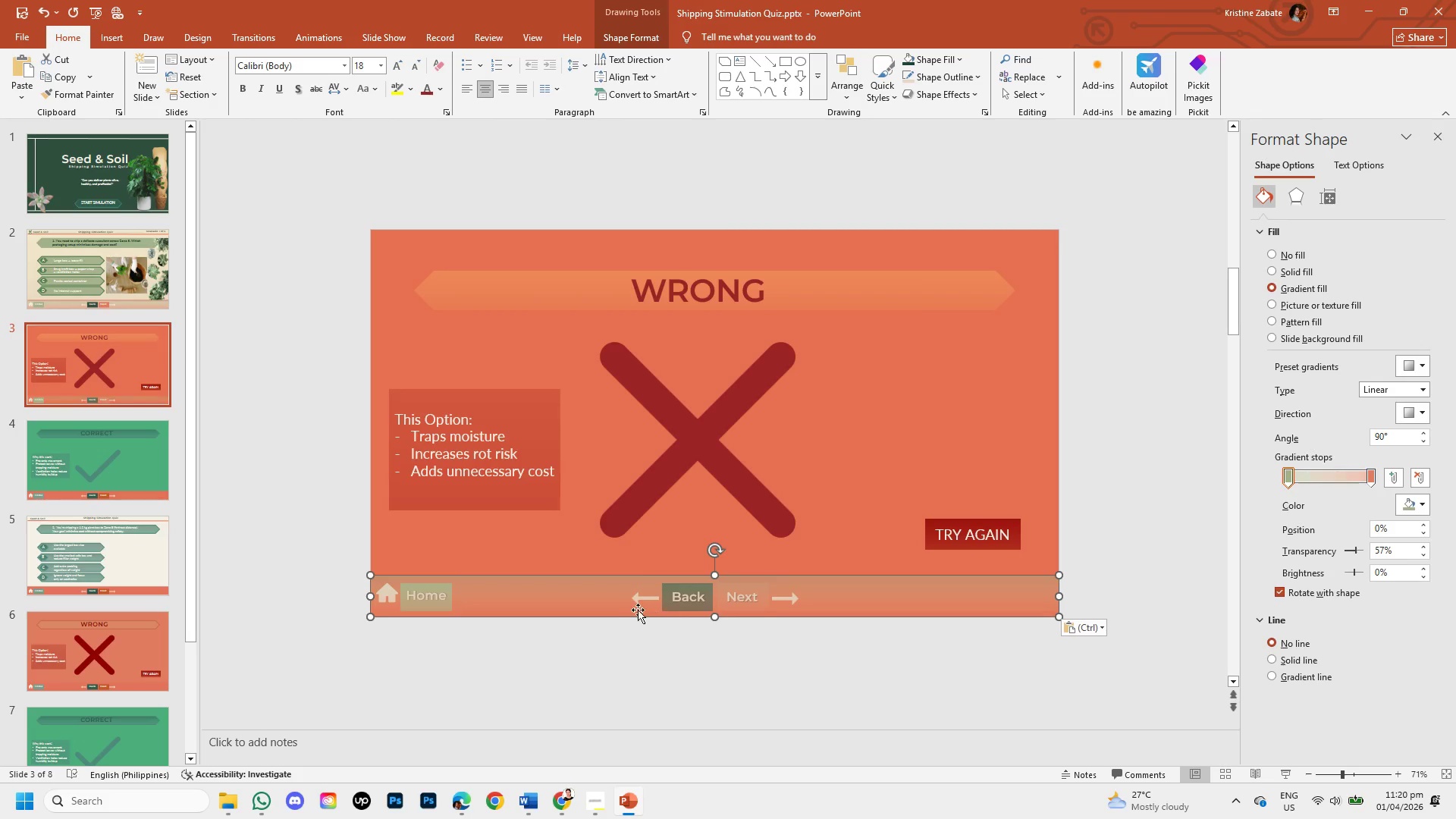 
right_click([592, 590])
 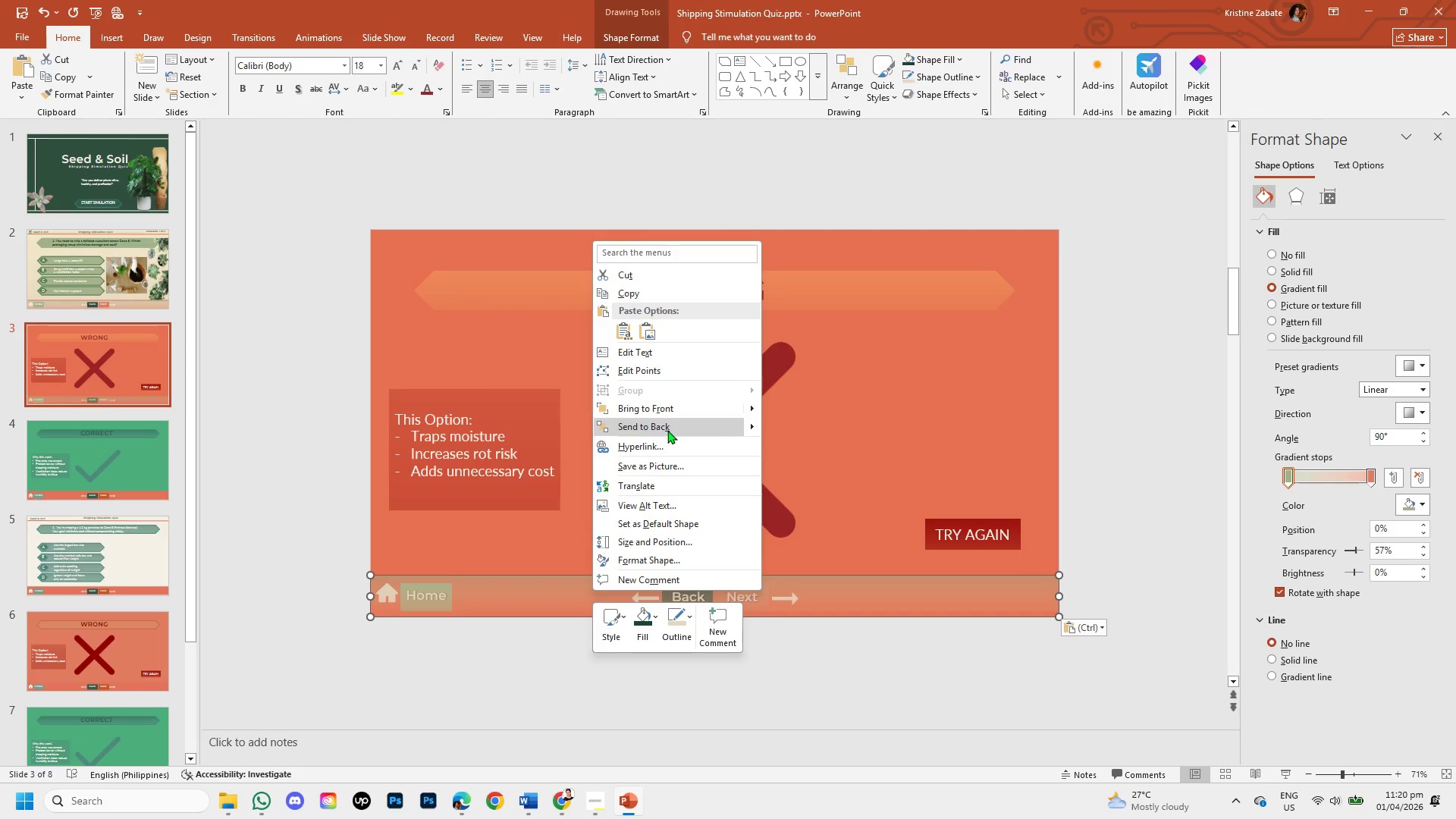 
left_click([667, 430])
 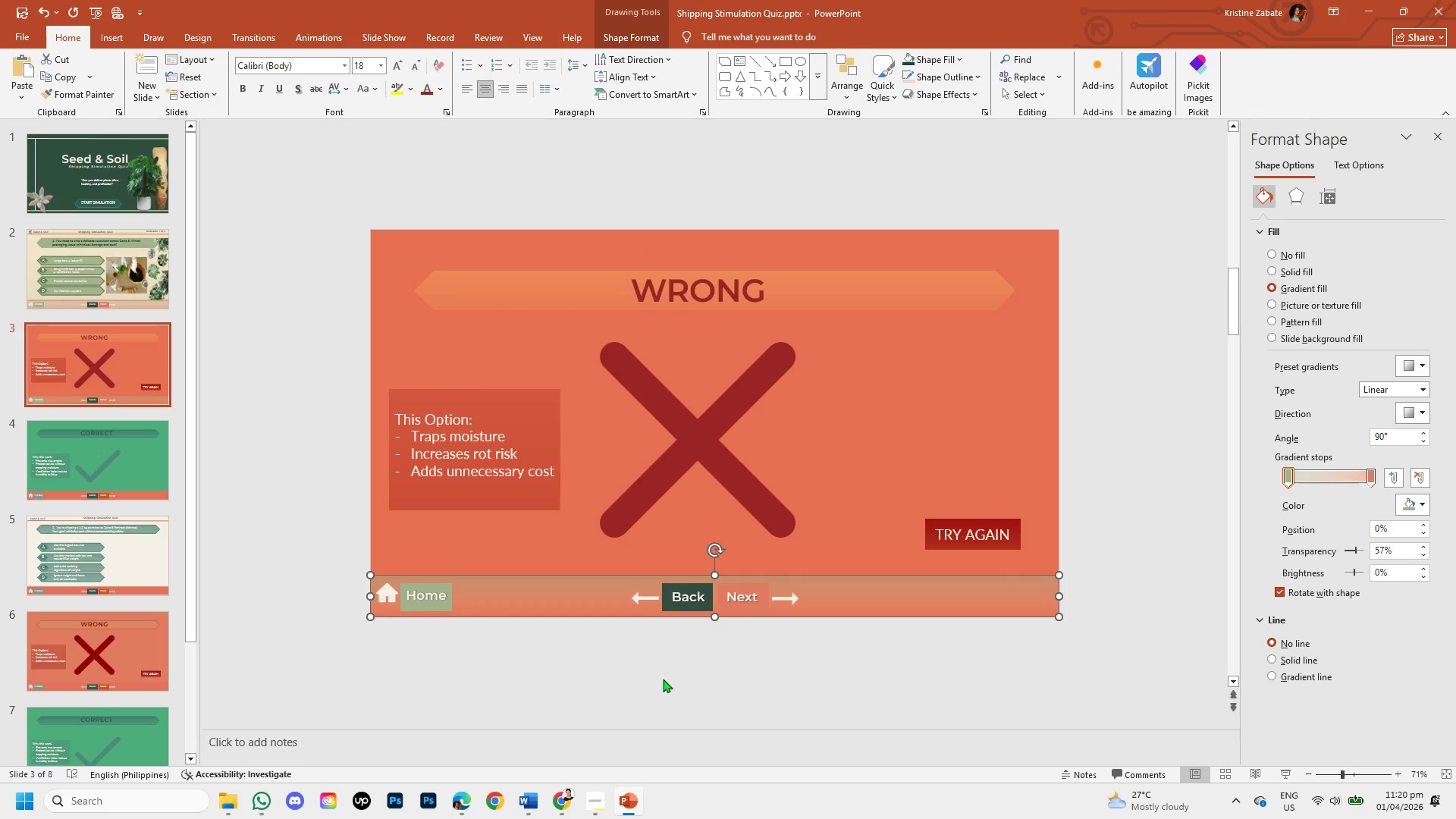 
left_click([663, 680])
 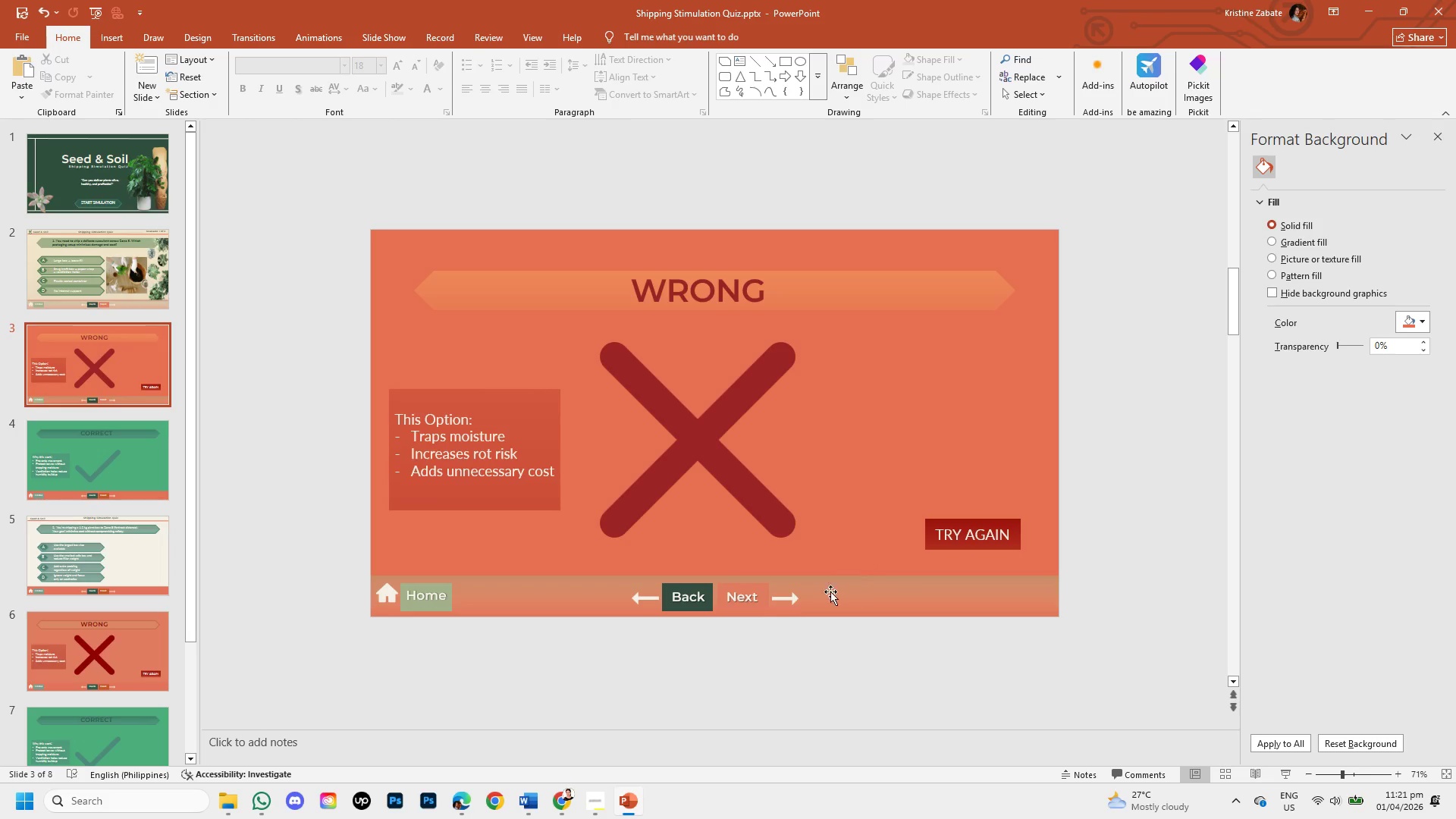 
left_click([793, 599])
 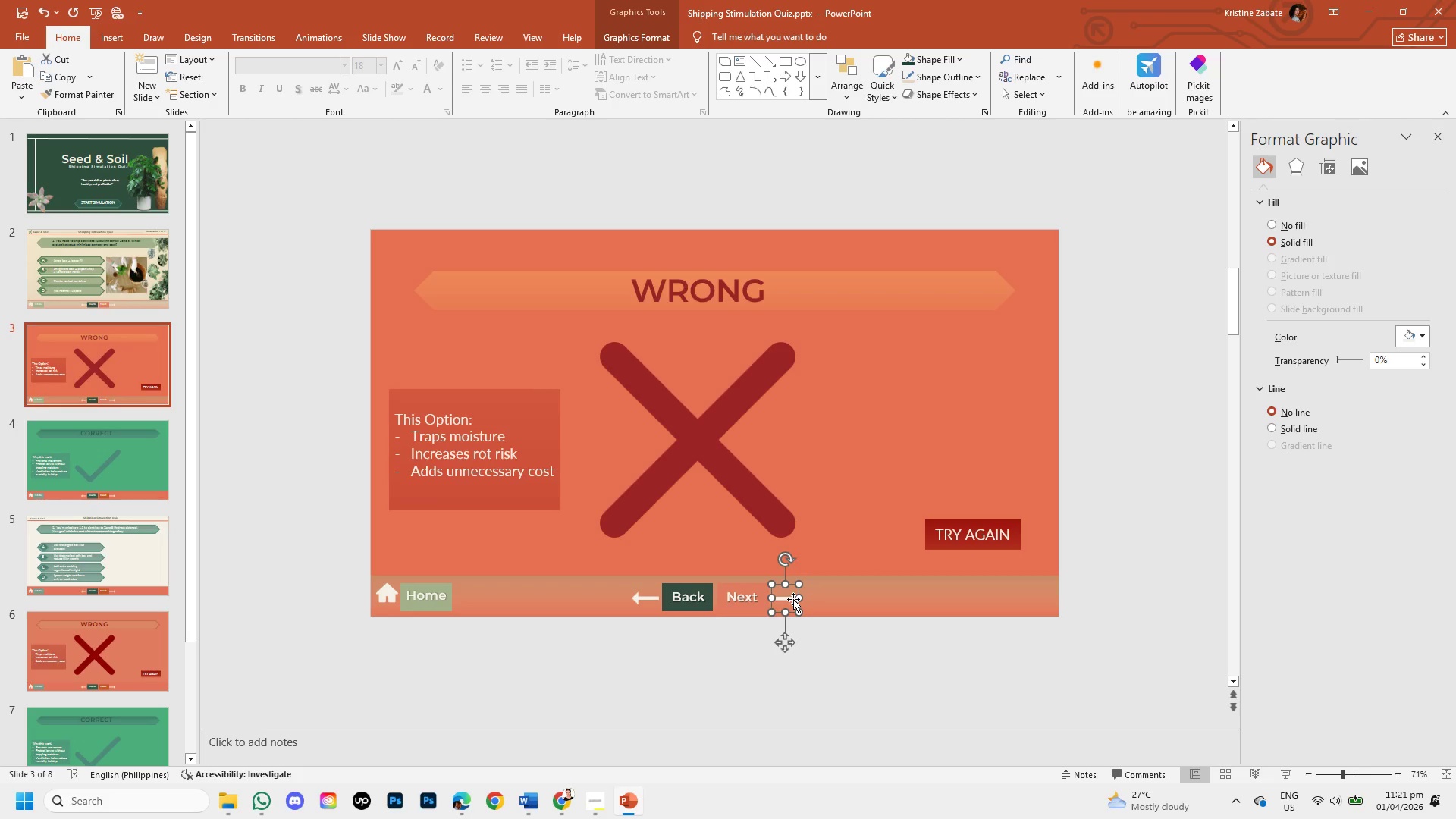 
key(Backspace)
 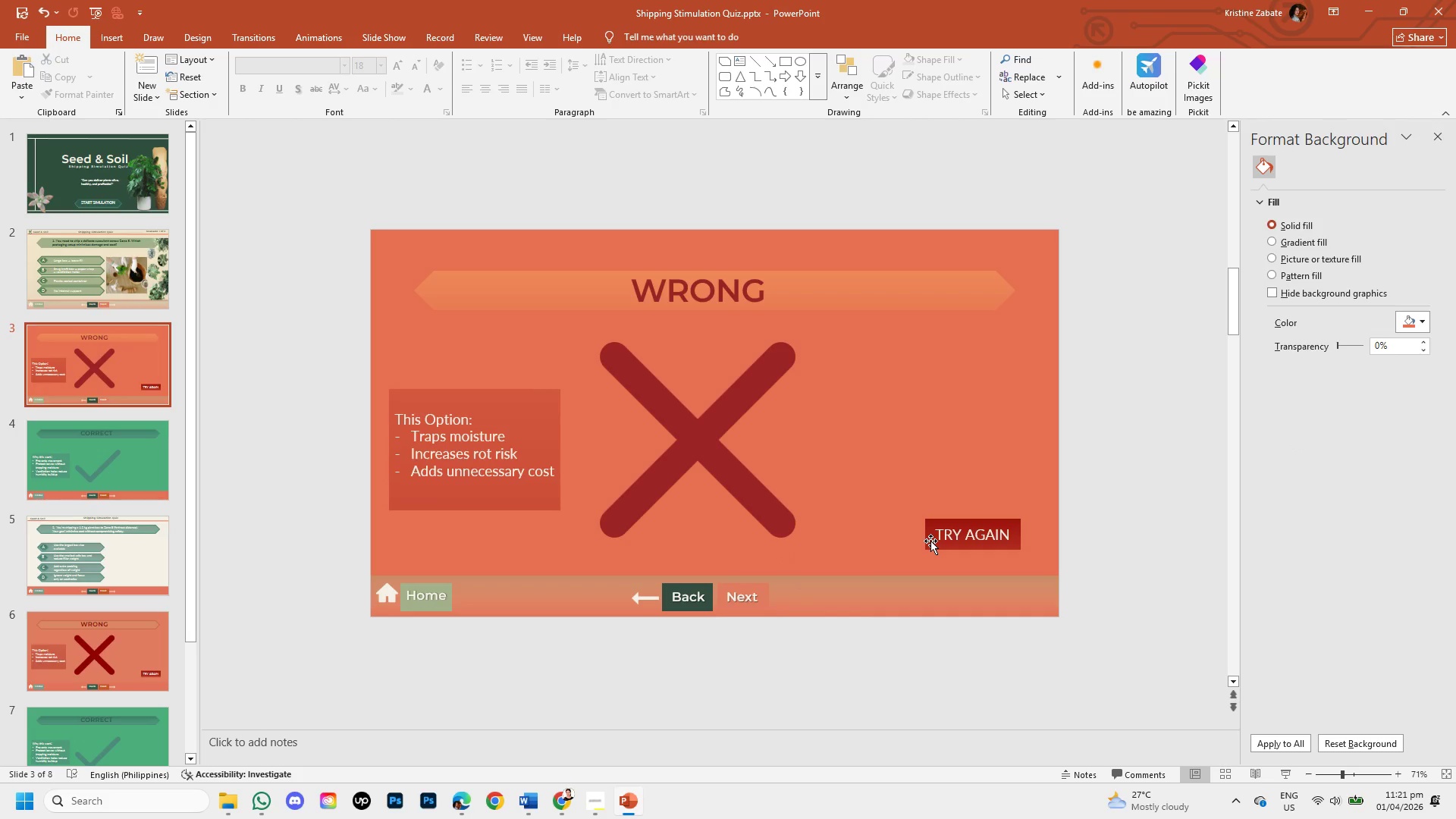 
key(Control+Z)
 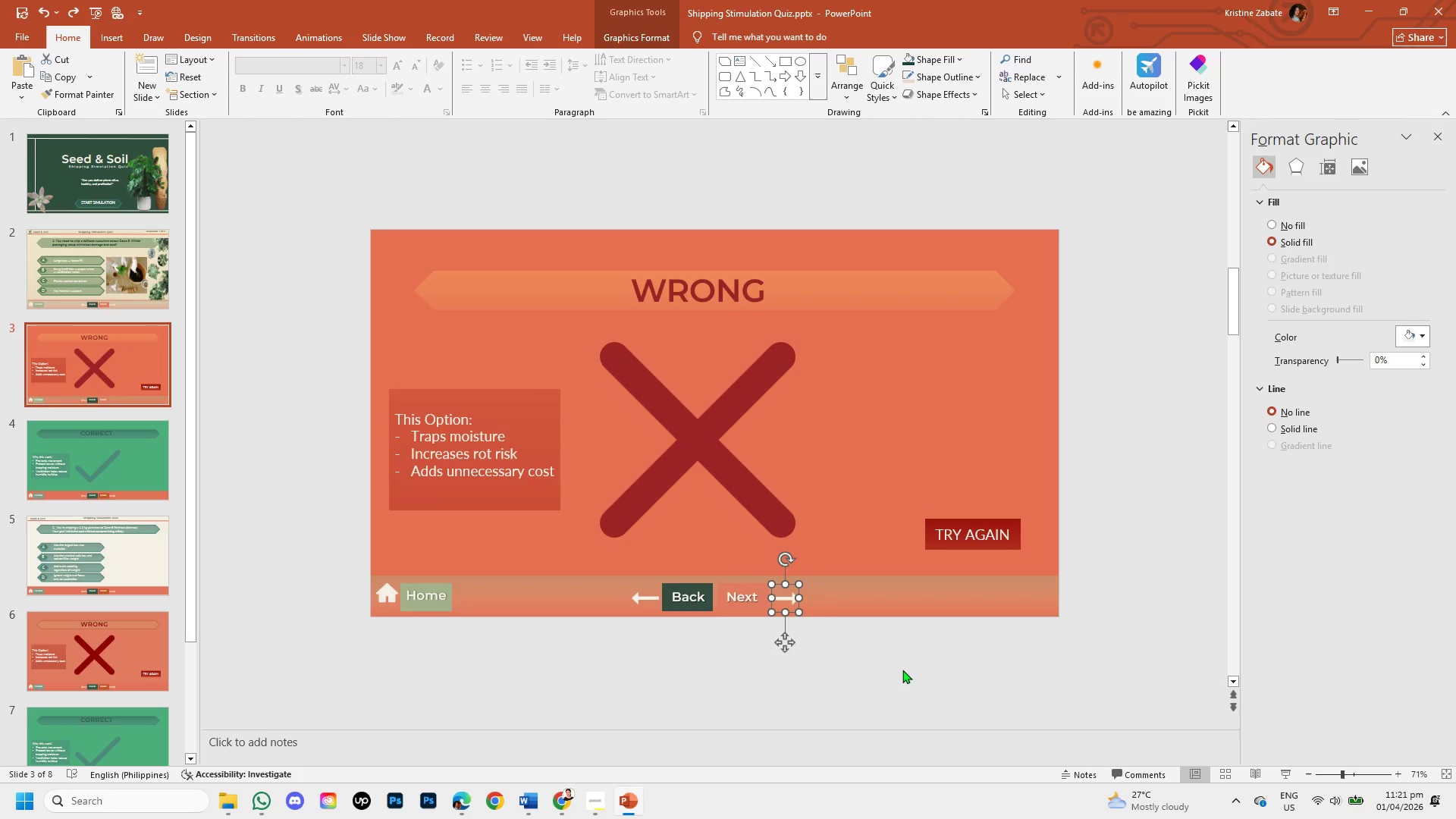 
left_click([902, 670])
 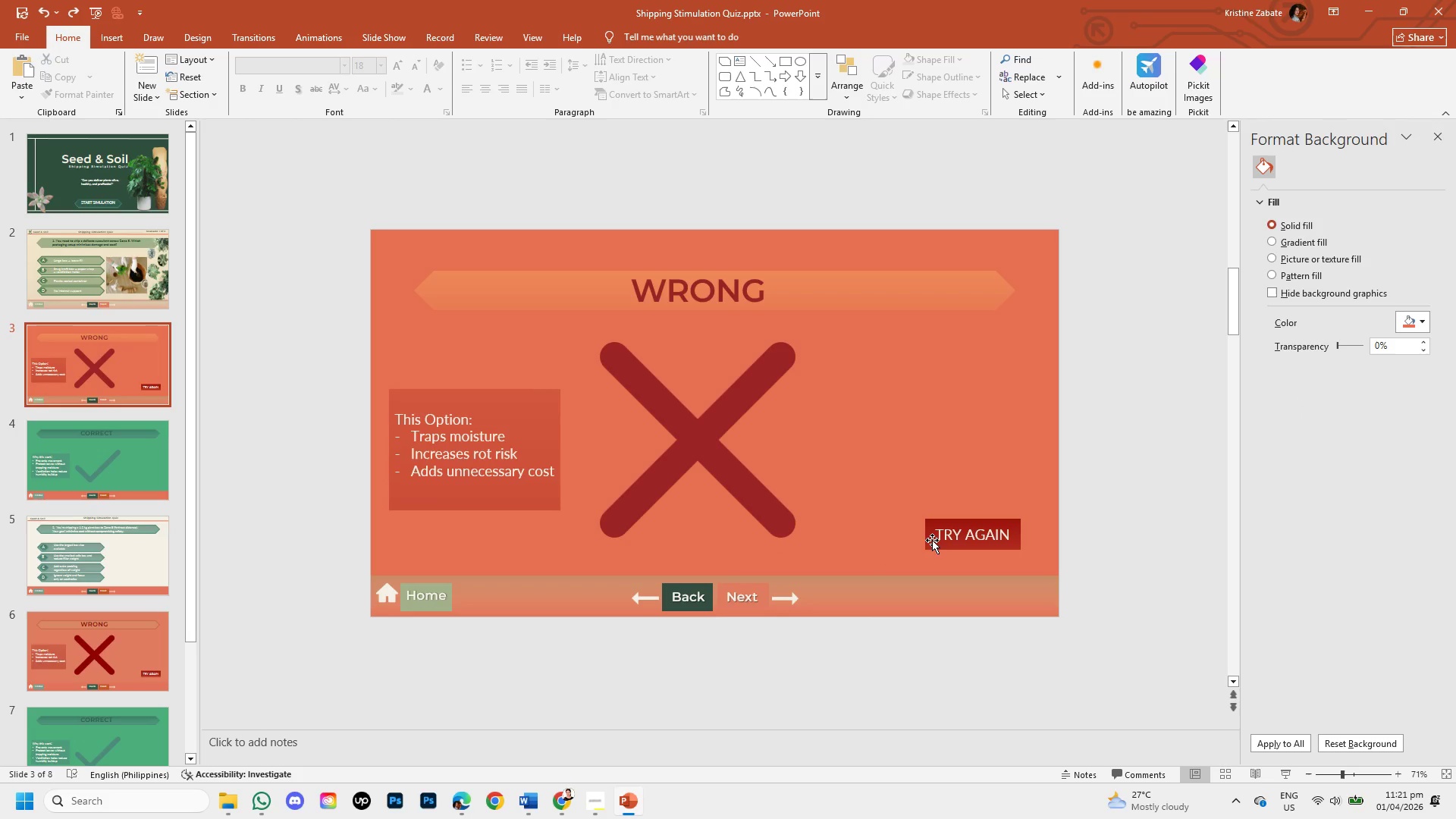 
left_click([932, 540])
 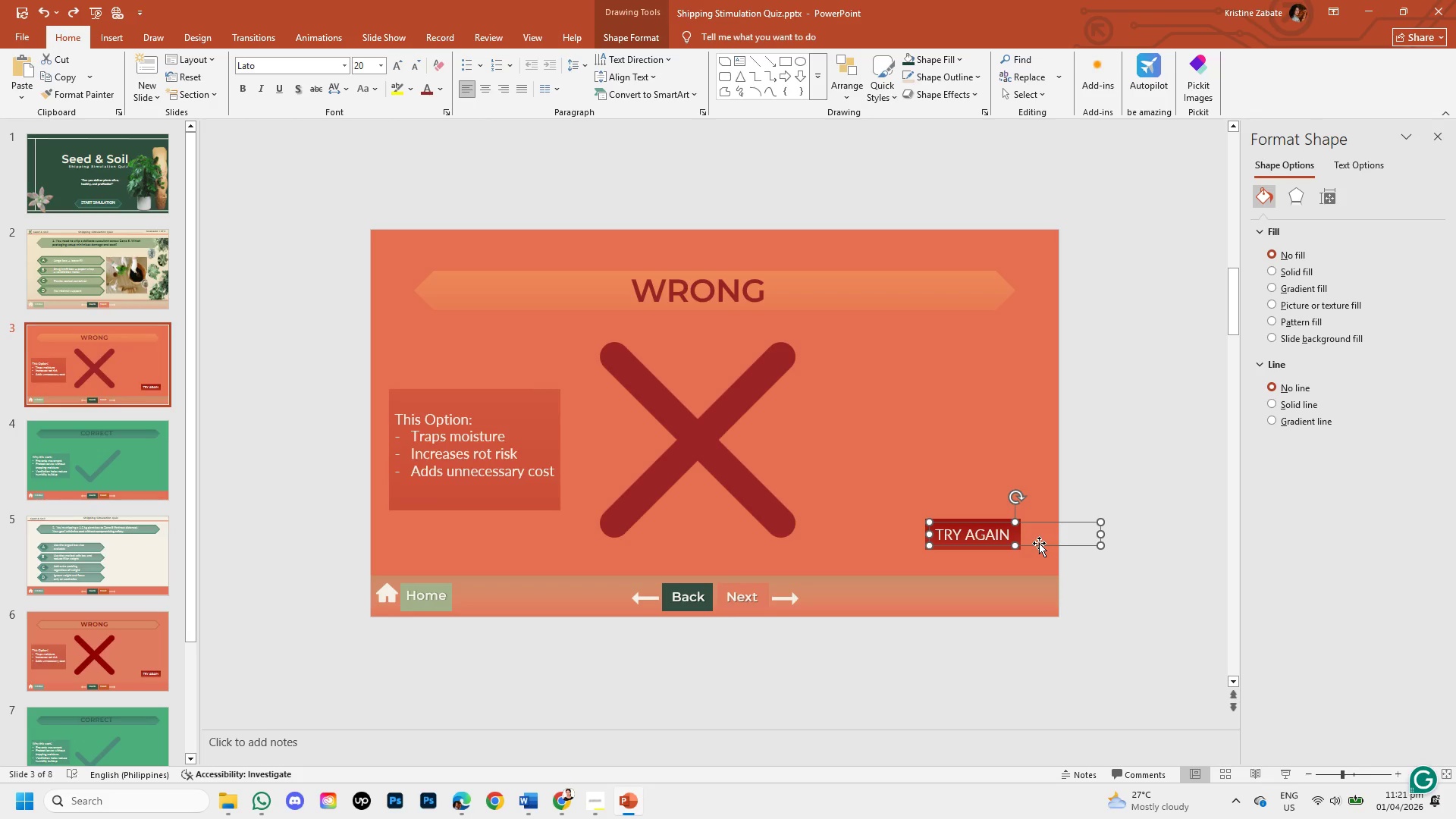 
left_click_drag(start_coordinate=[1041, 544], to_coordinate=[954, 463])
 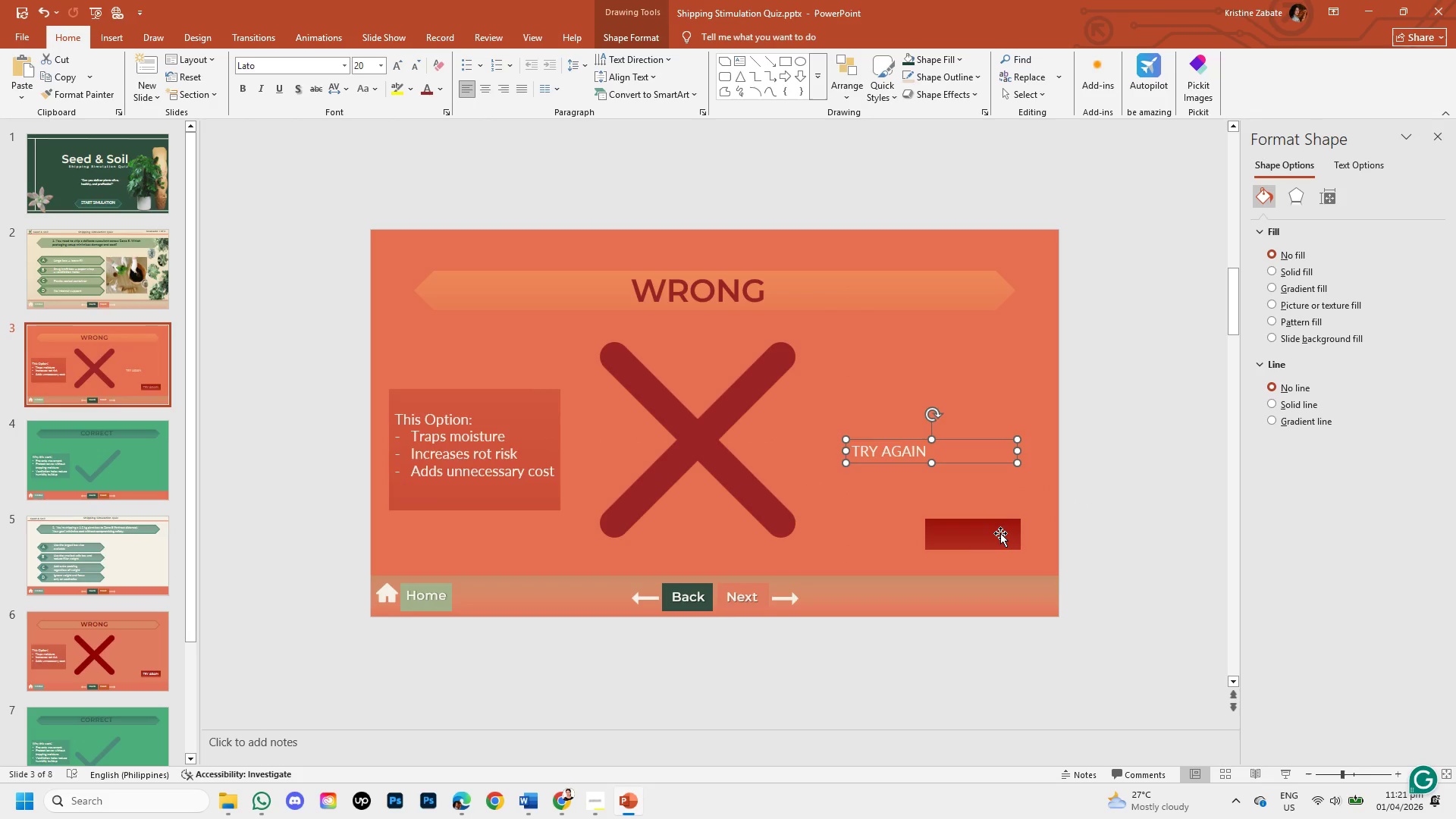 
left_click([1000, 533])
 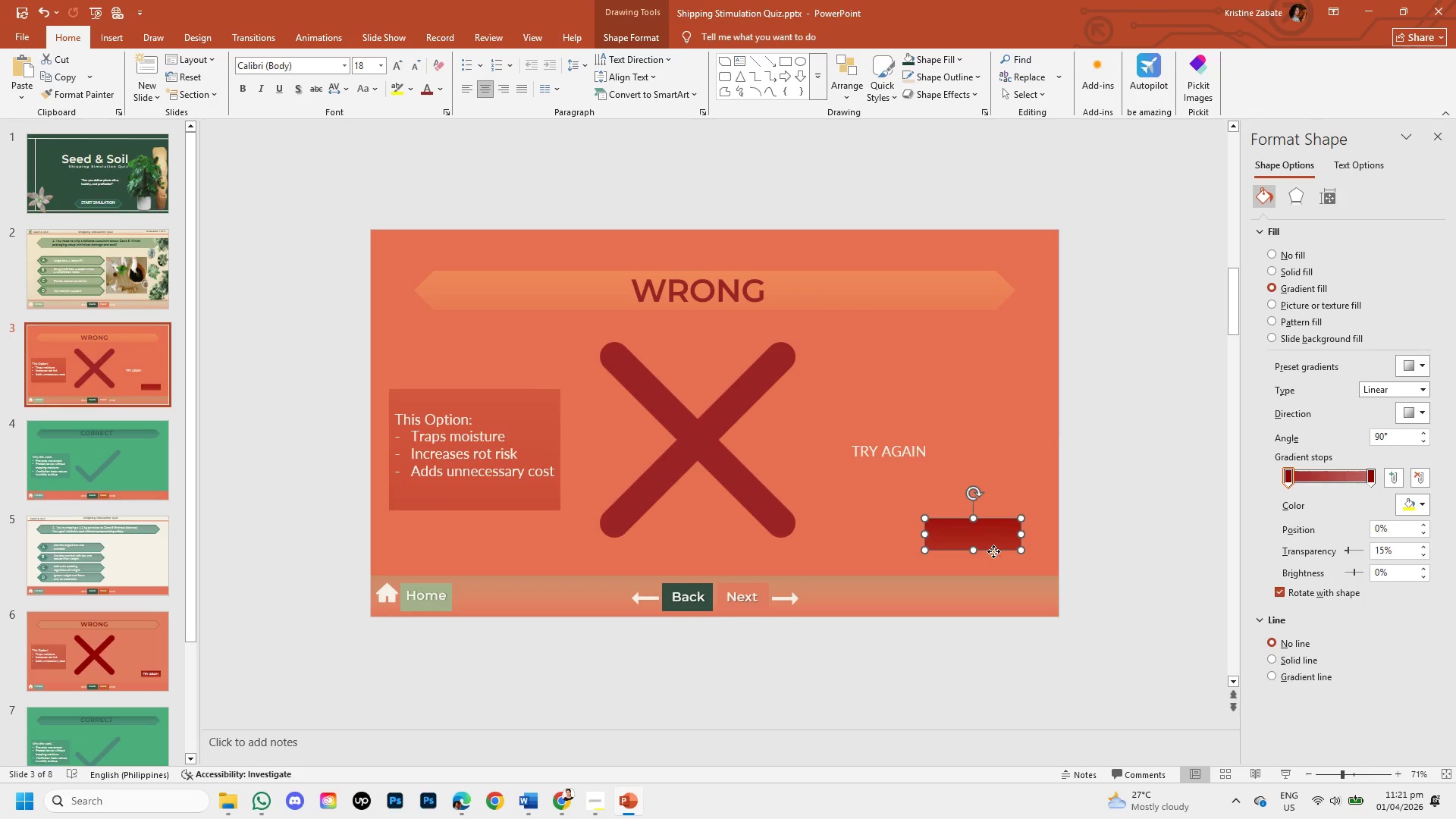 
left_click_drag(start_coordinate=[993, 551], to_coordinate=[1015, 613])
 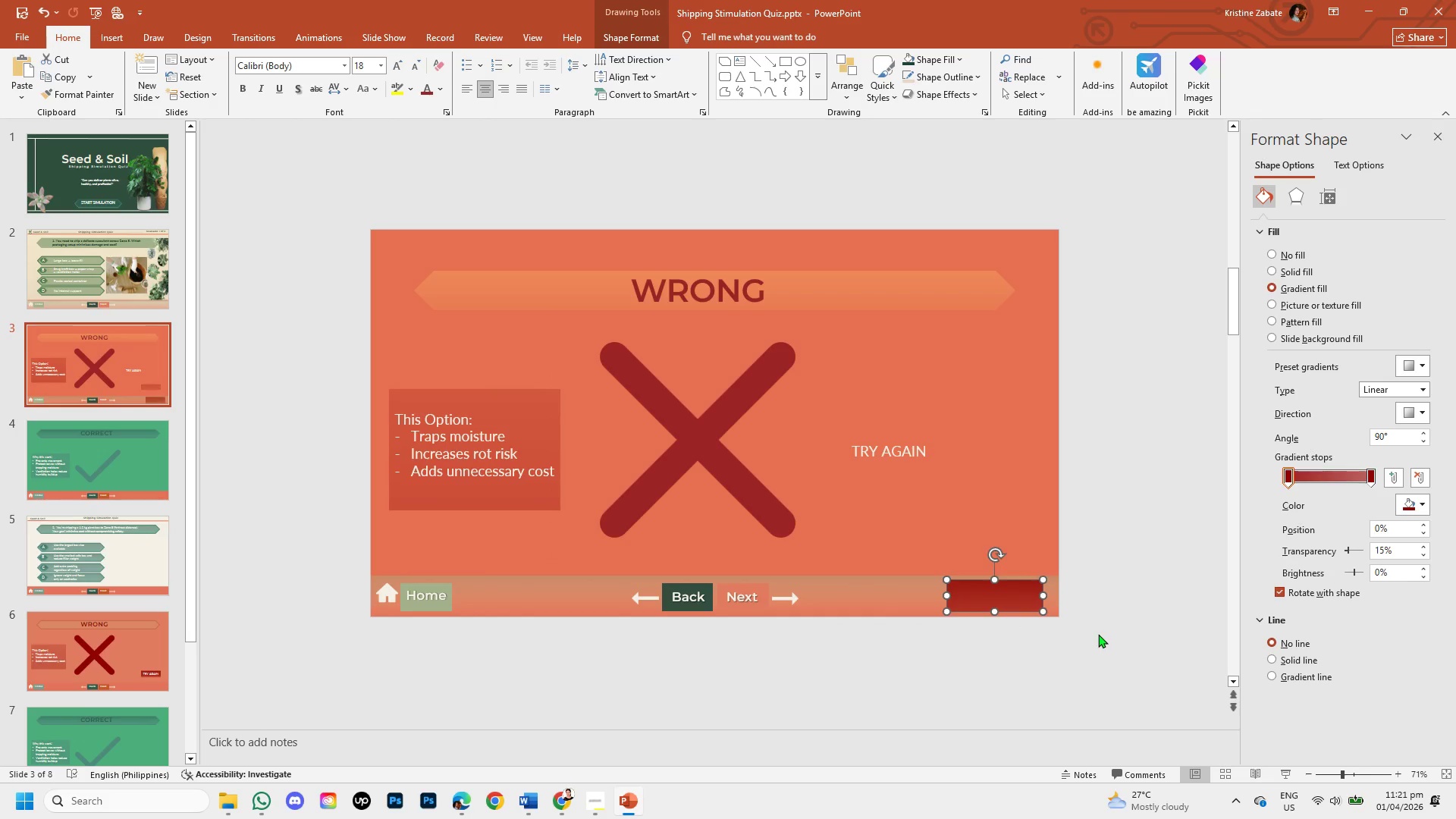 
left_click([1098, 634])
 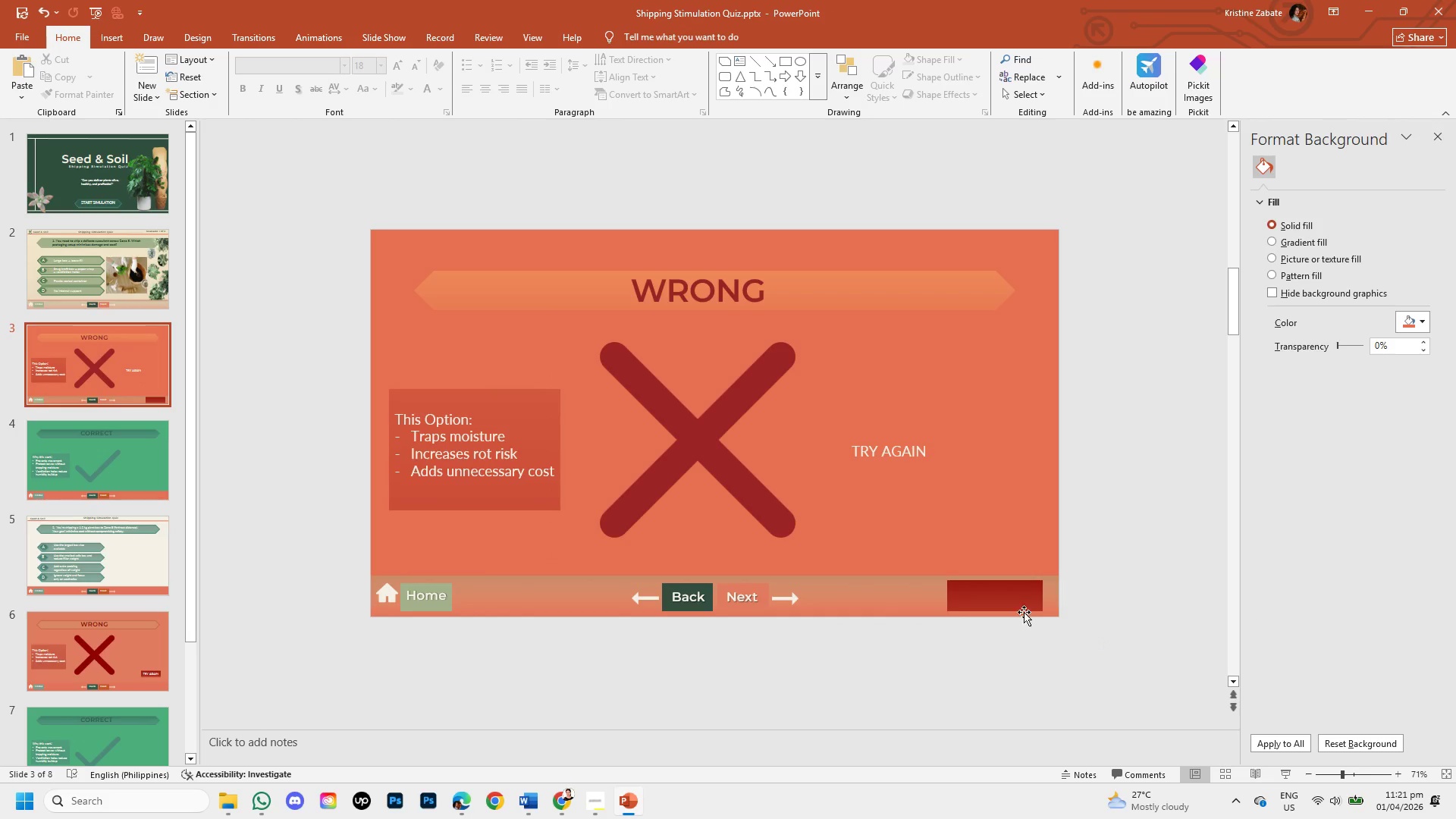 
left_click([1017, 603])
 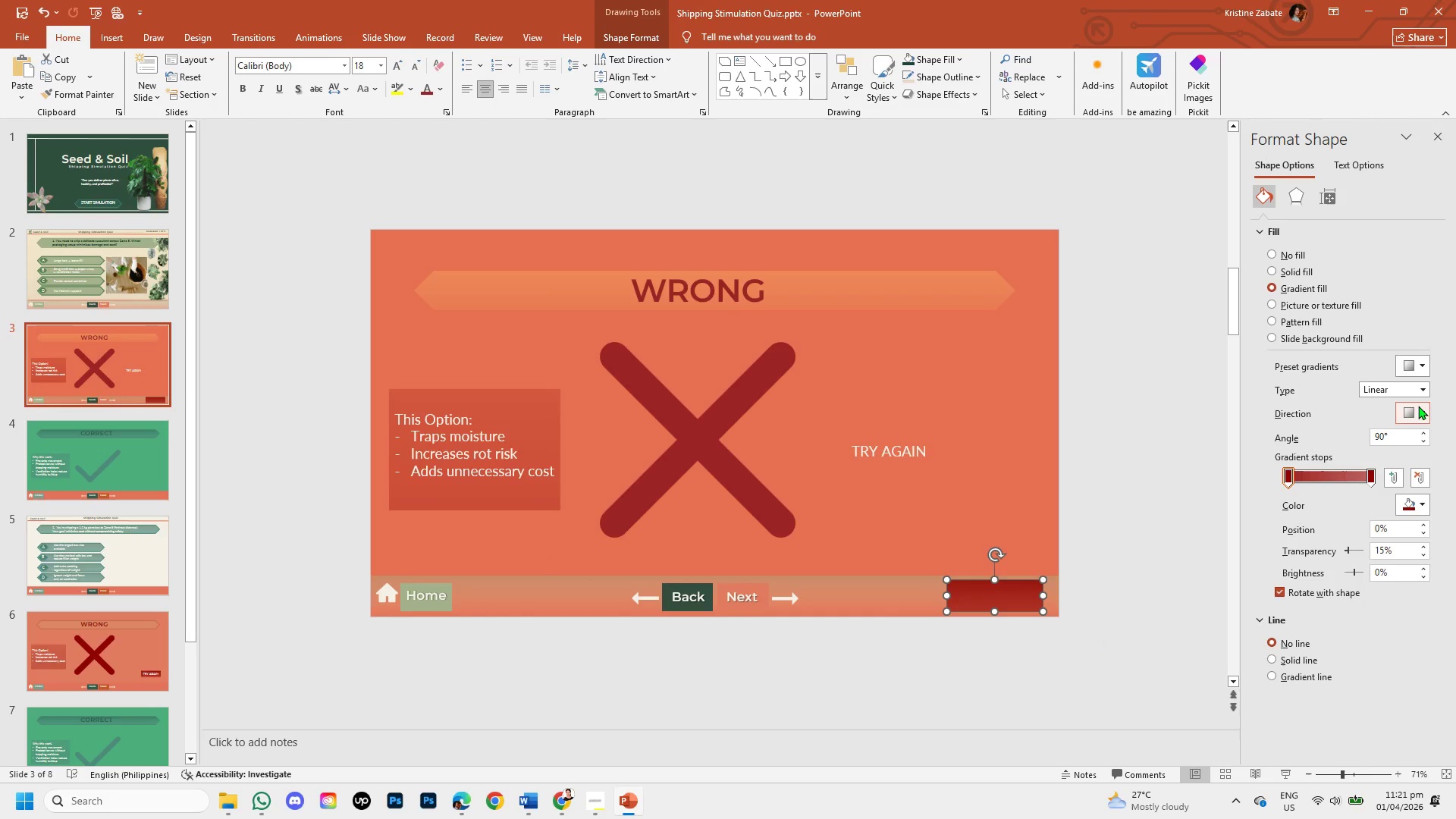 
mouse_move([1405, 503])
 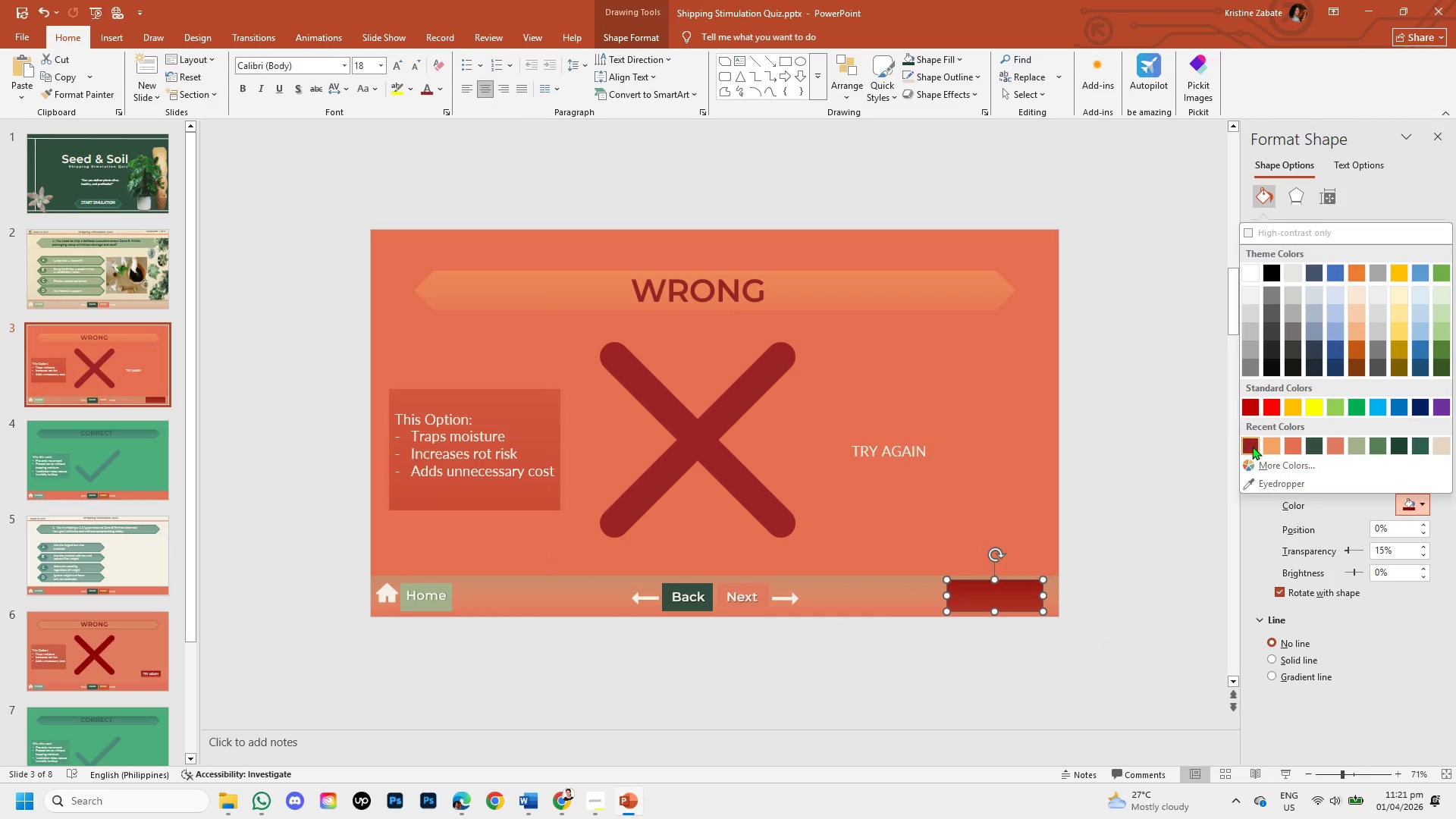 
left_click([1252, 446])
 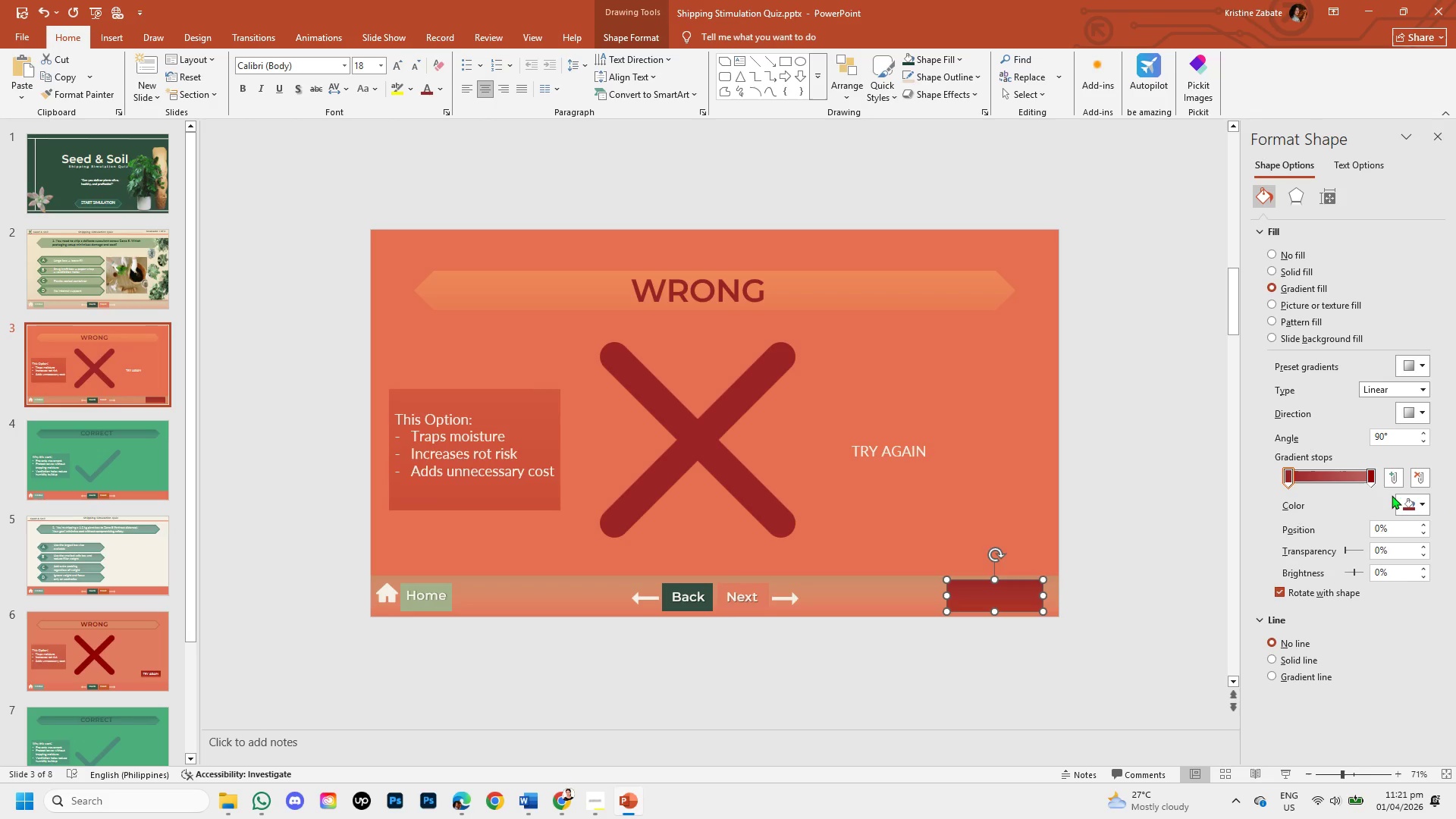 
left_click([1370, 478])
 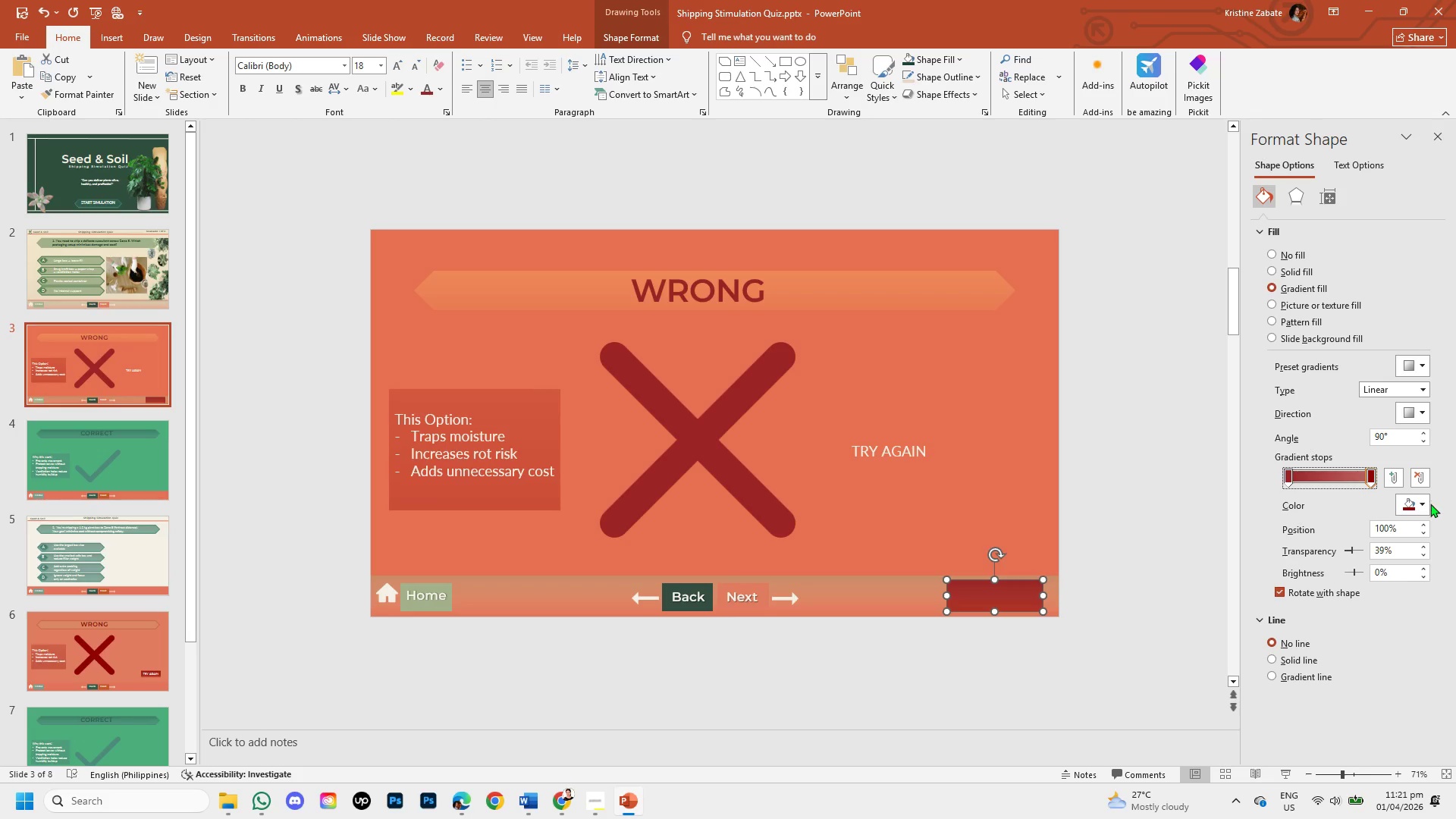 
left_click([1425, 504])
 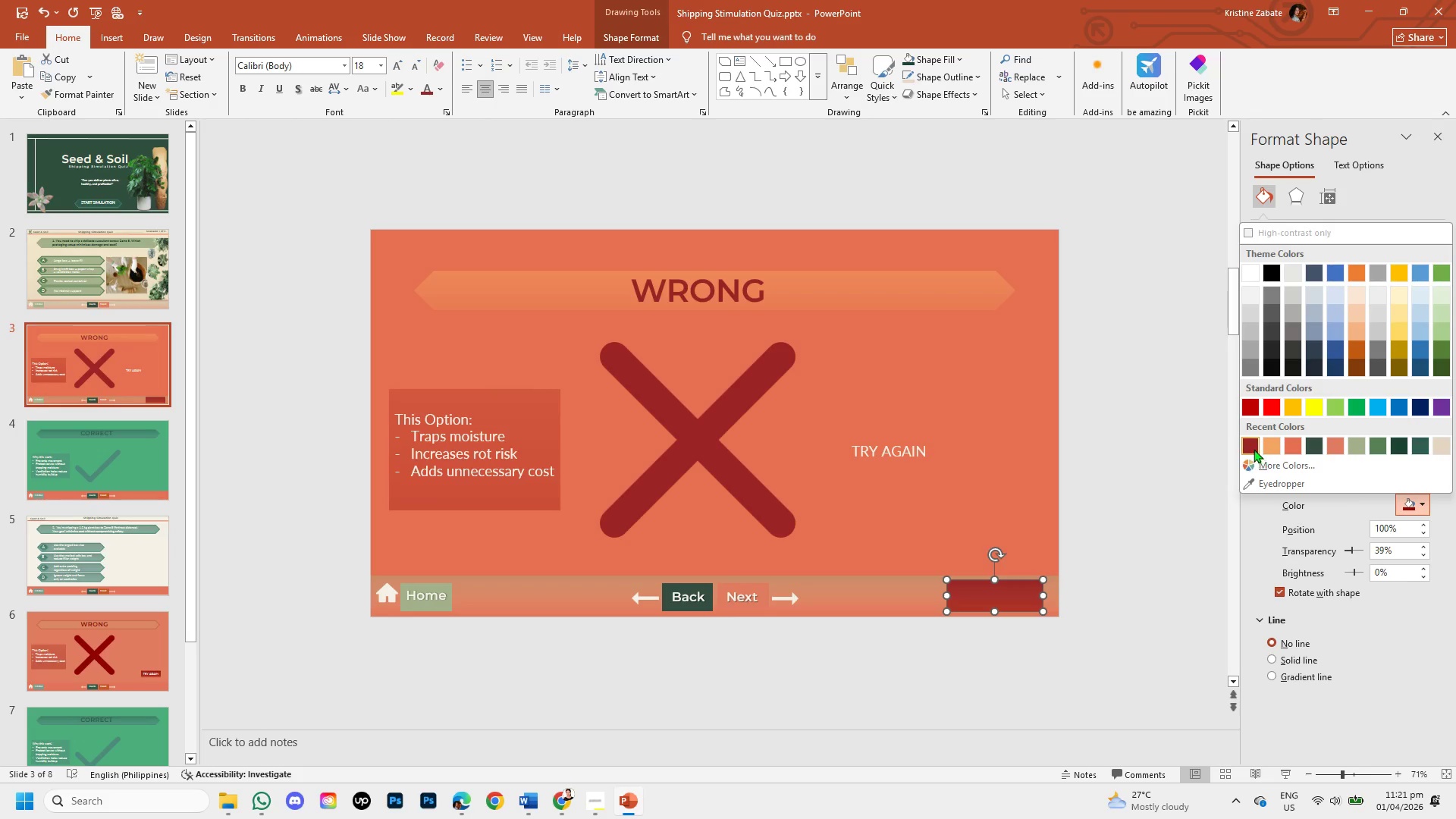 
left_click([1254, 449])
 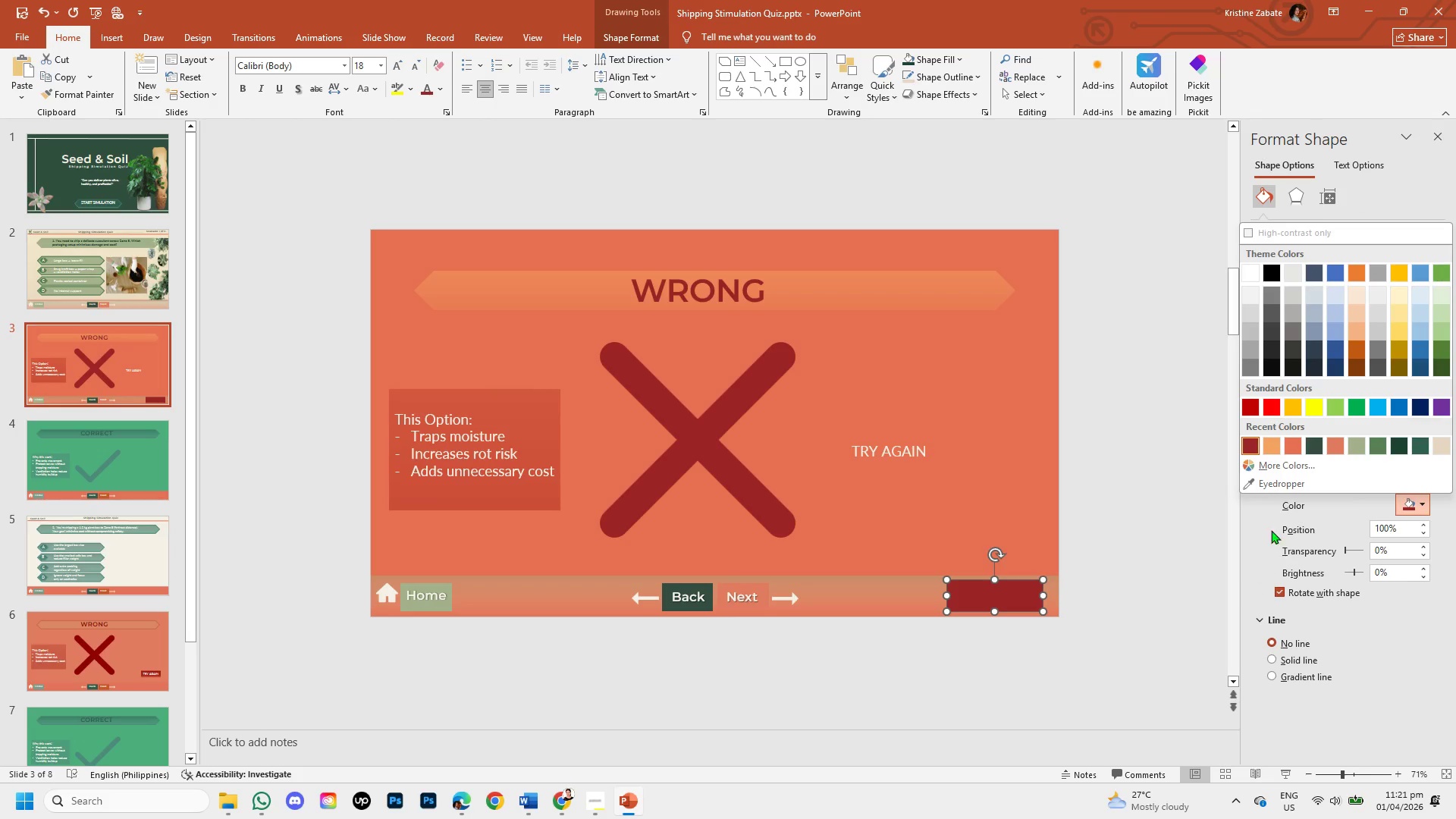 
left_click([1273, 470])
 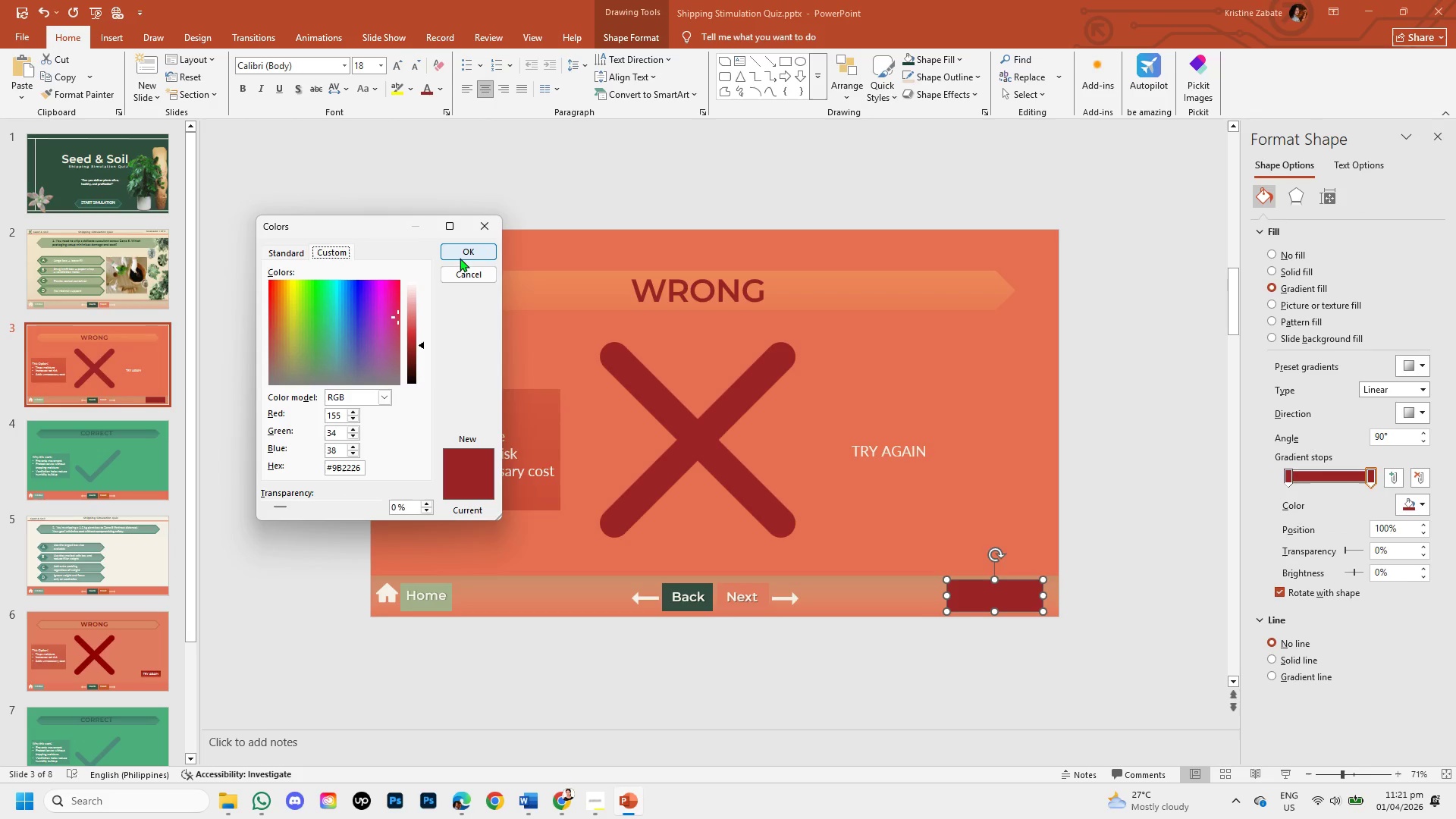 
left_click([466, 247])
 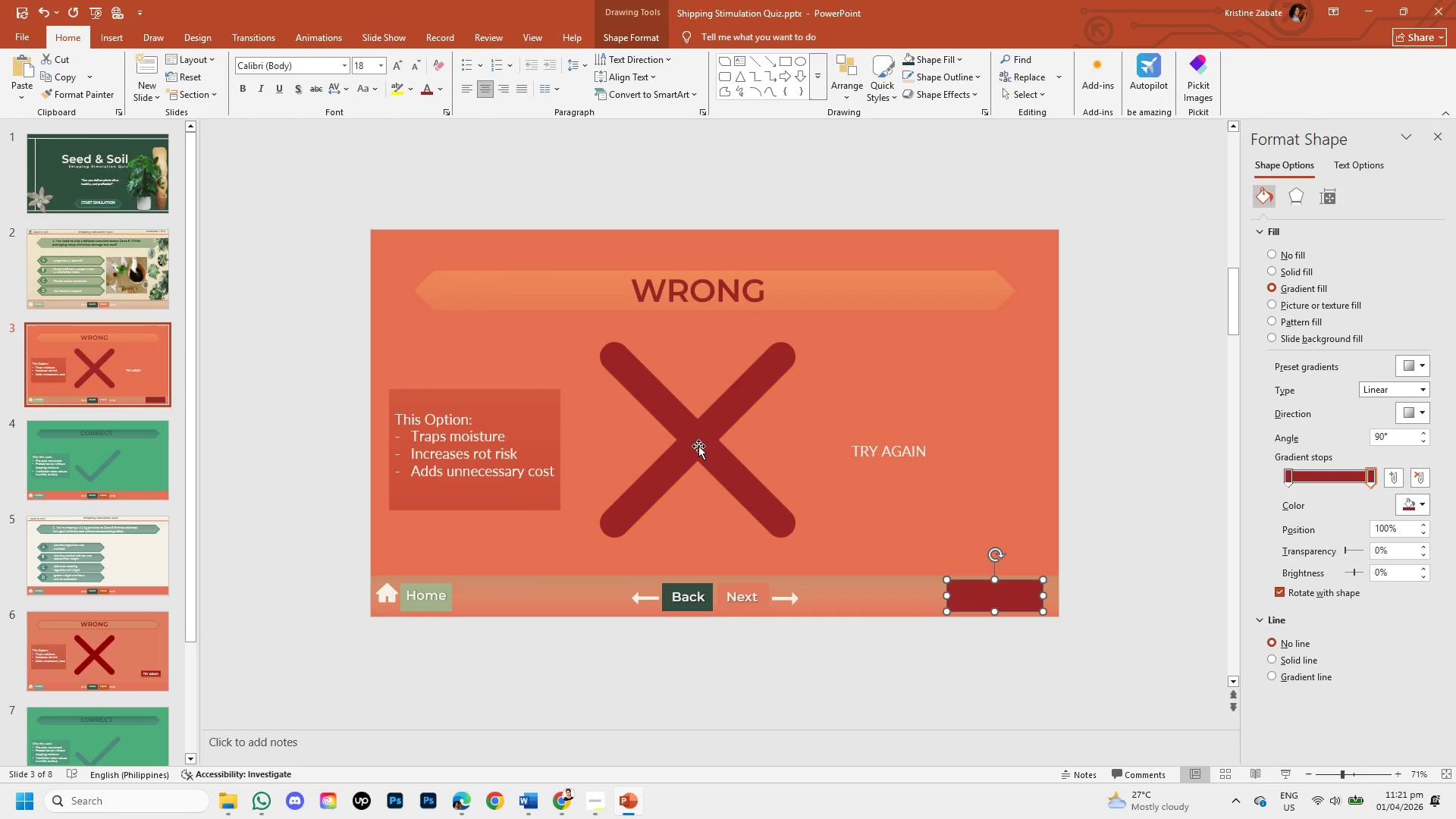 
left_click([697, 443])
 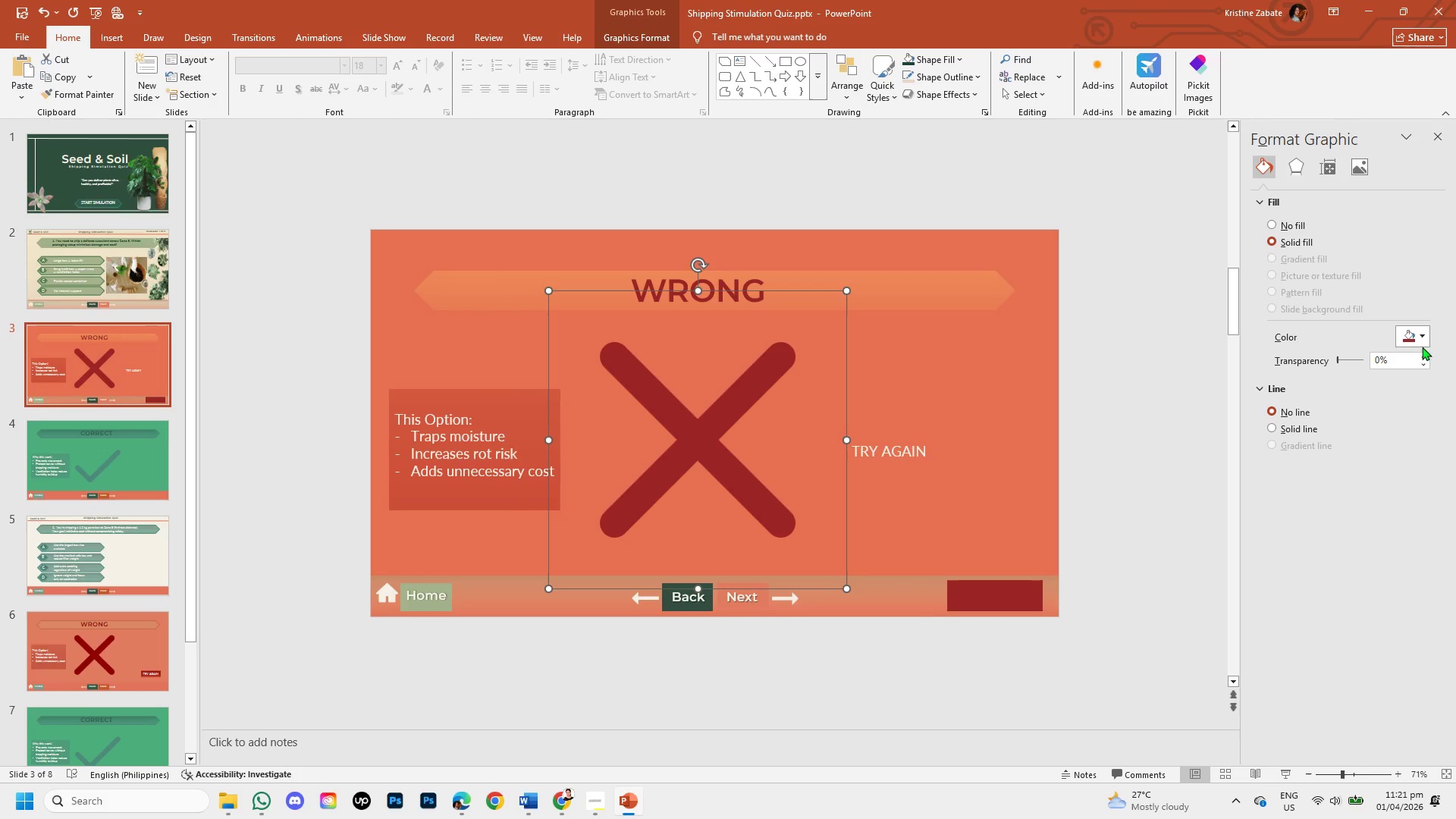 
left_click([1426, 341])
 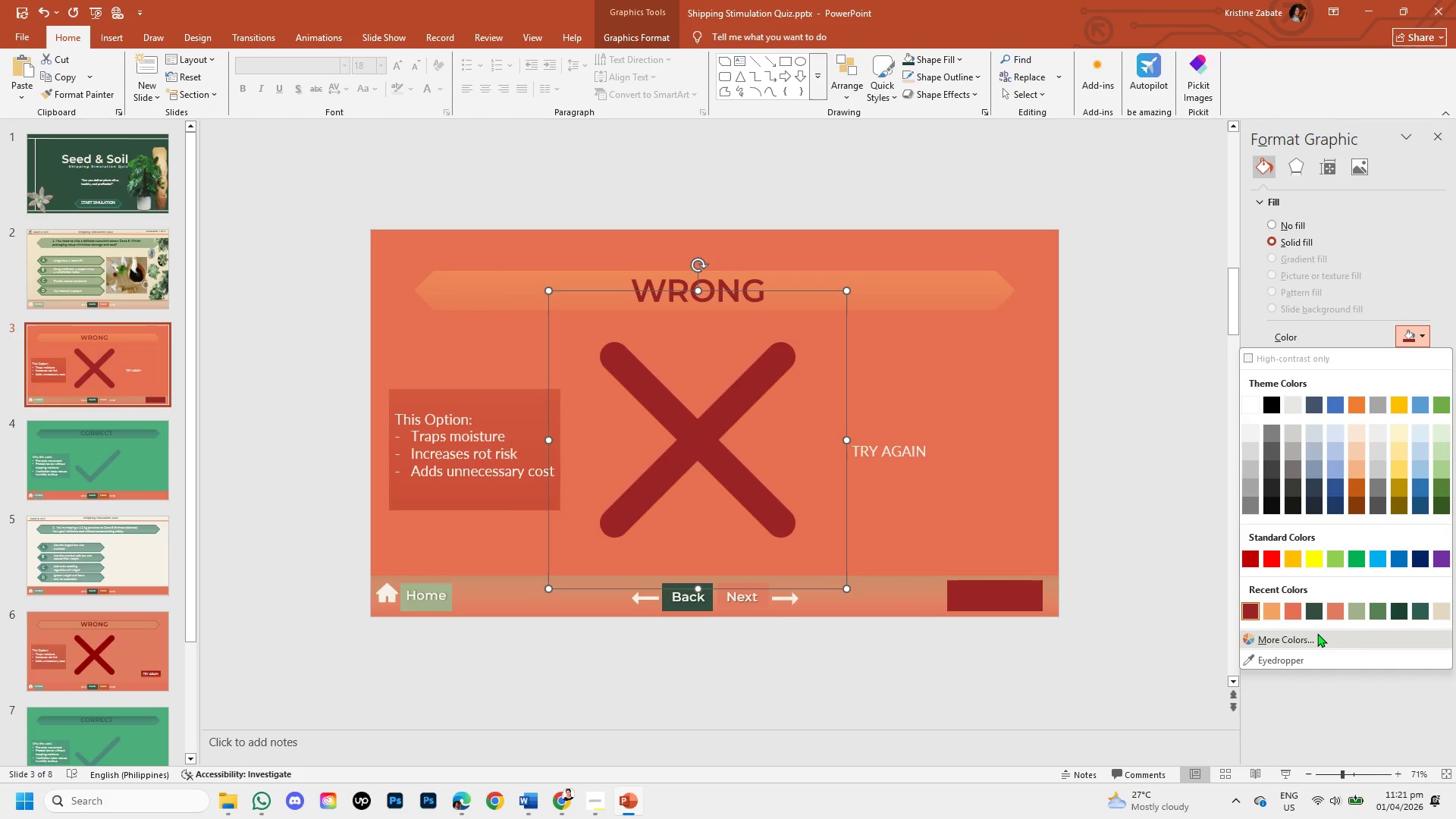 
left_click([1317, 633])
 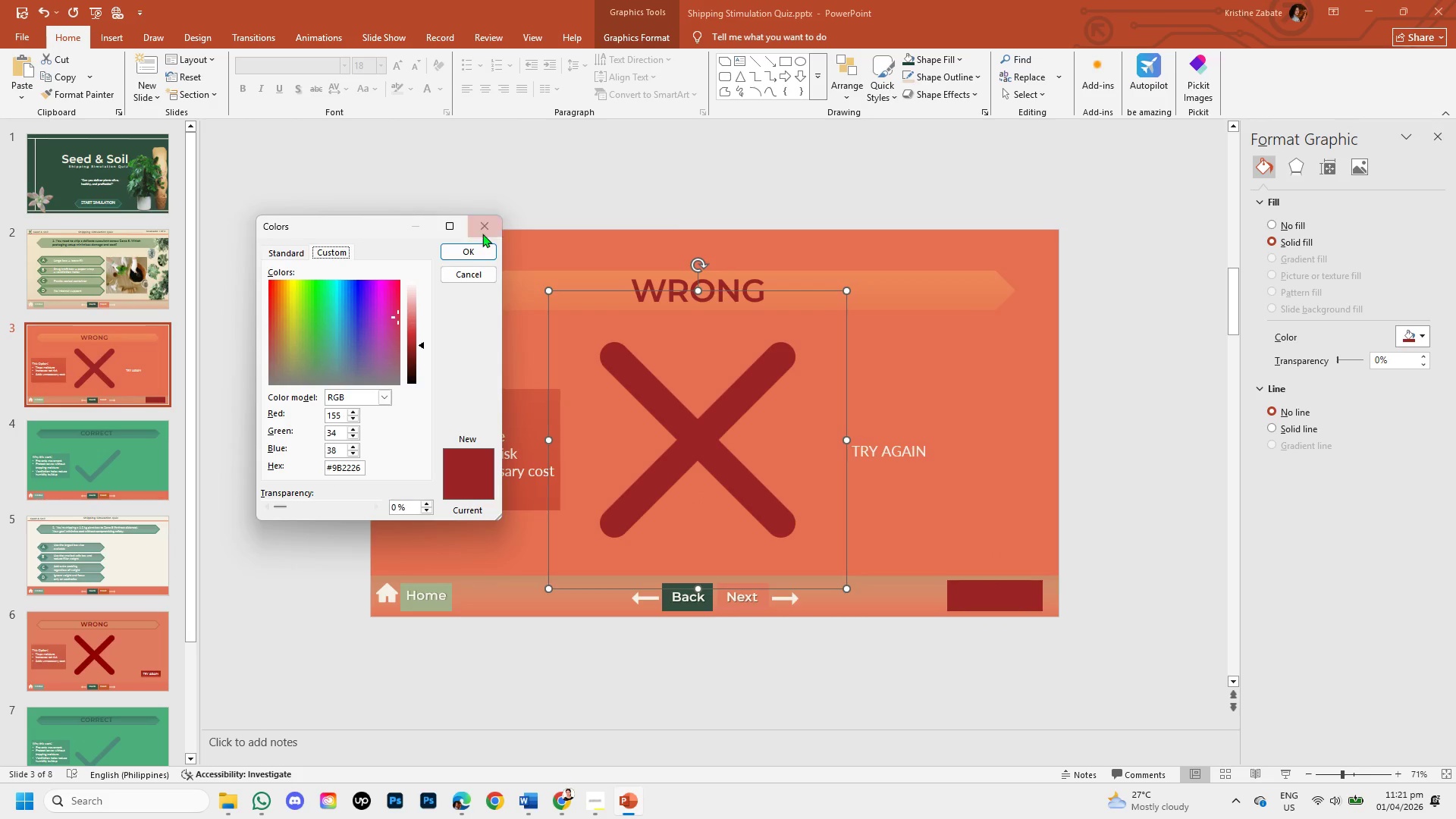 
left_click([482, 248])
 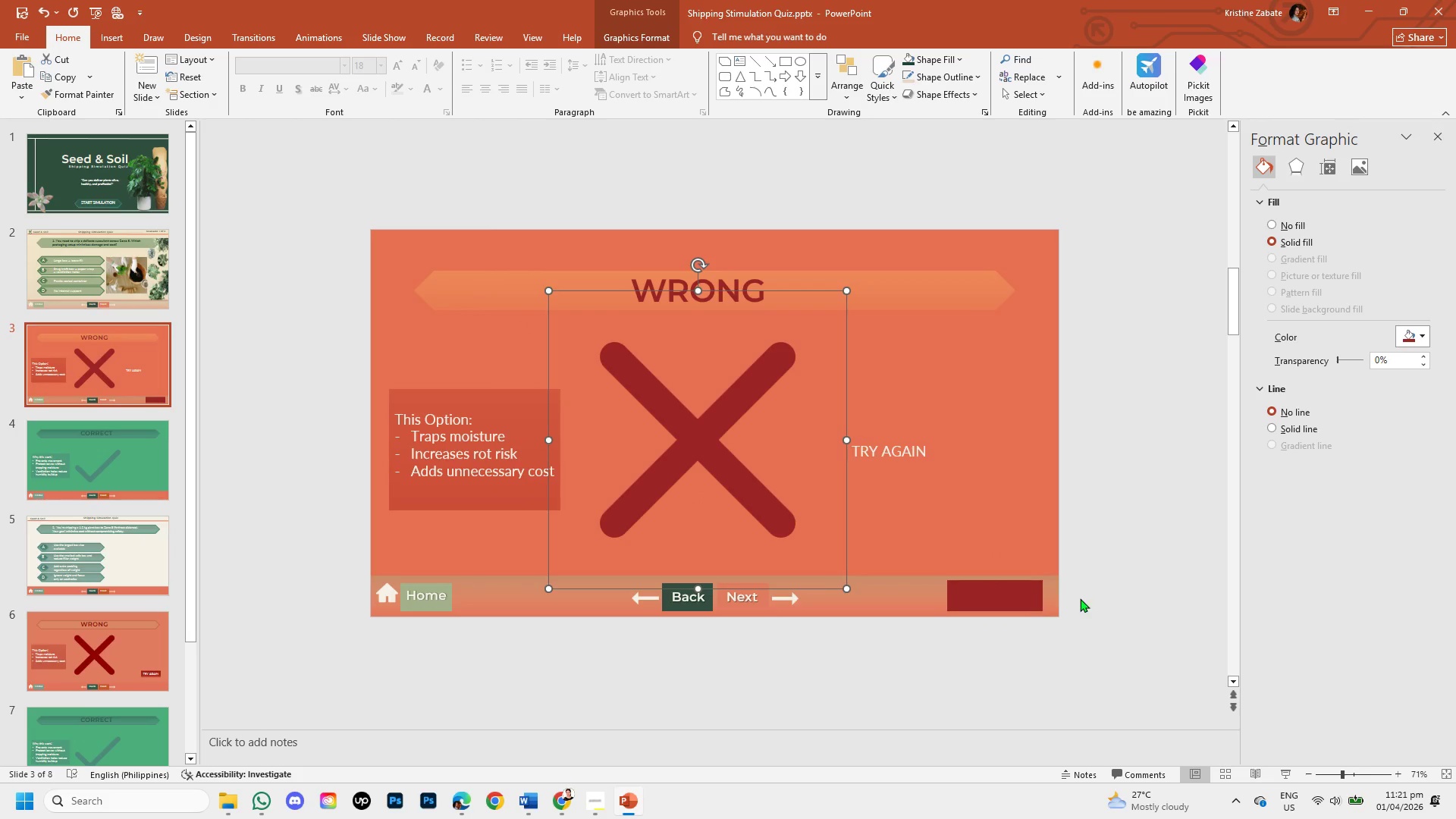 
left_click([1109, 604])
 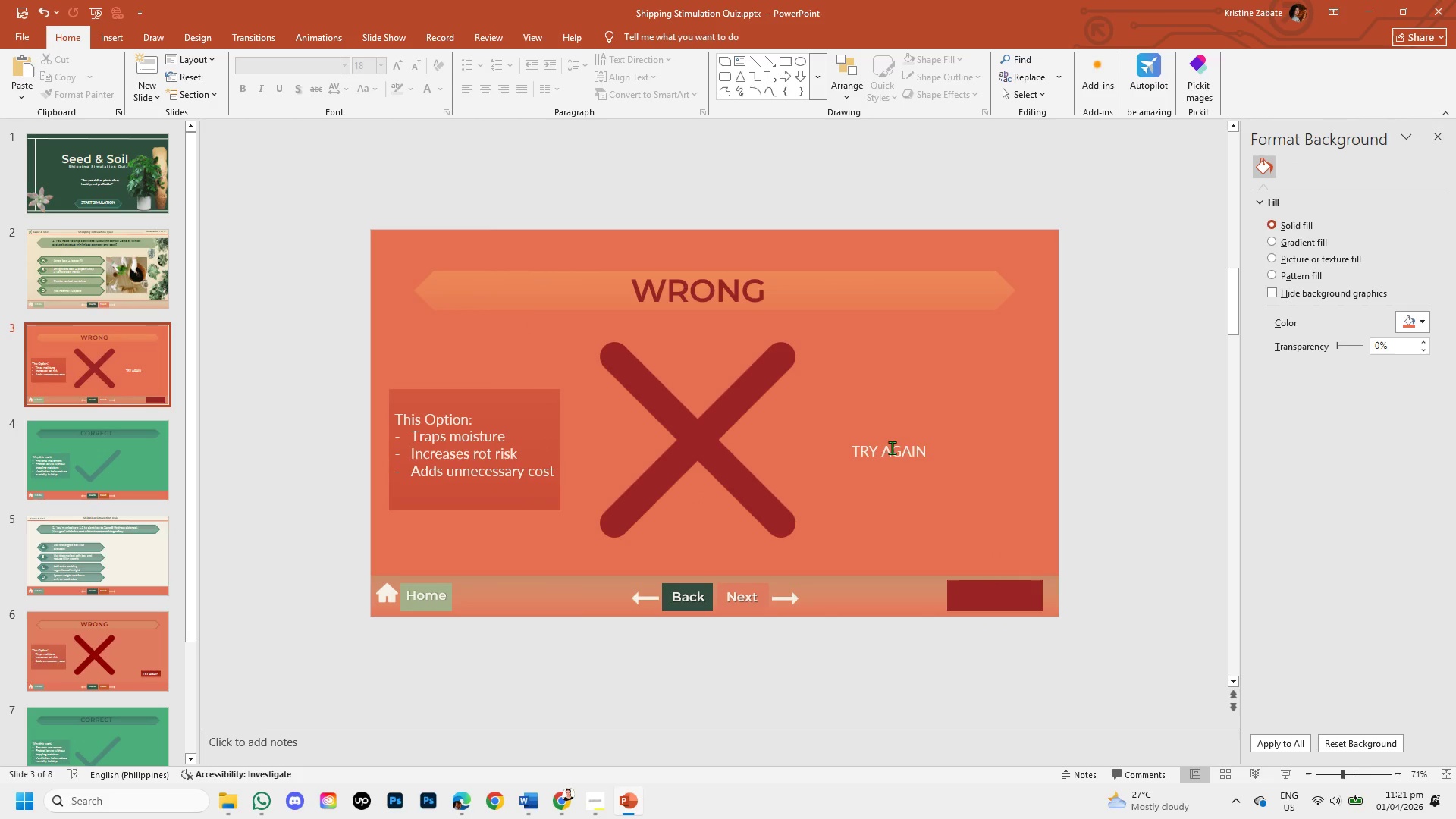 
left_click([892, 447])
 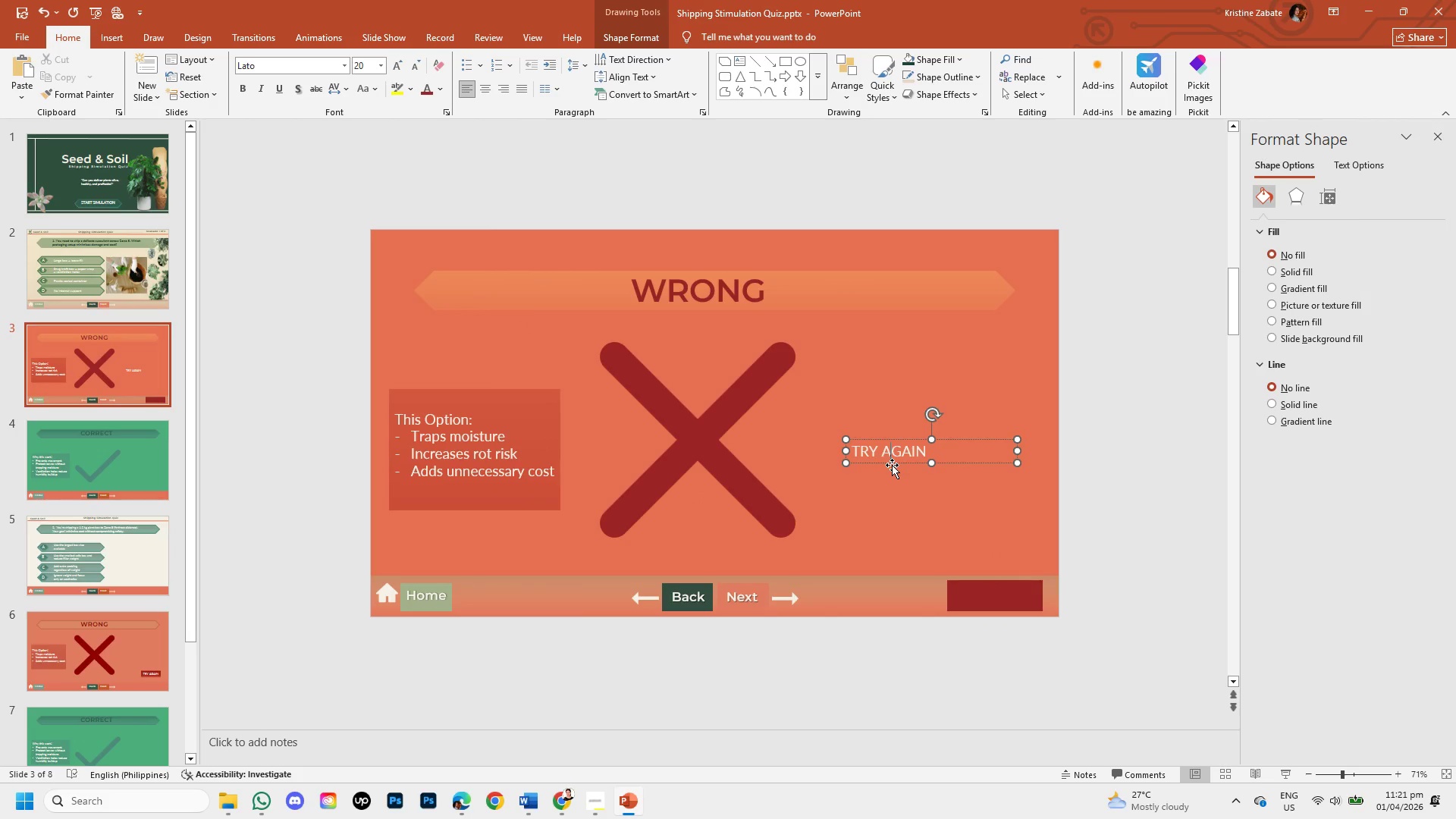 
left_click_drag(start_coordinate=[892, 466], to_coordinate=[997, 611])
 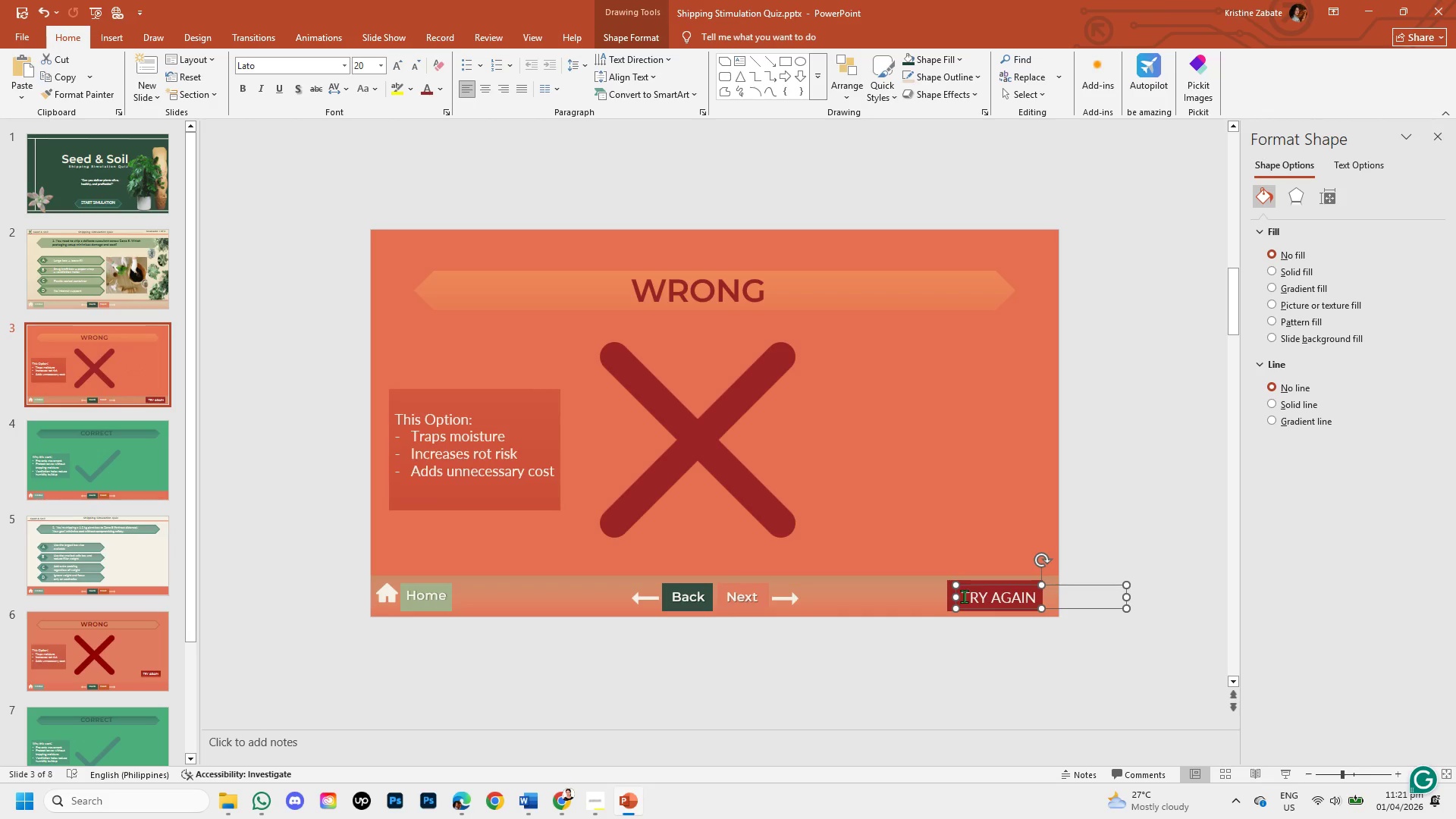 
left_click_drag(start_coordinate=[964, 596], to_coordinate=[1030, 600])
 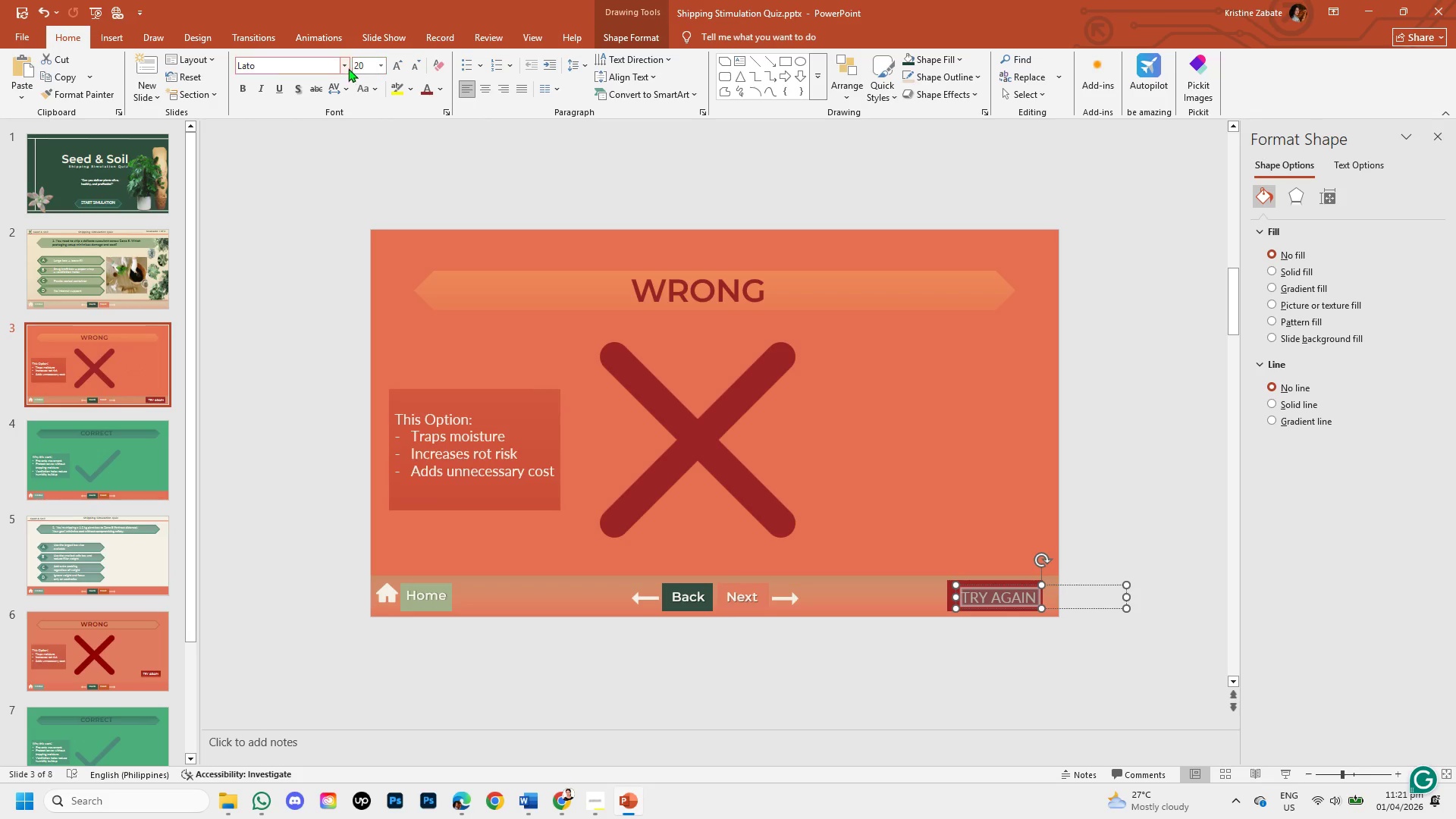 
left_click([347, 67])
 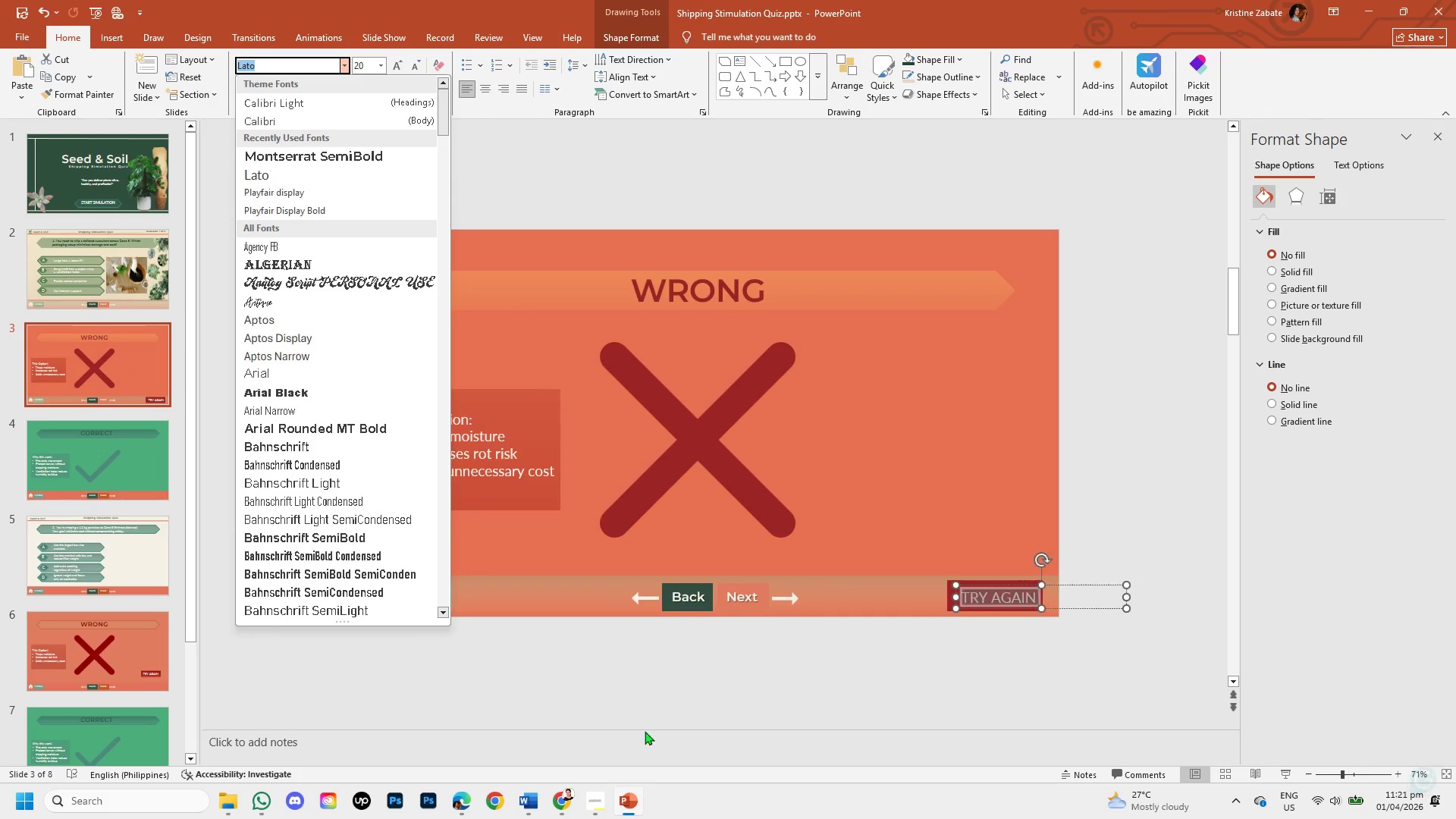 
left_click([656, 665])
 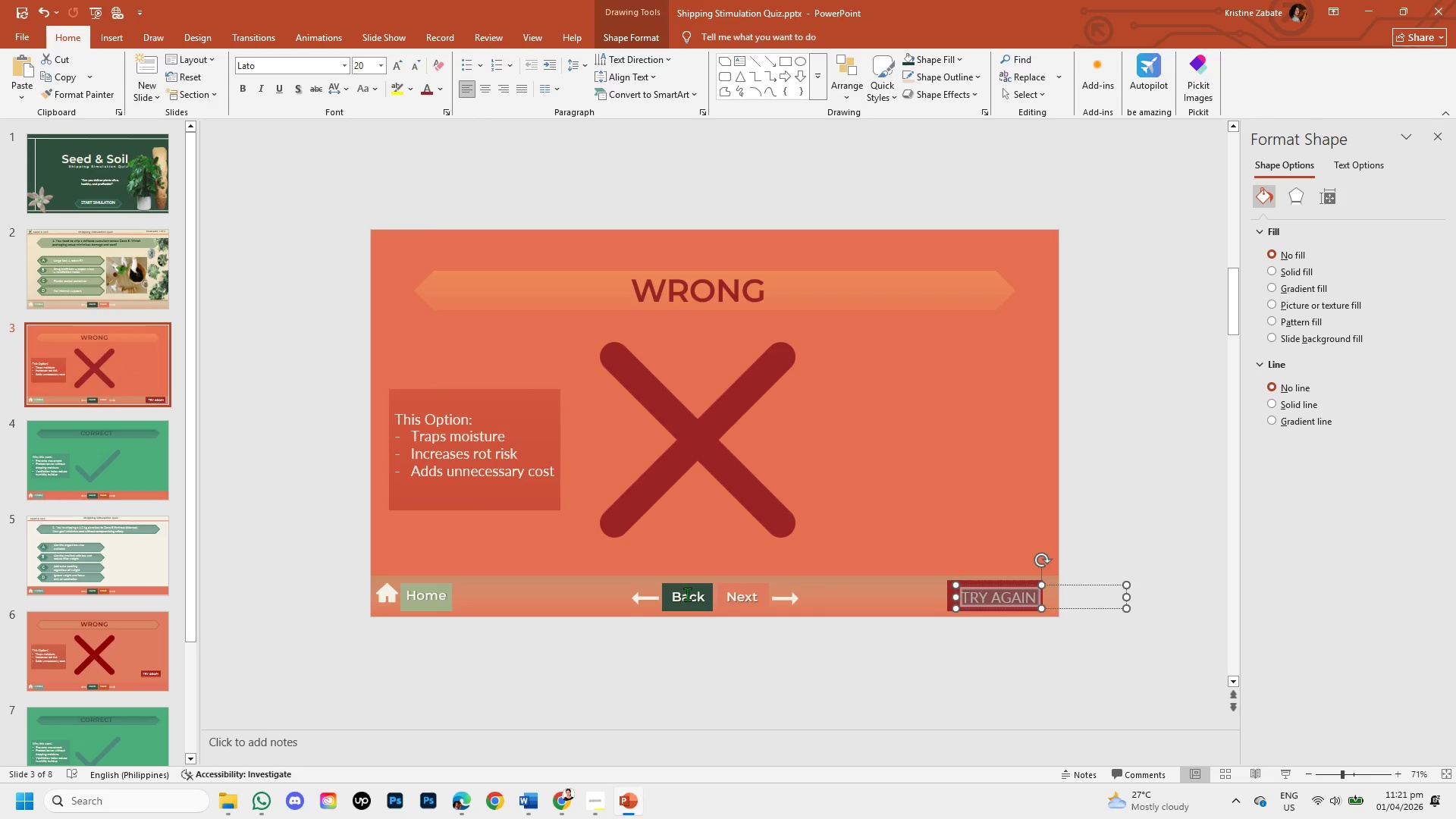 
left_click([687, 594])
 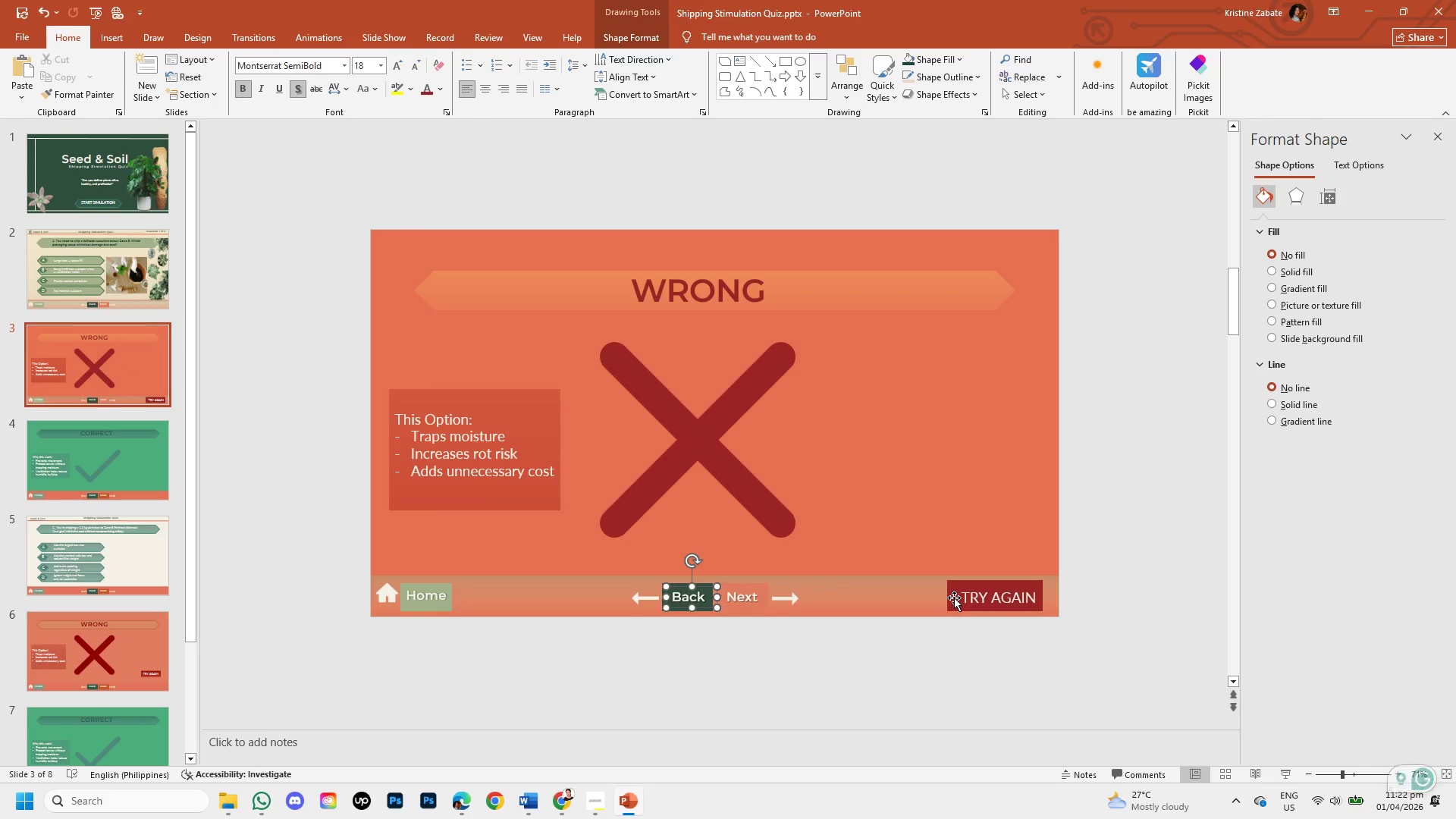 
left_click([962, 598])
 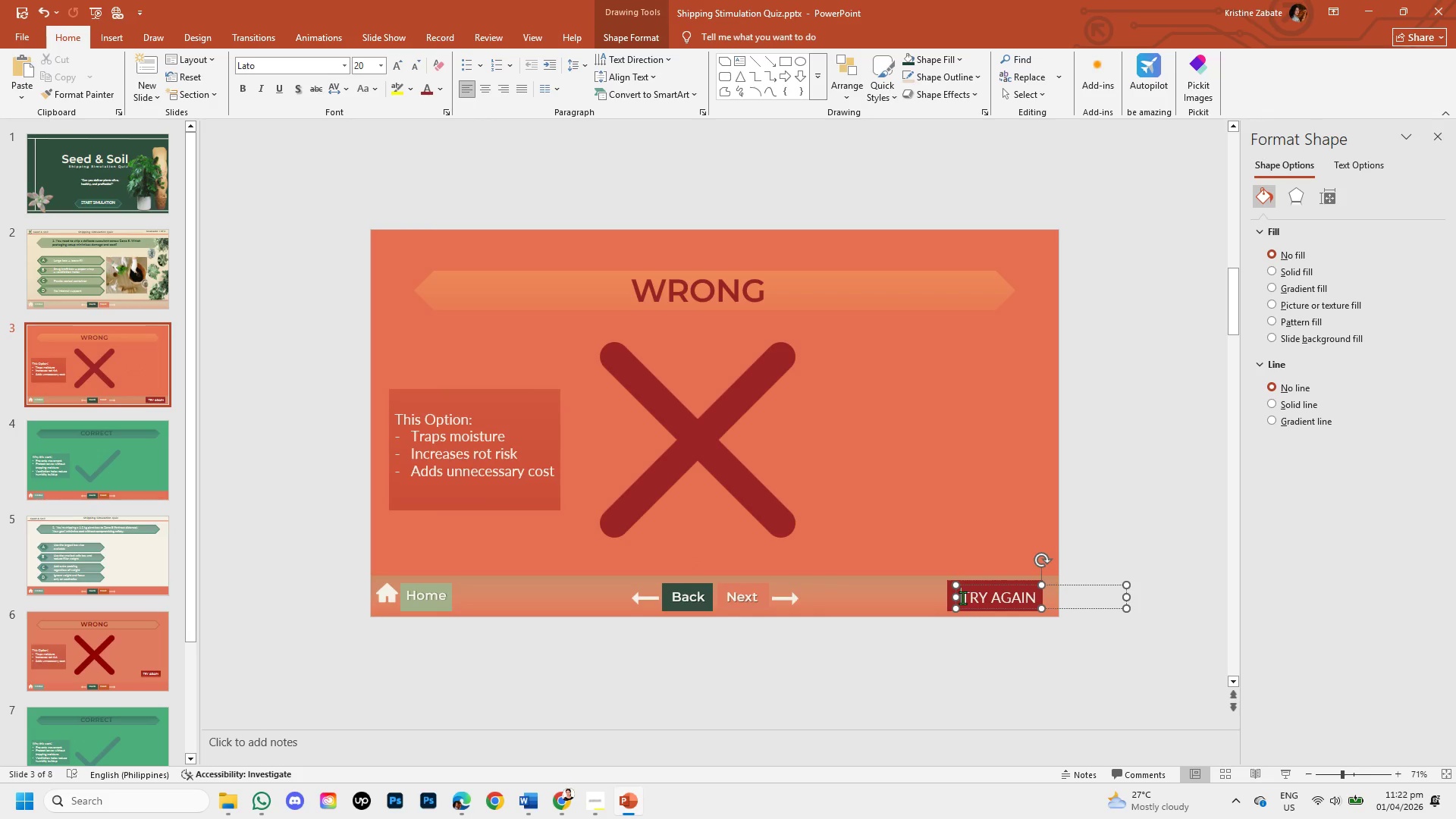 
left_click_drag(start_coordinate=[962, 598], to_coordinate=[1069, 601])
 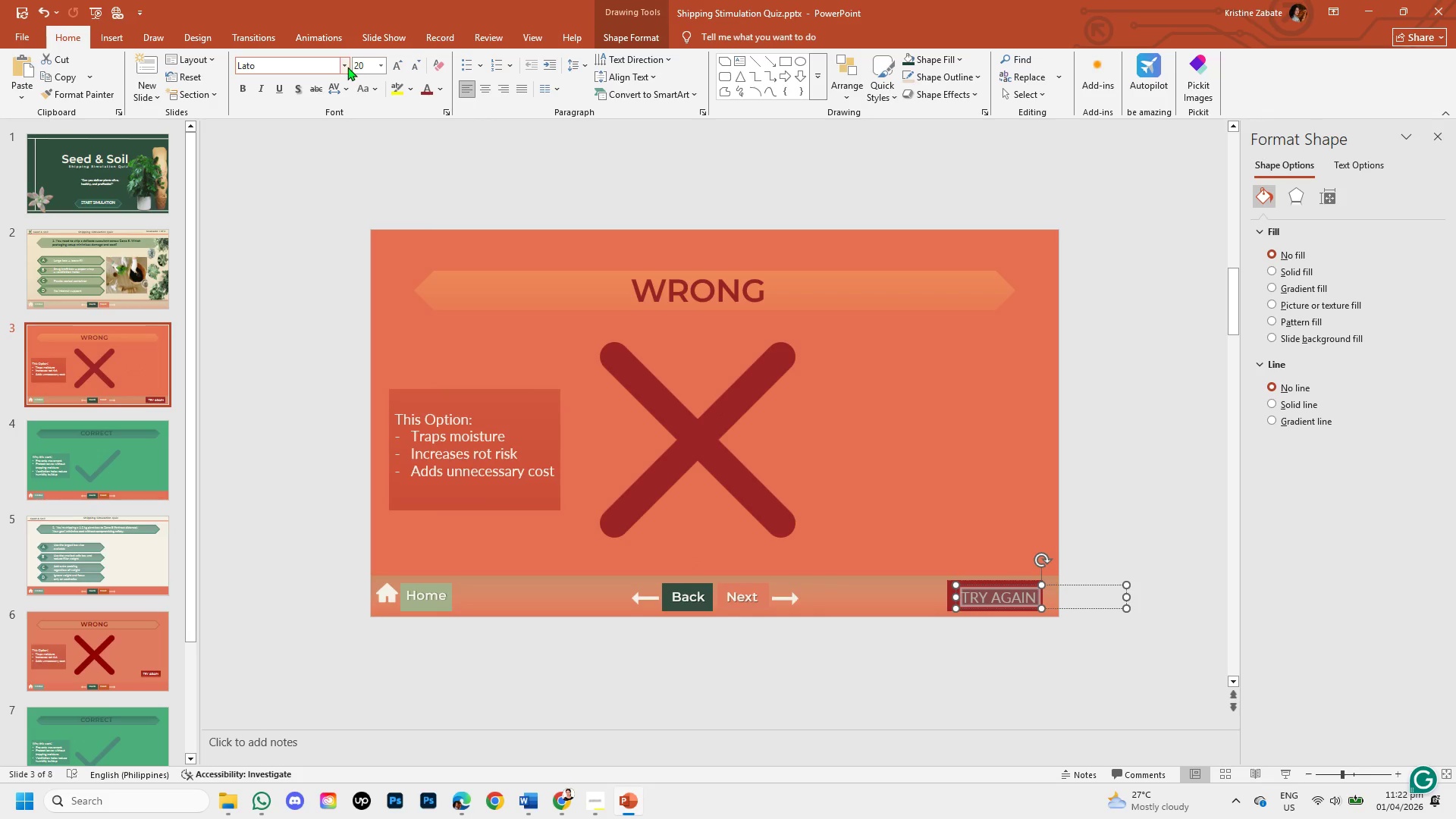 
left_click([344, 65])
 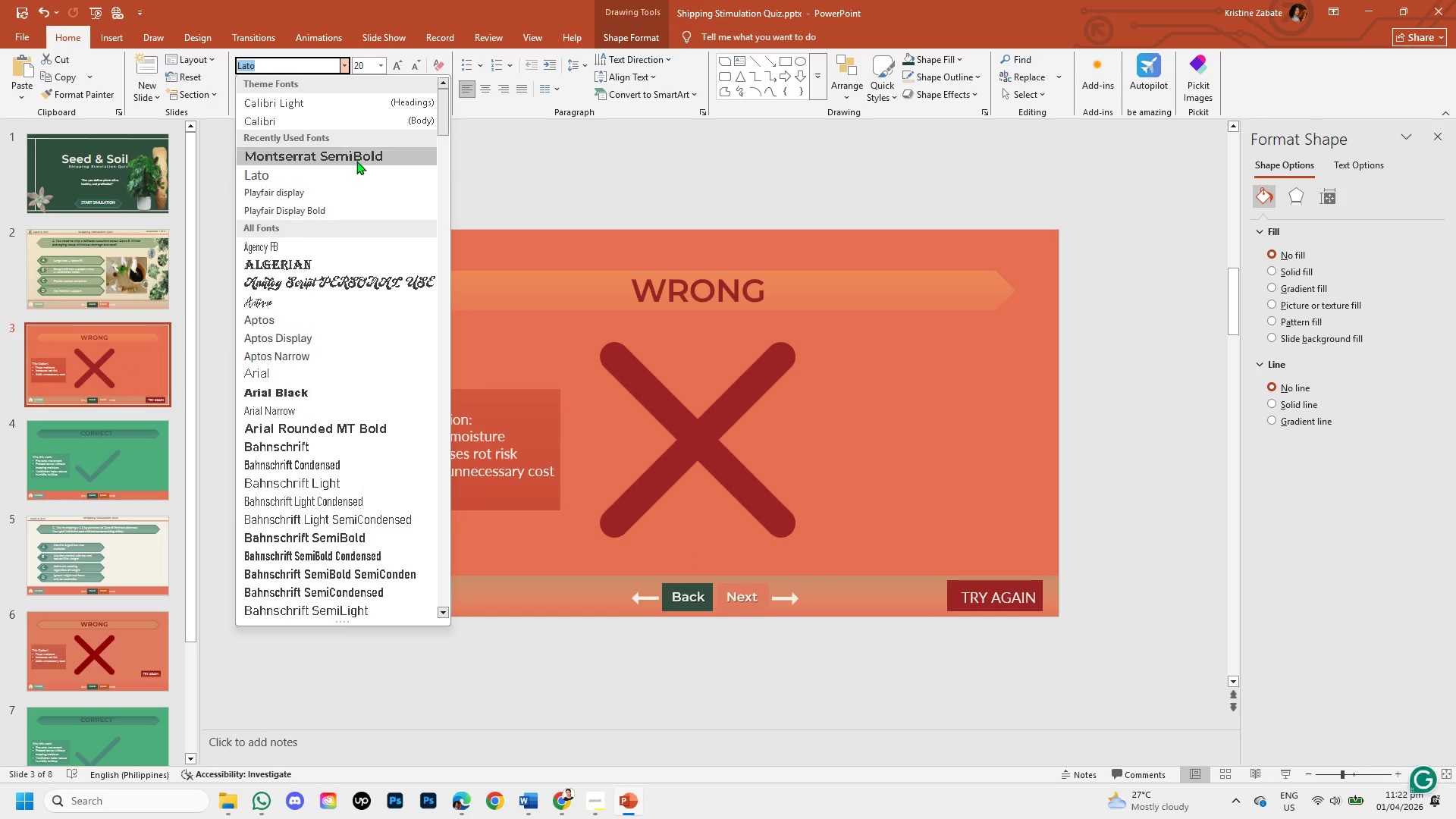 
left_click([358, 155])
 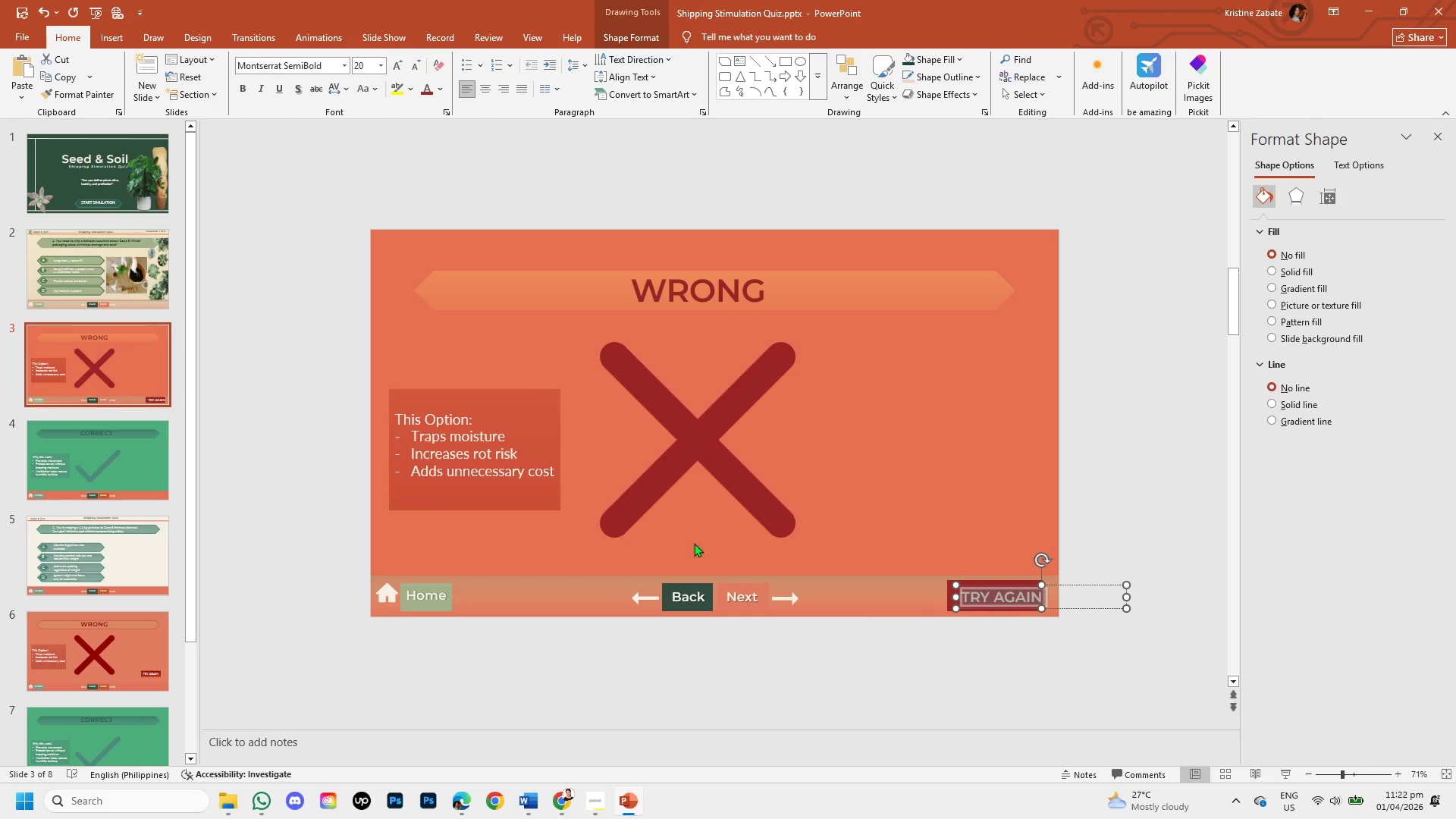 
left_click([692, 598])
 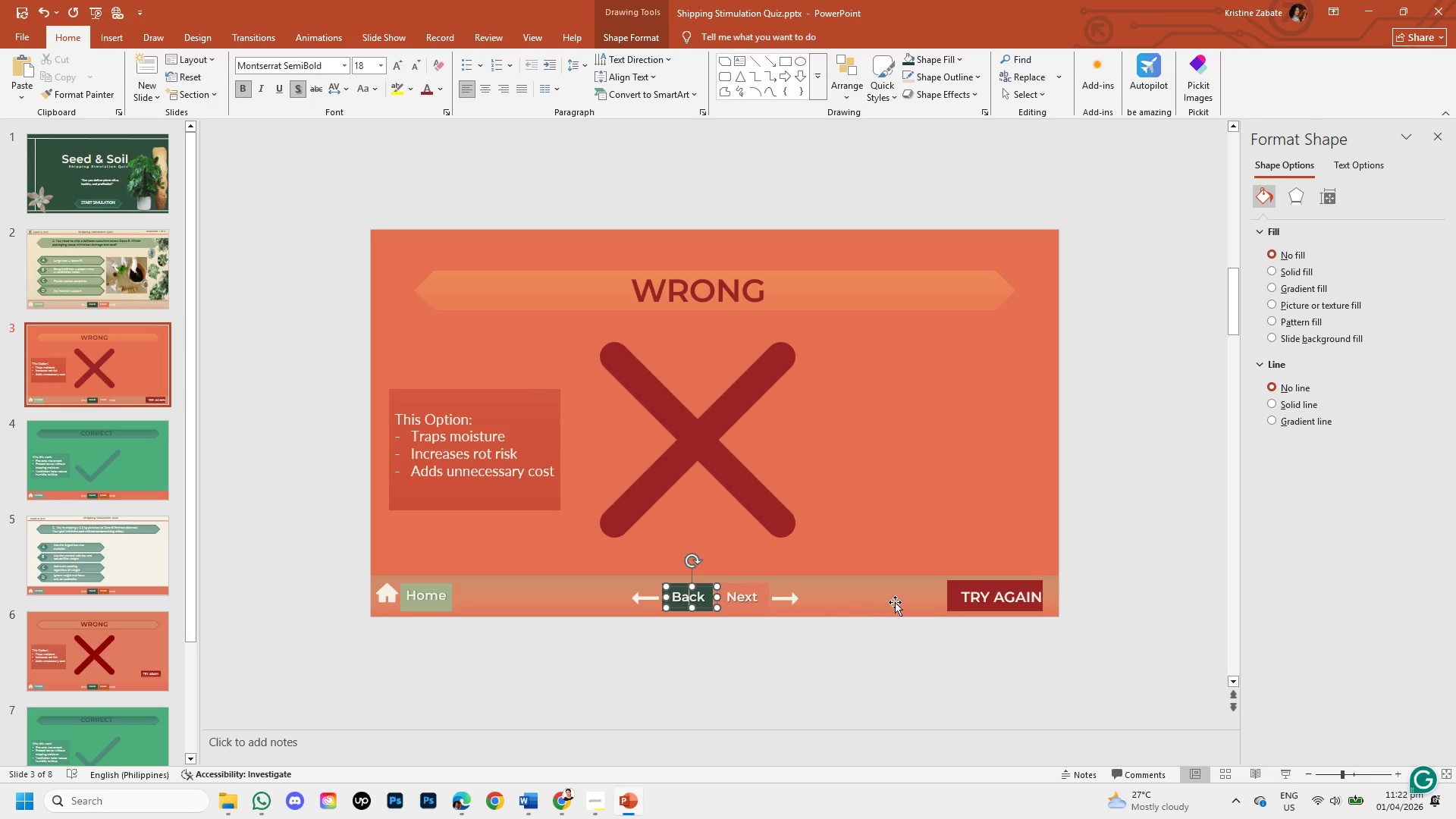 
left_click([973, 600])
 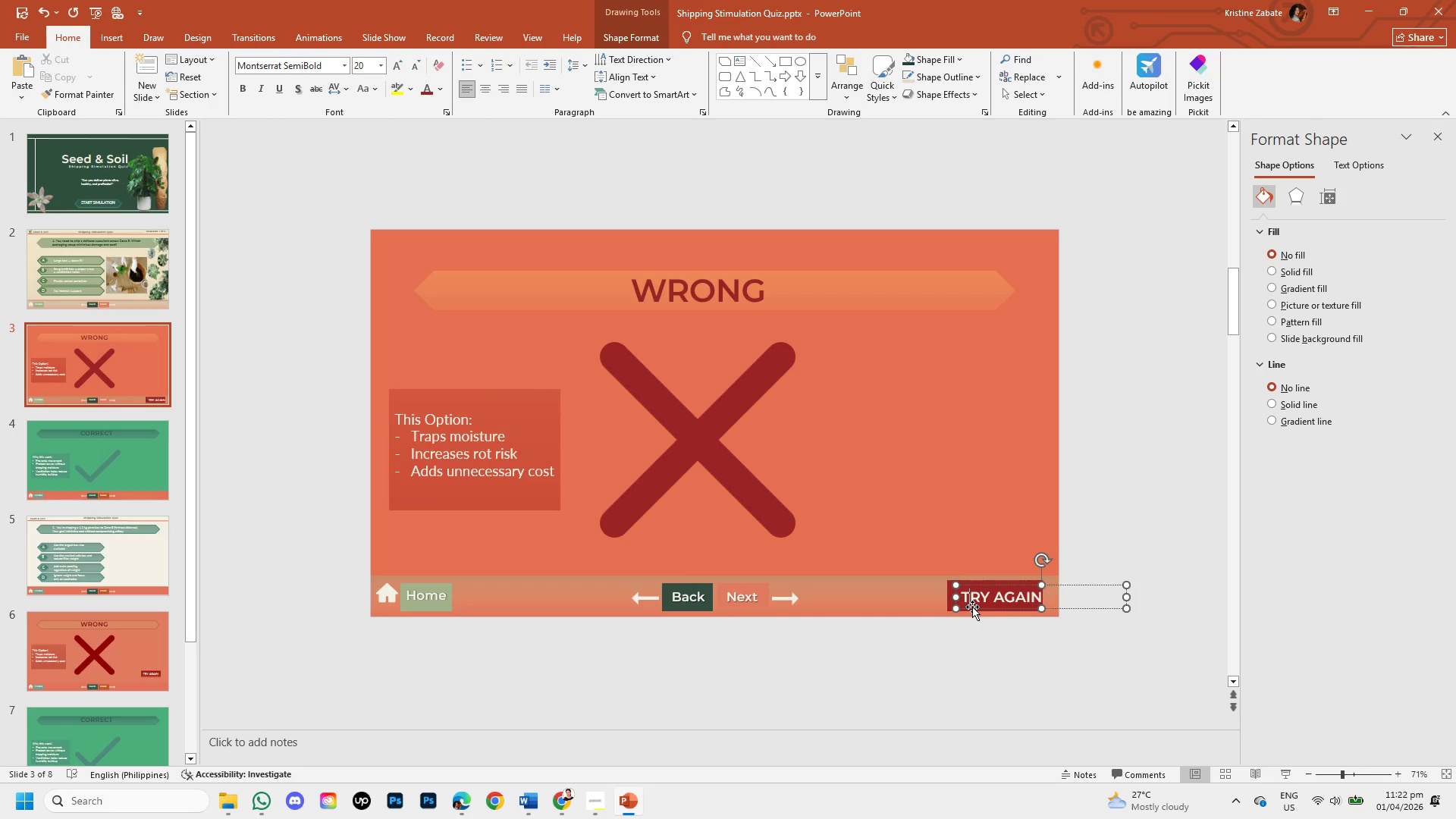 
left_click_drag(start_coordinate=[972, 607], to_coordinate=[967, 605])
 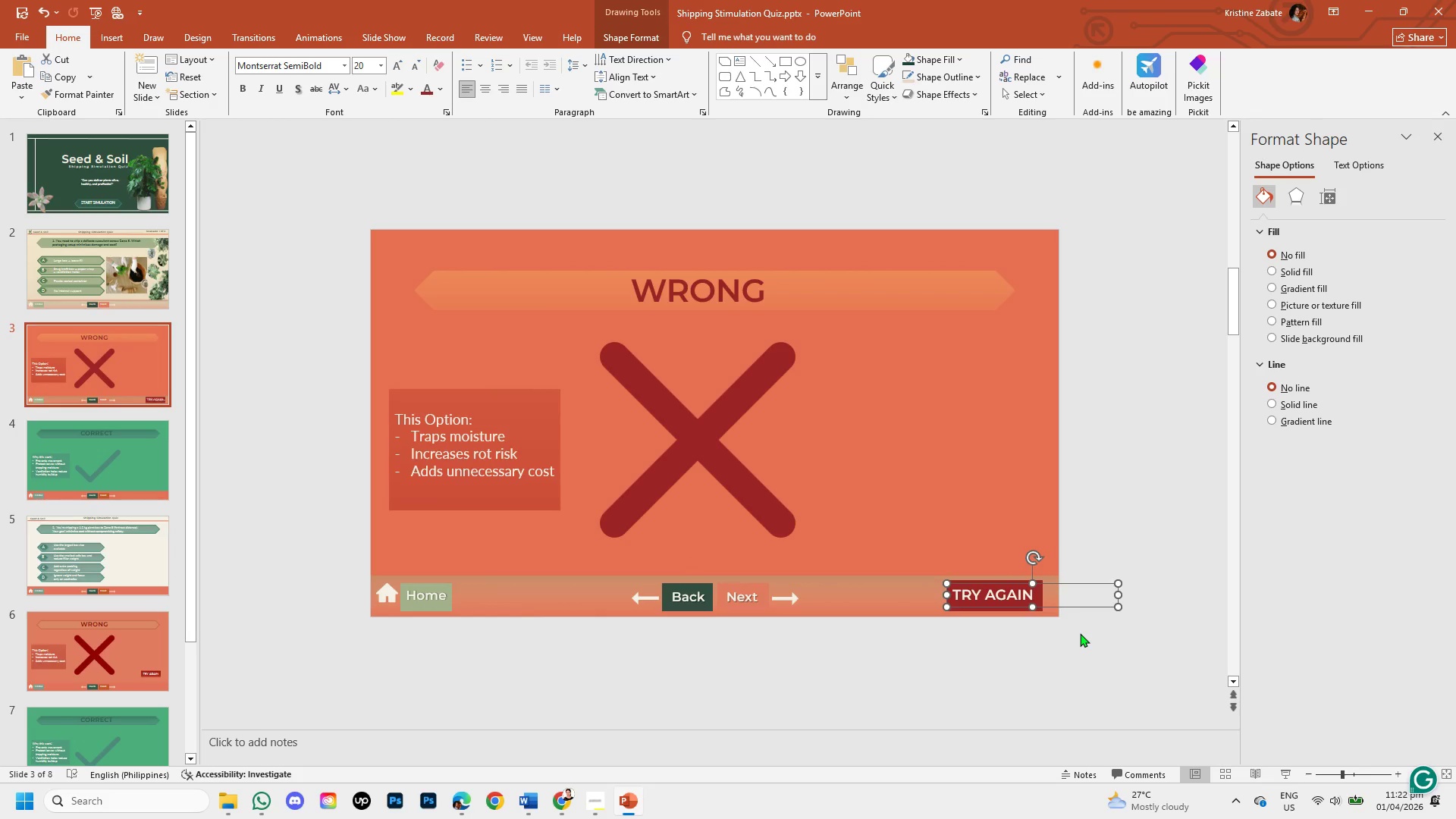 
left_click([1080, 633])
 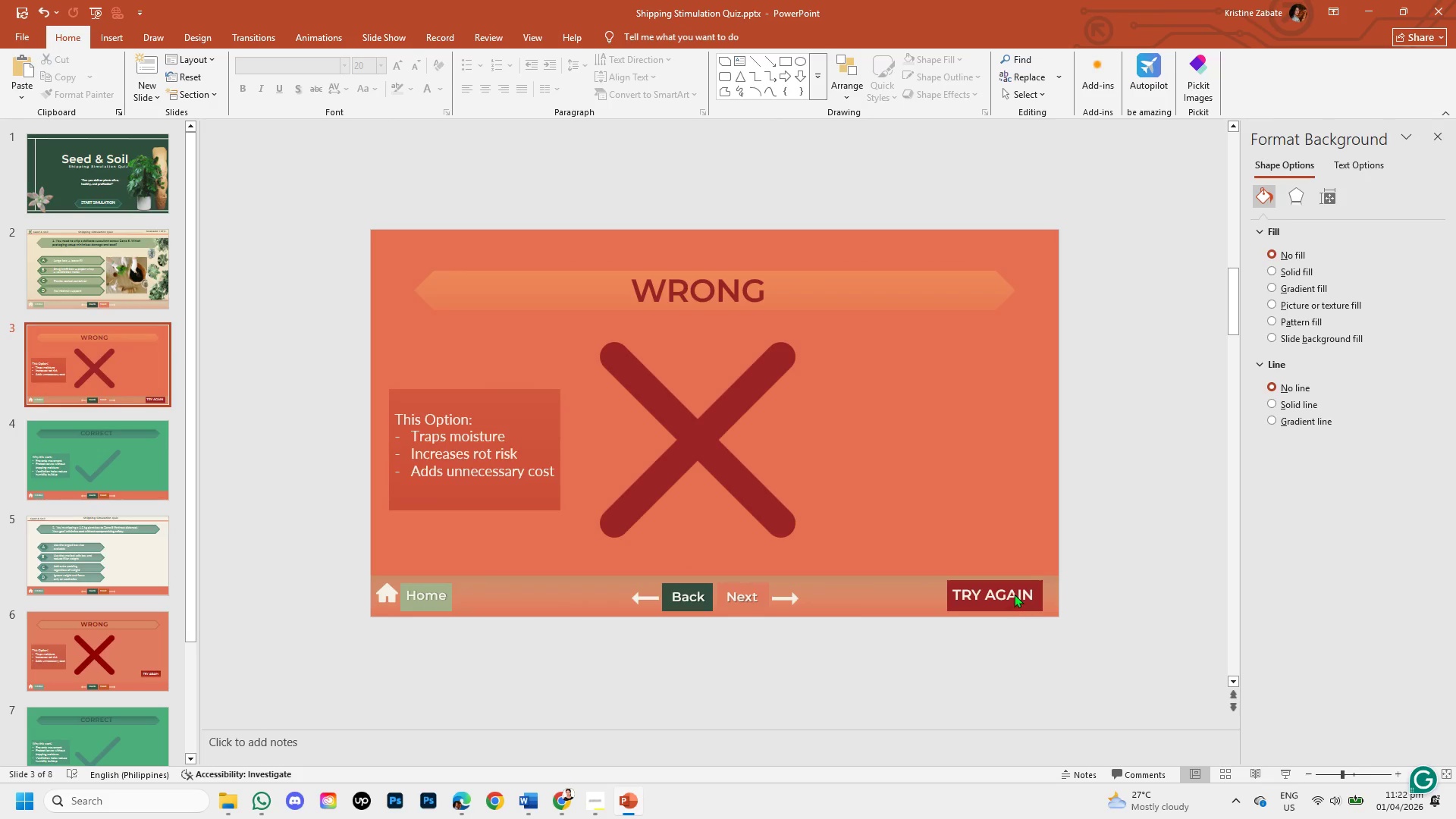 
left_click([1014, 594])
 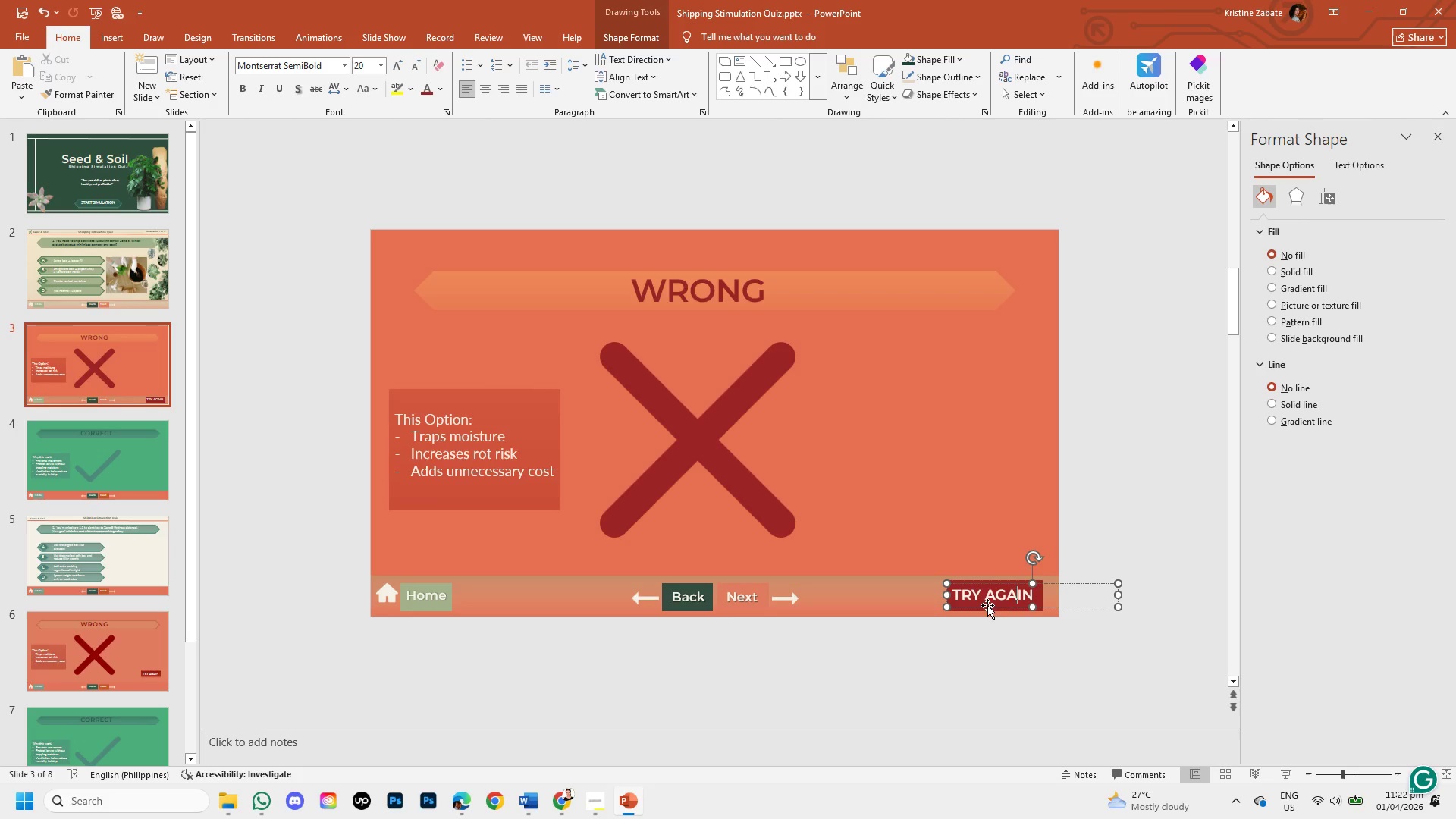 
left_click([988, 607])
 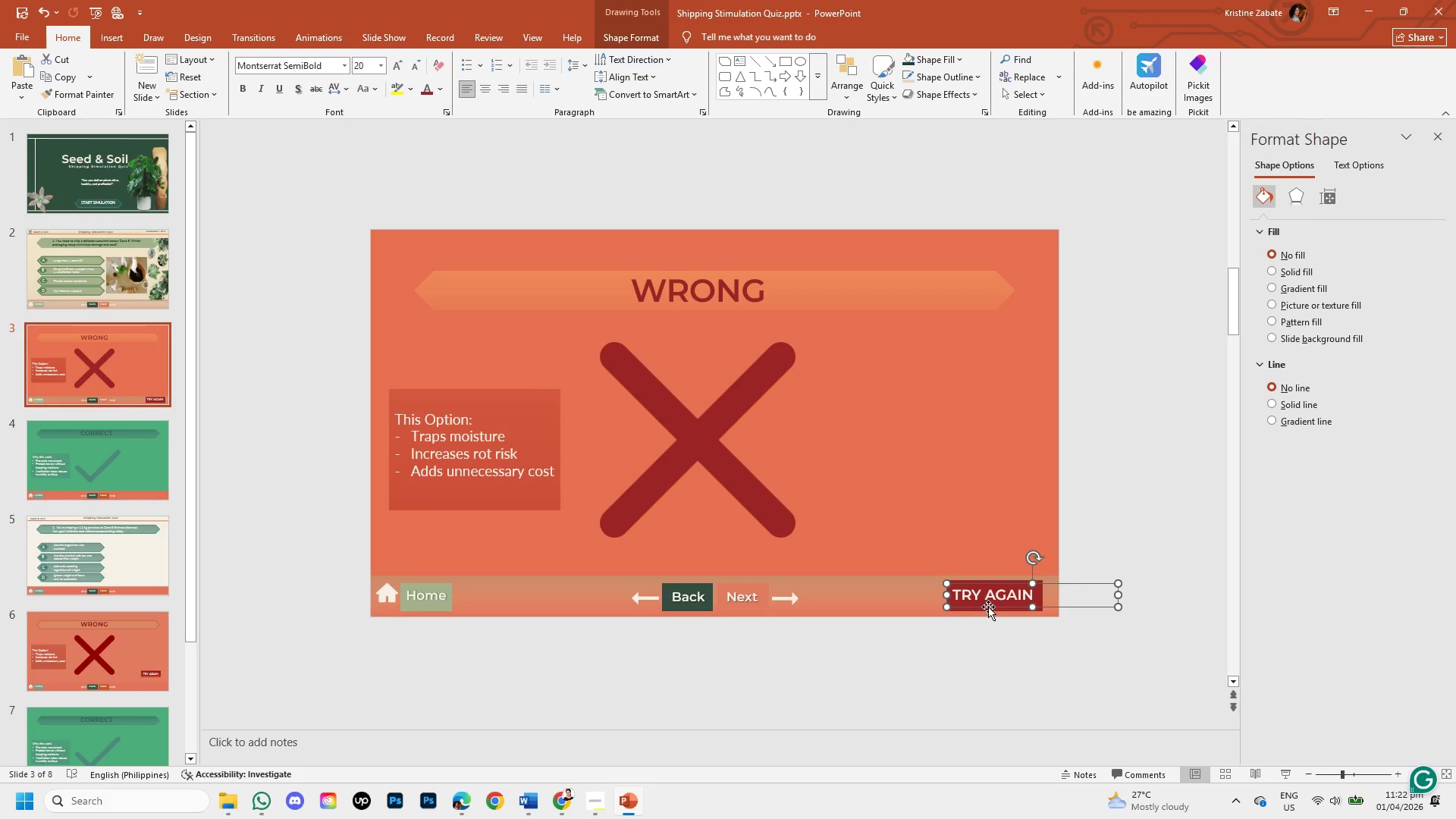 
key(ArrowRight)
 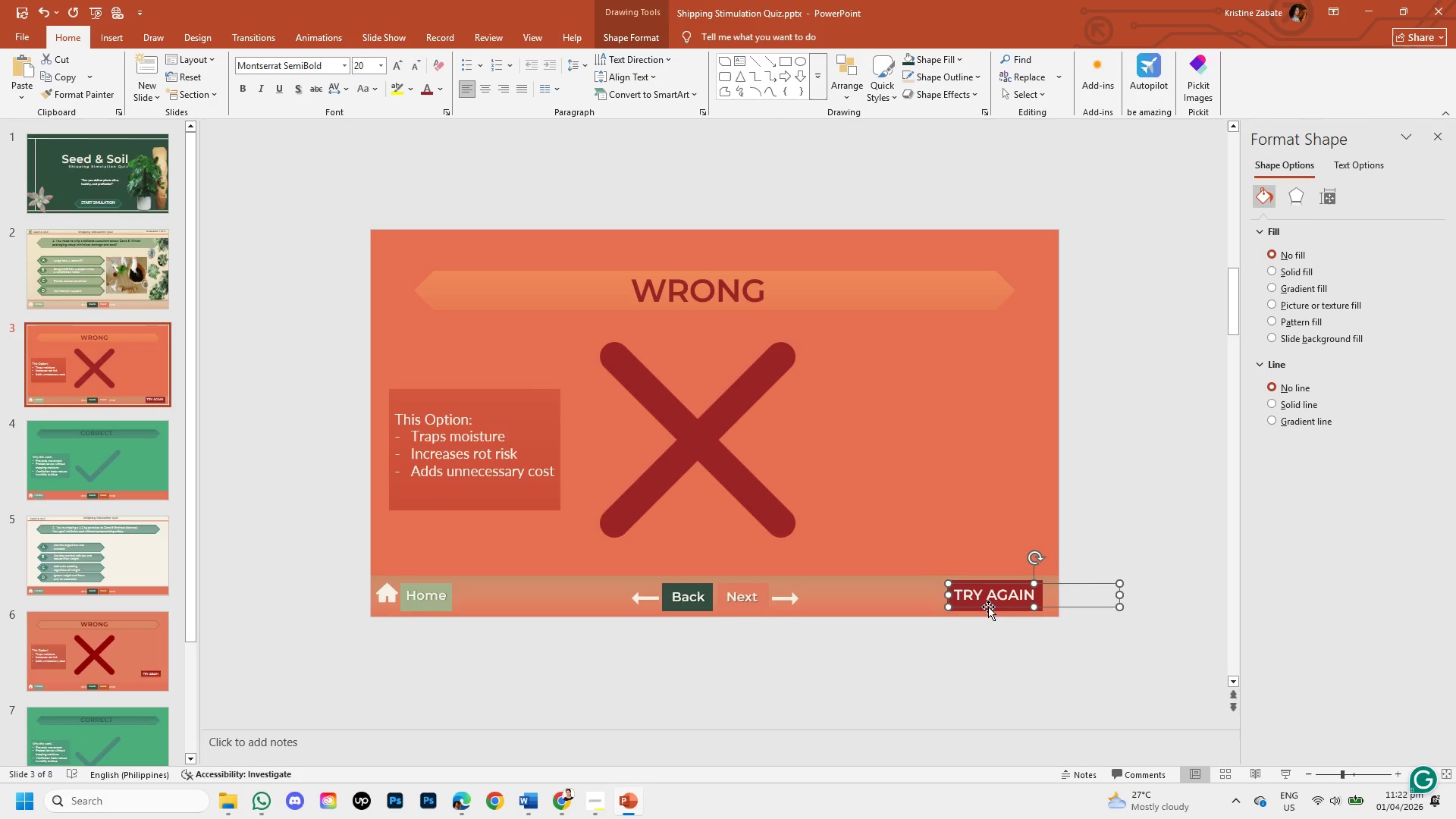 
key(ArrowRight)
 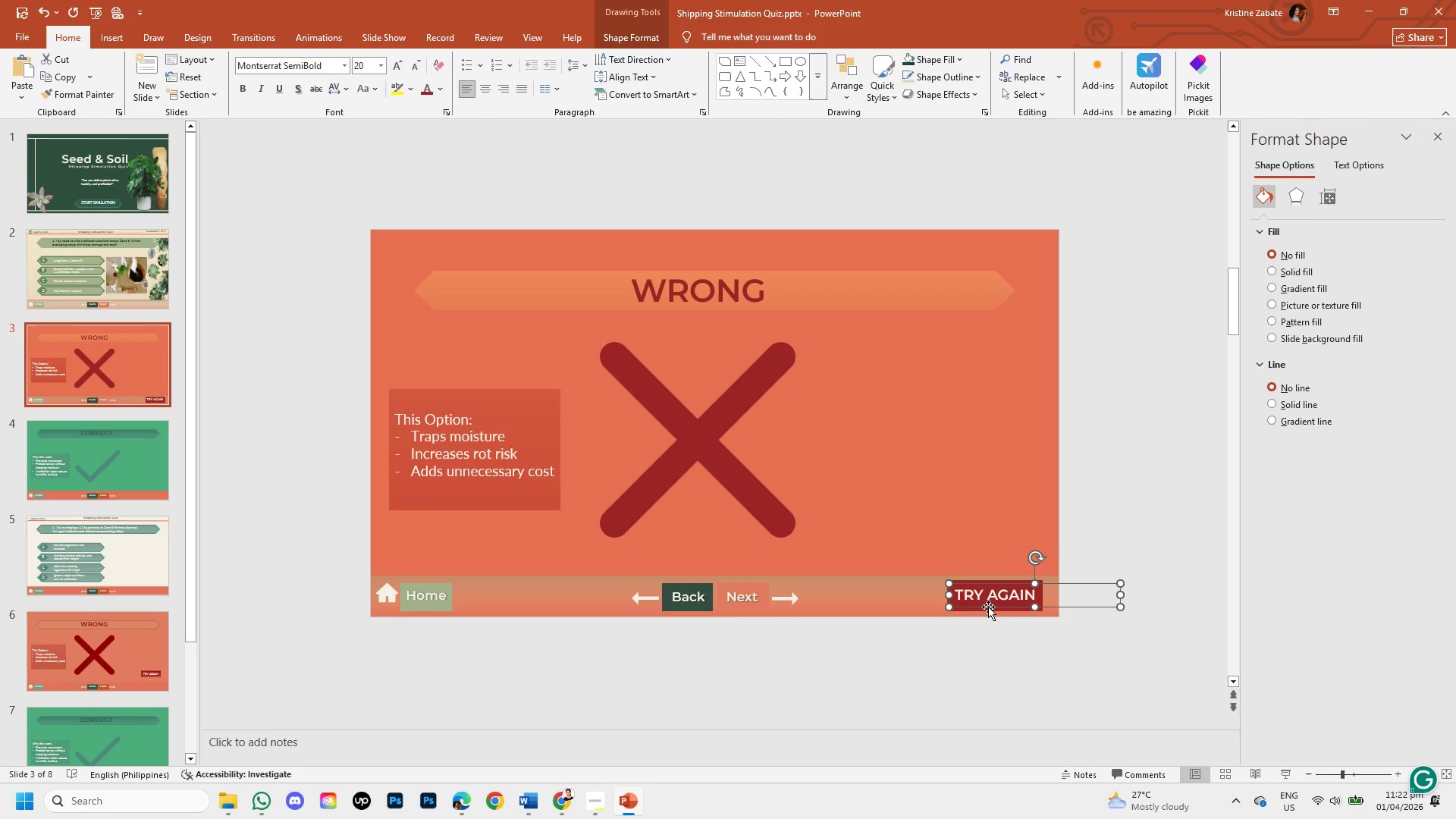 
key(ArrowRight)
 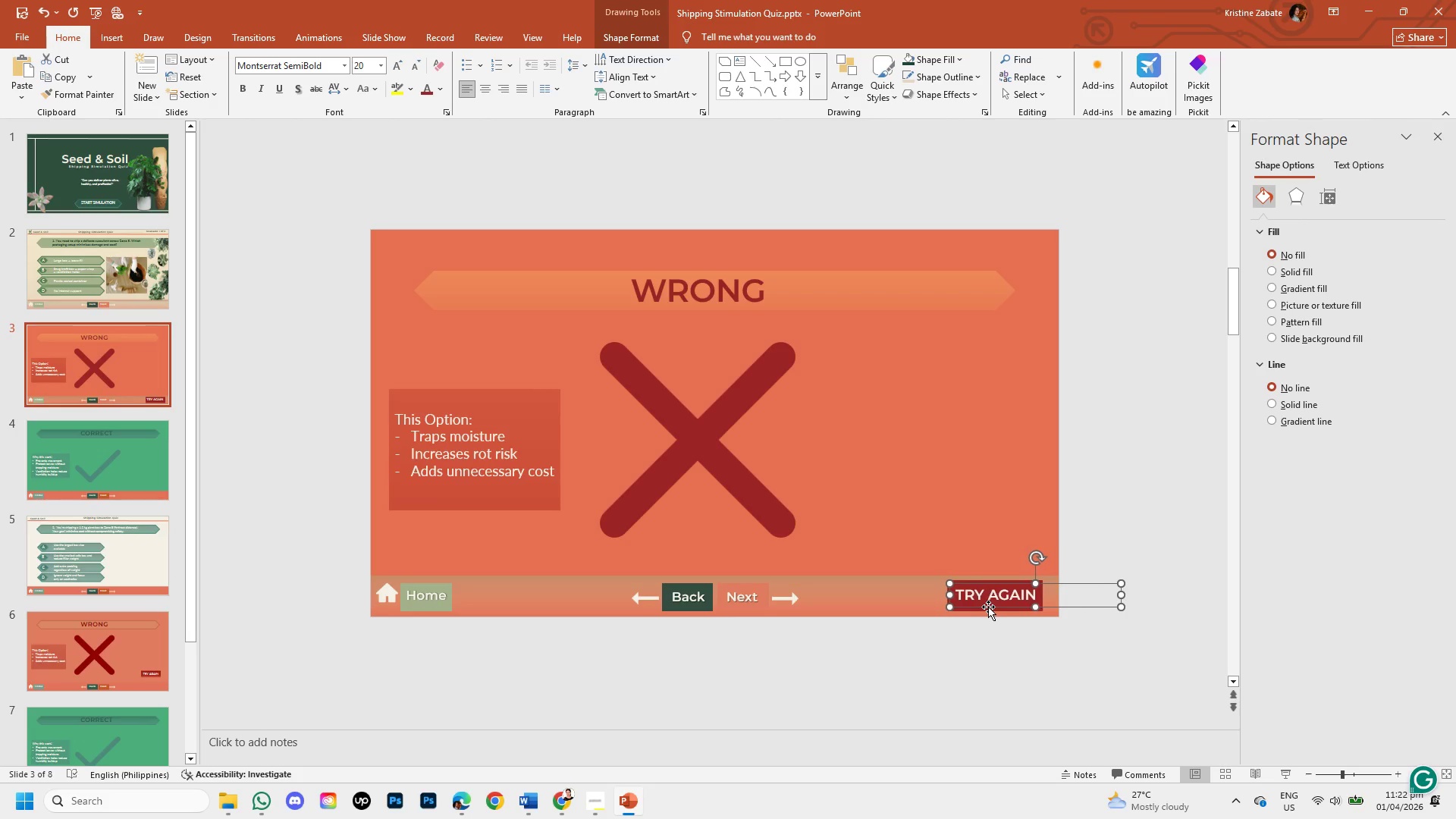 
key(ArrowRight)
 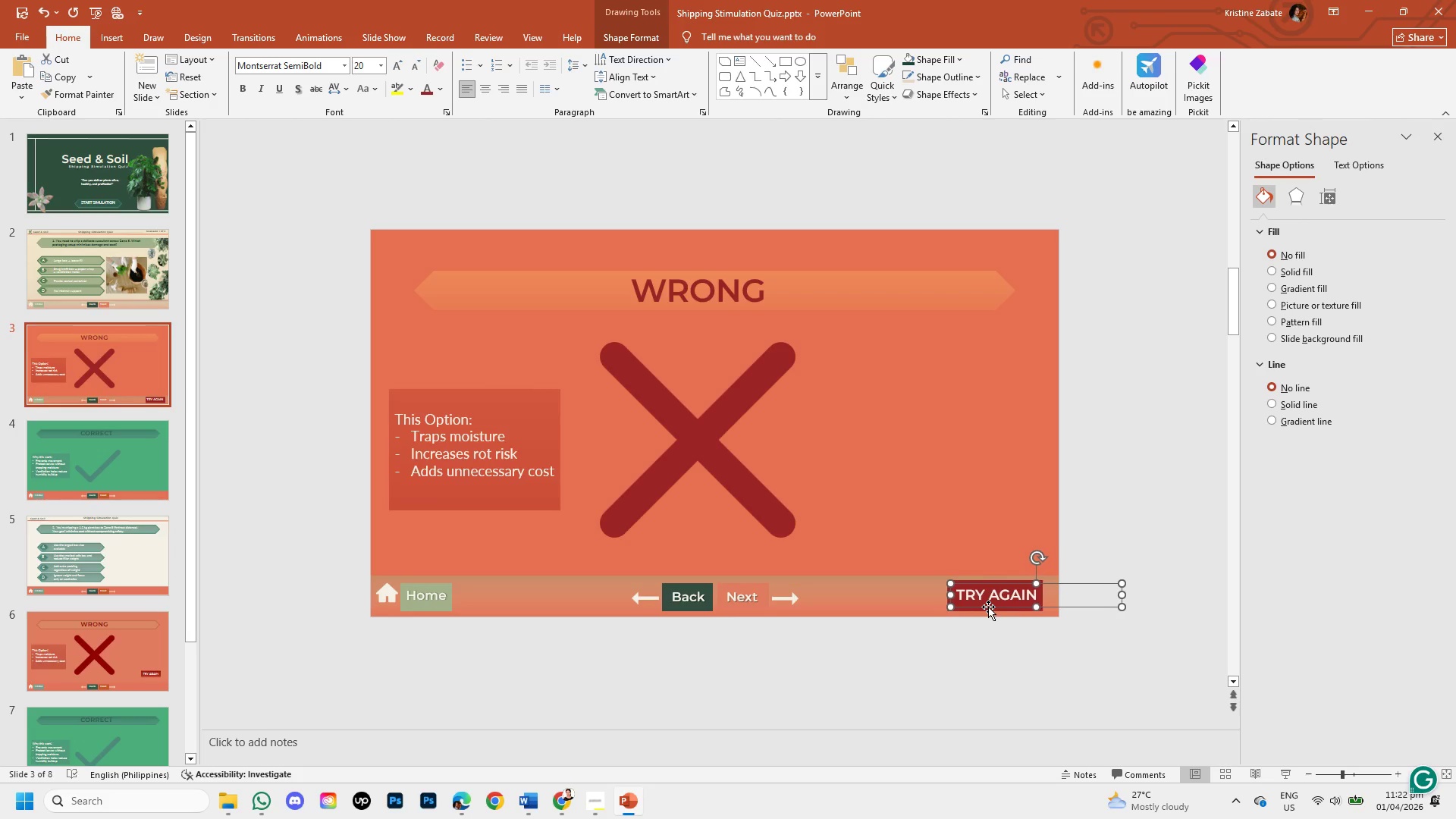 
key(ArrowRight)
 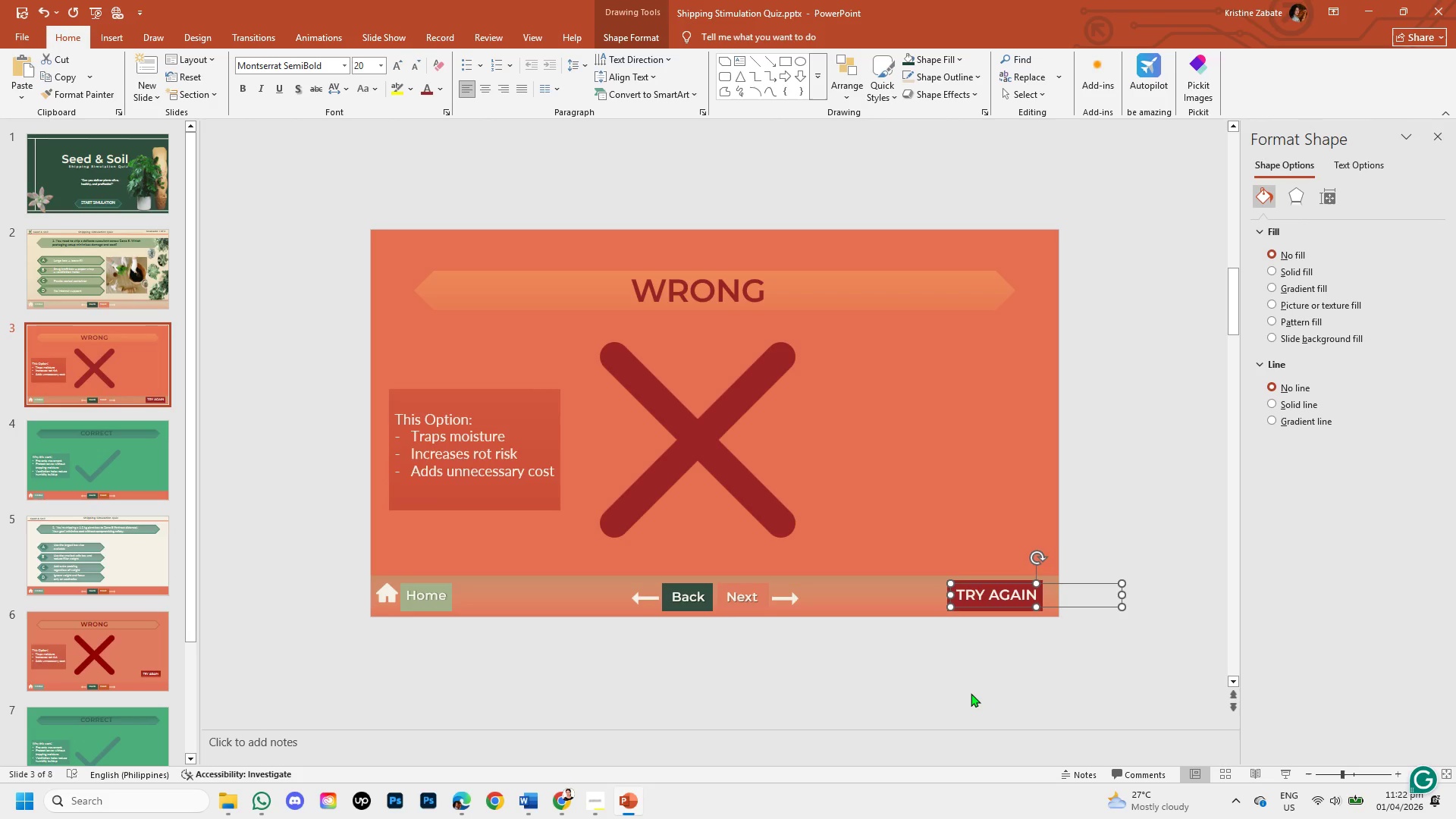 
left_click([971, 693])
 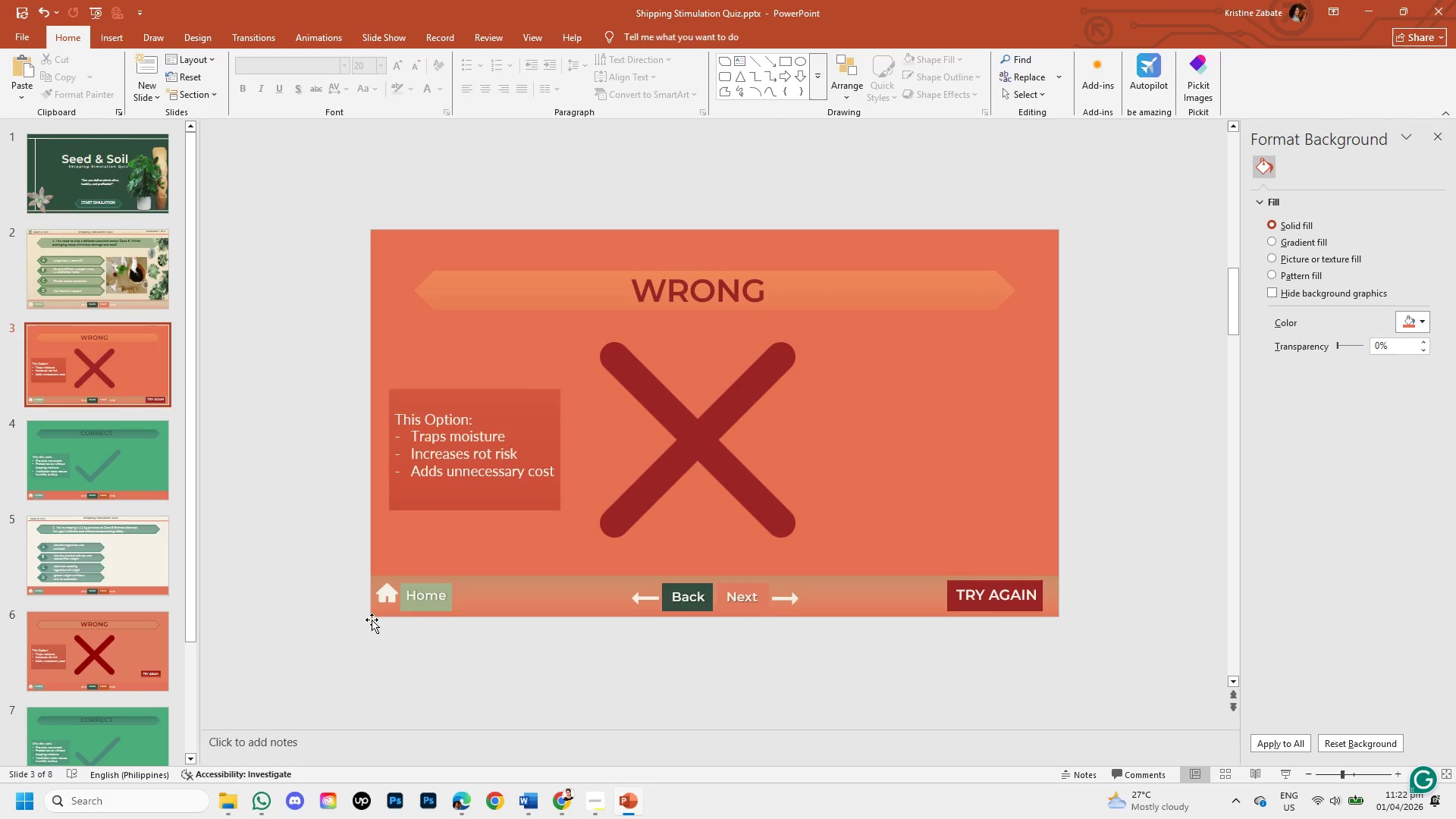 
wait(8.52)
 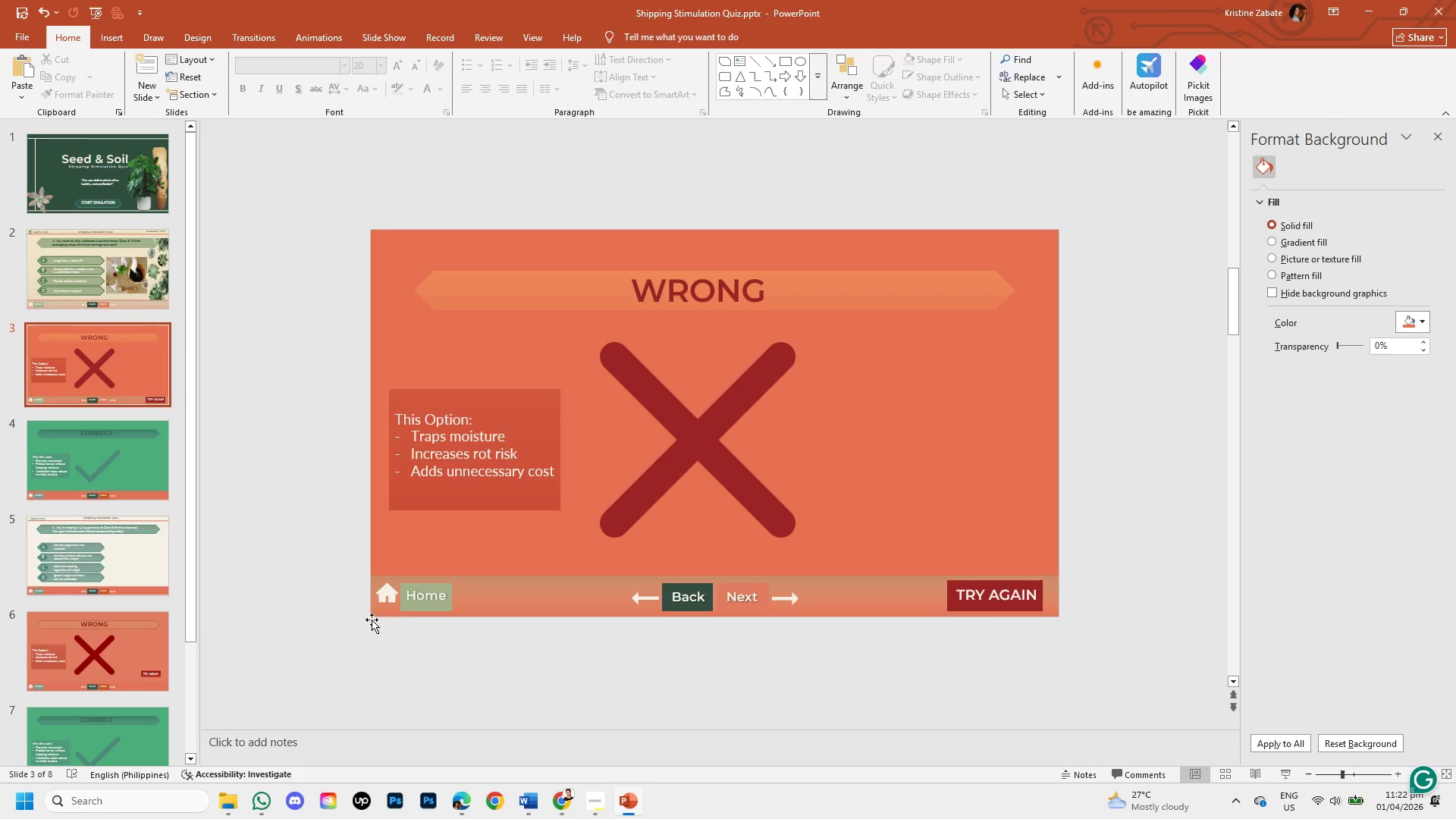 
left_click([510, 397])
 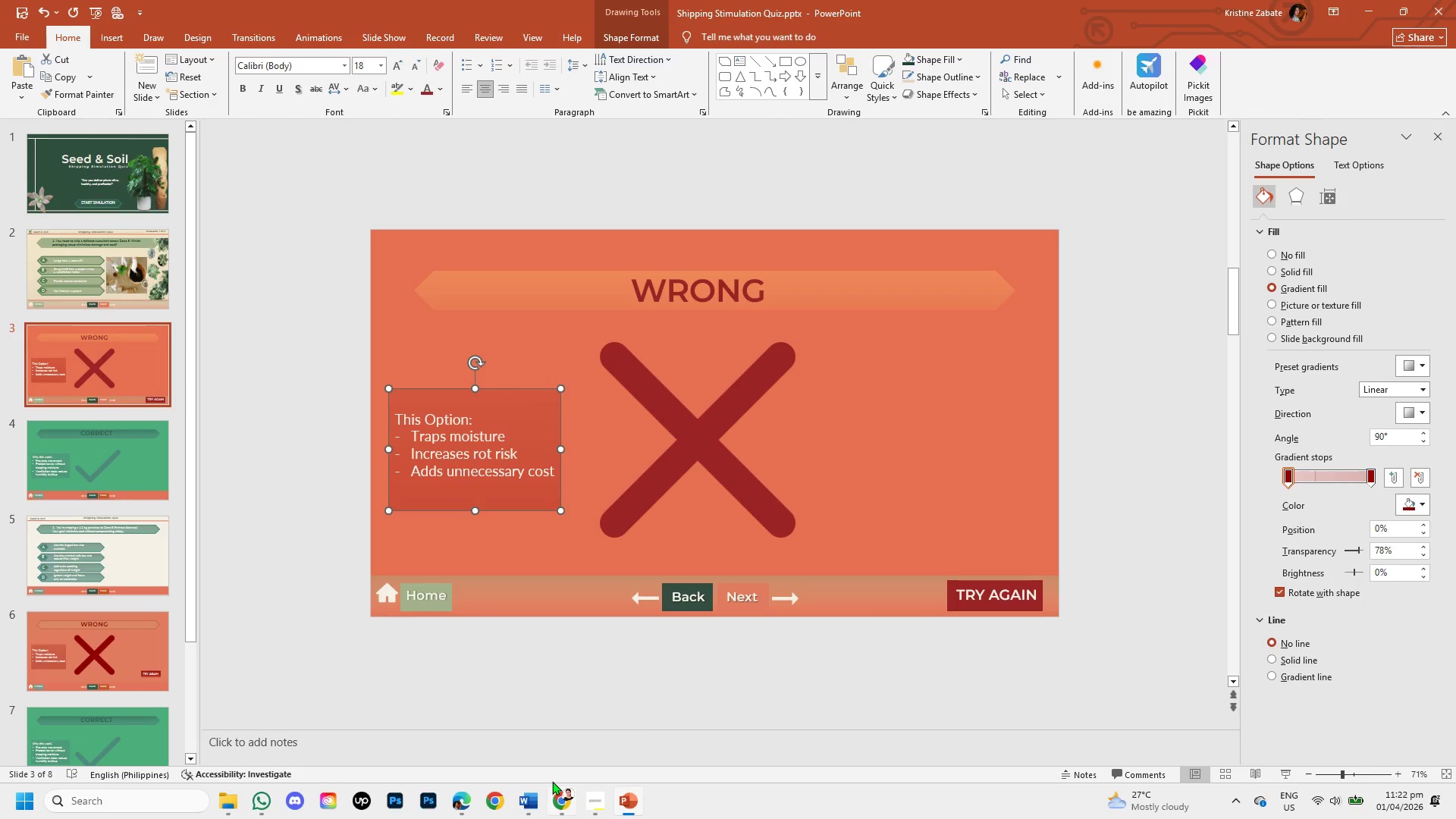 
left_click([52, 272])
 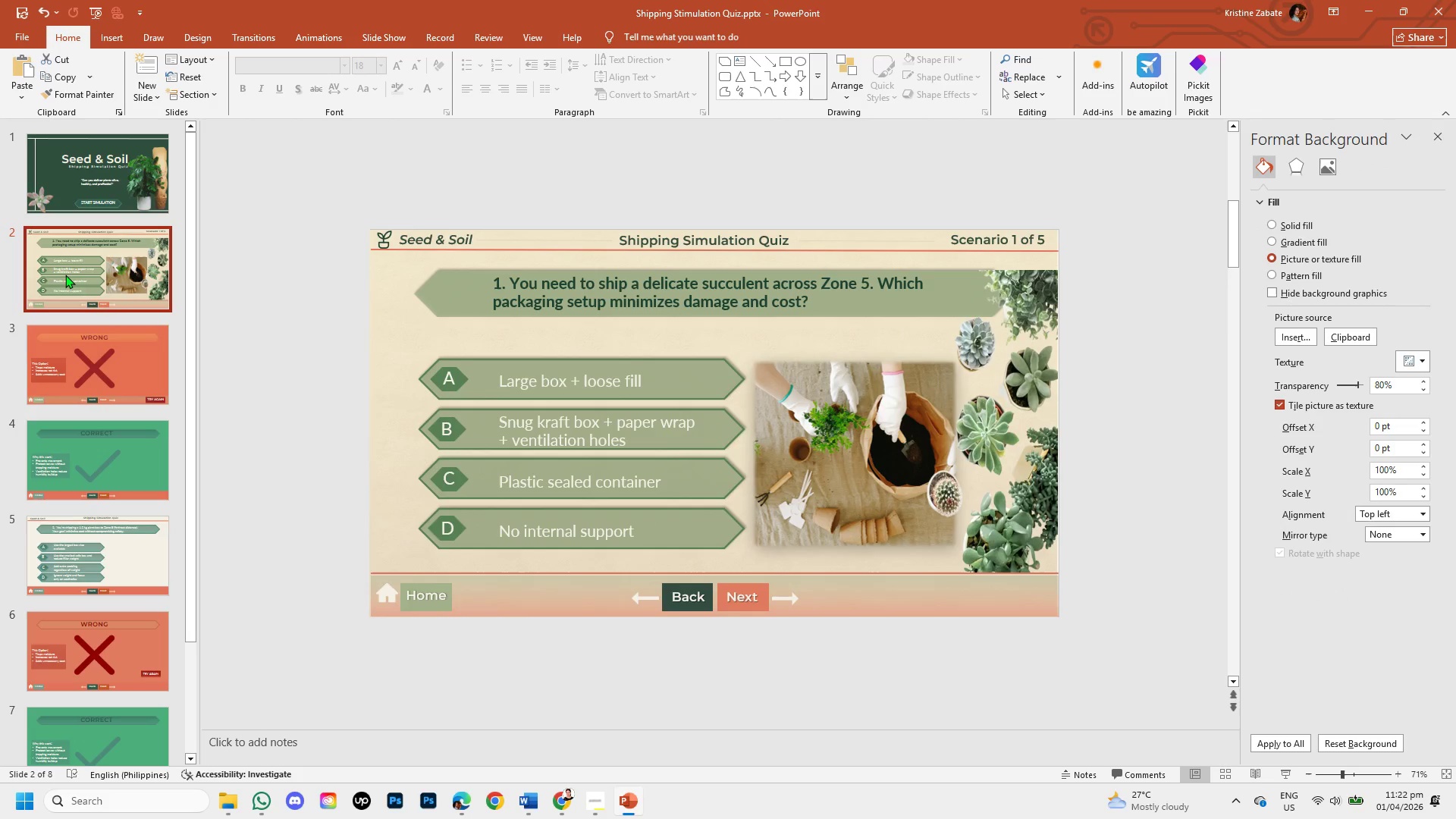 
left_click([65, 275])
 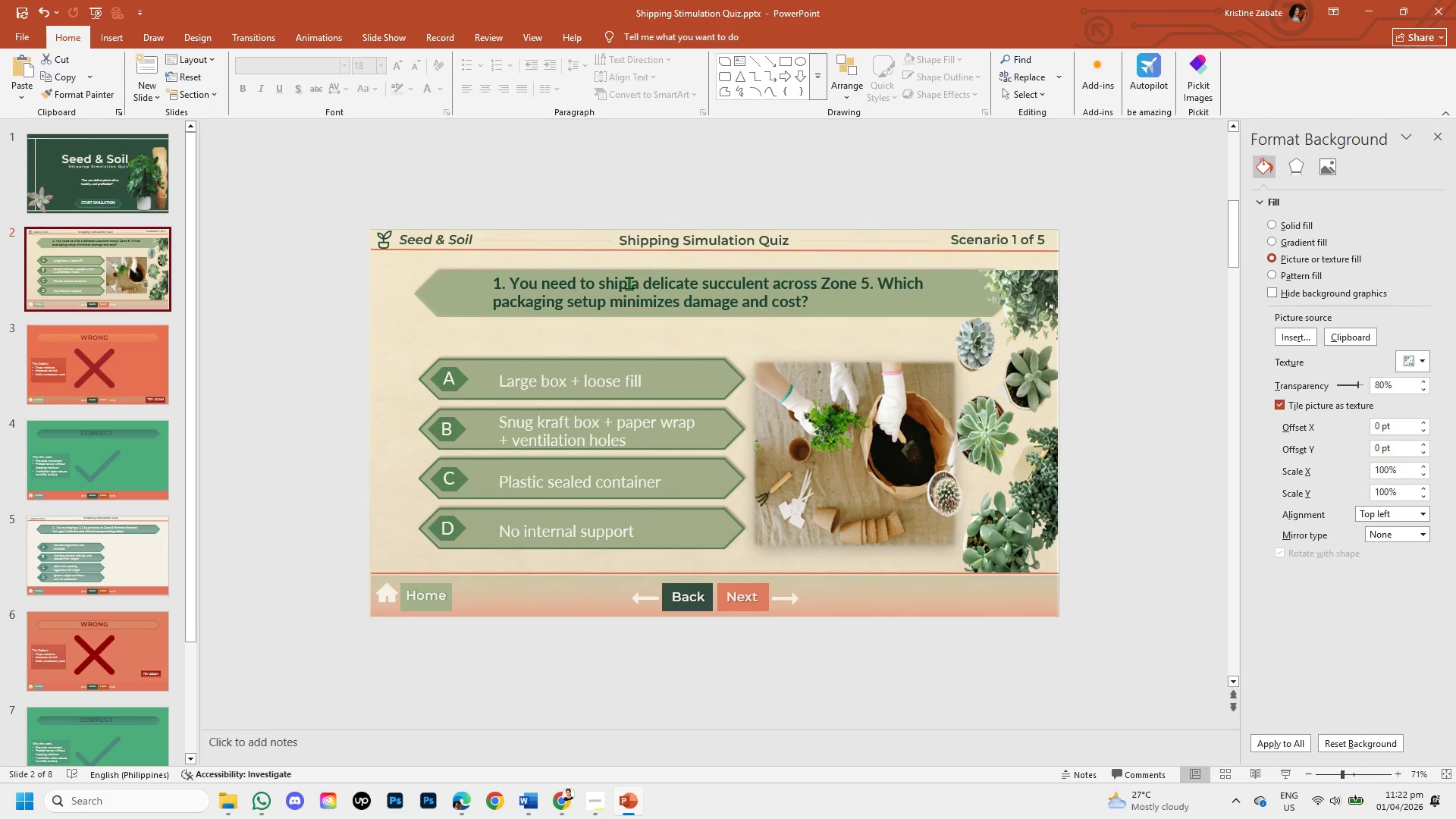 
wait(5.8)
 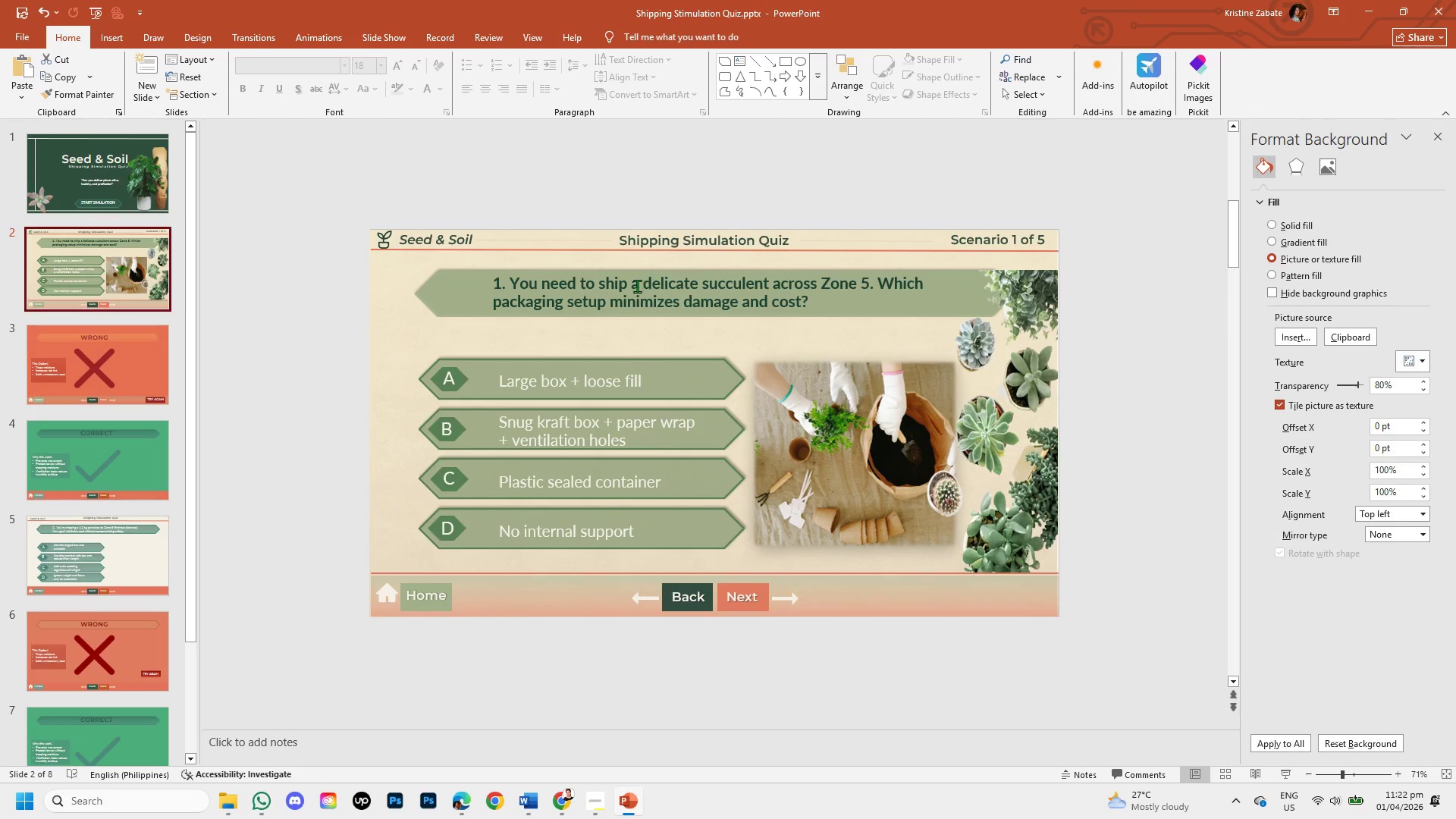 
left_click([557, 800])
 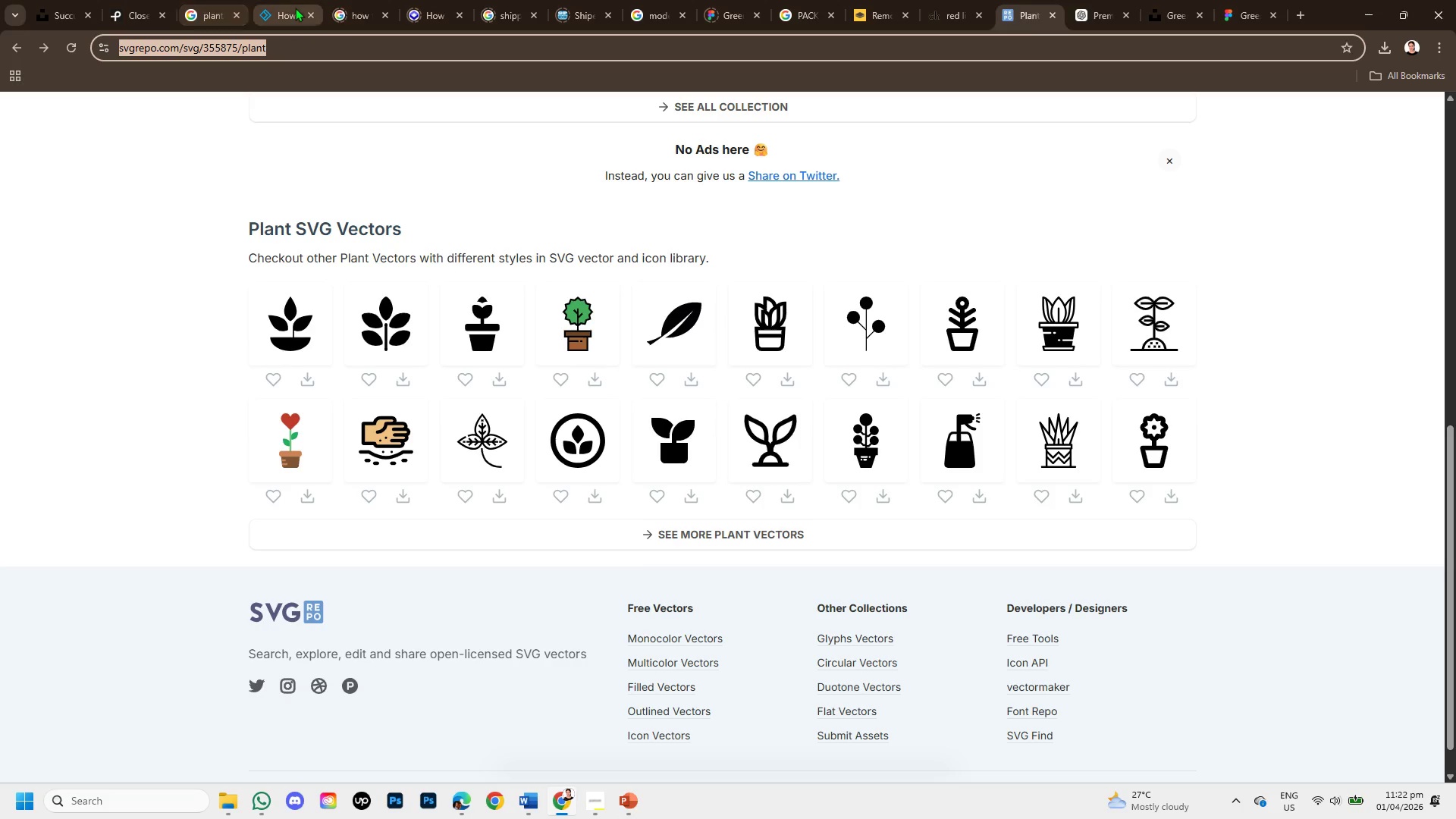 
left_click([295, 8])
 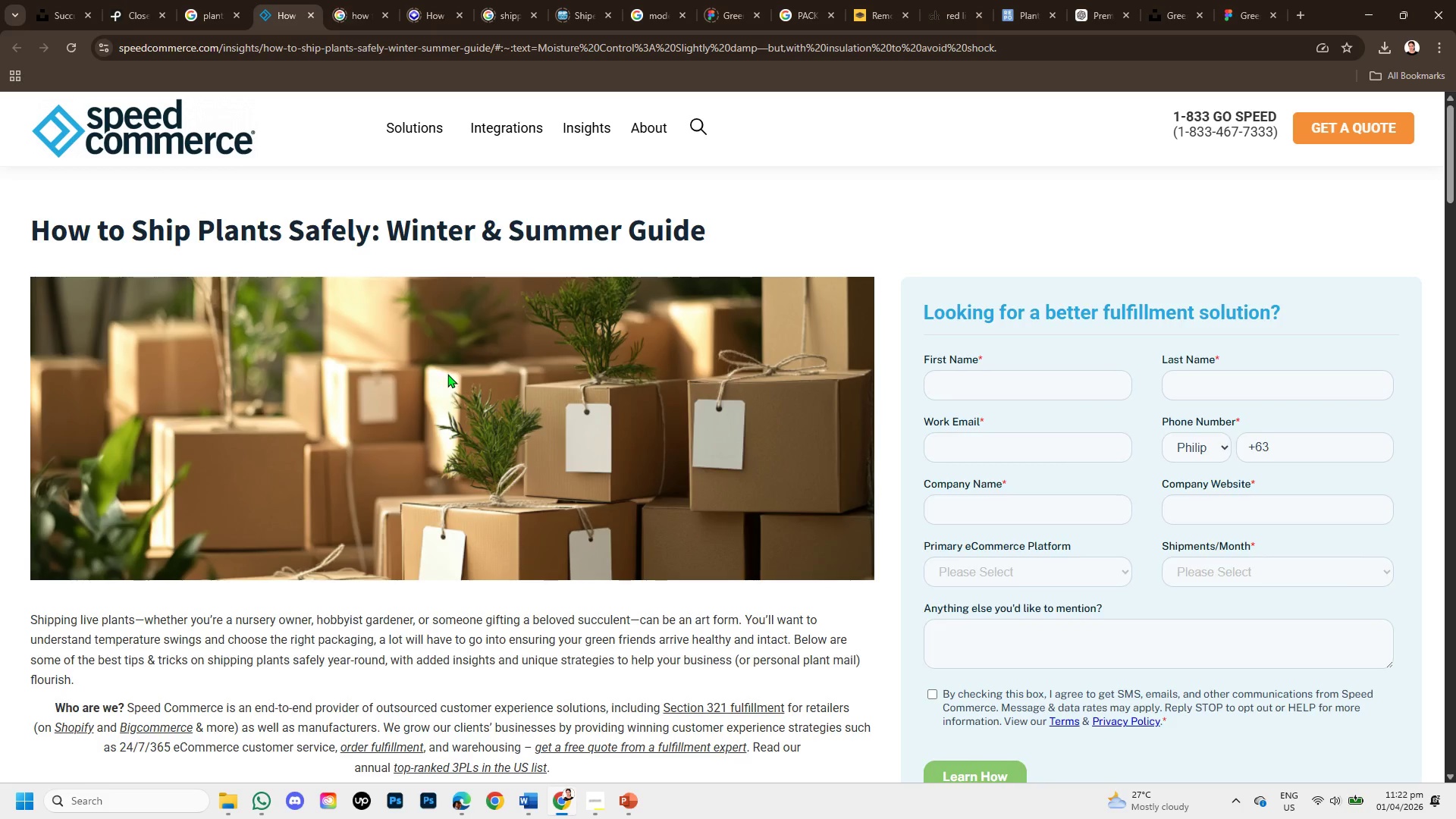 
scroll: coordinate [342, 409], scroll_direction: down, amount: 11.0
 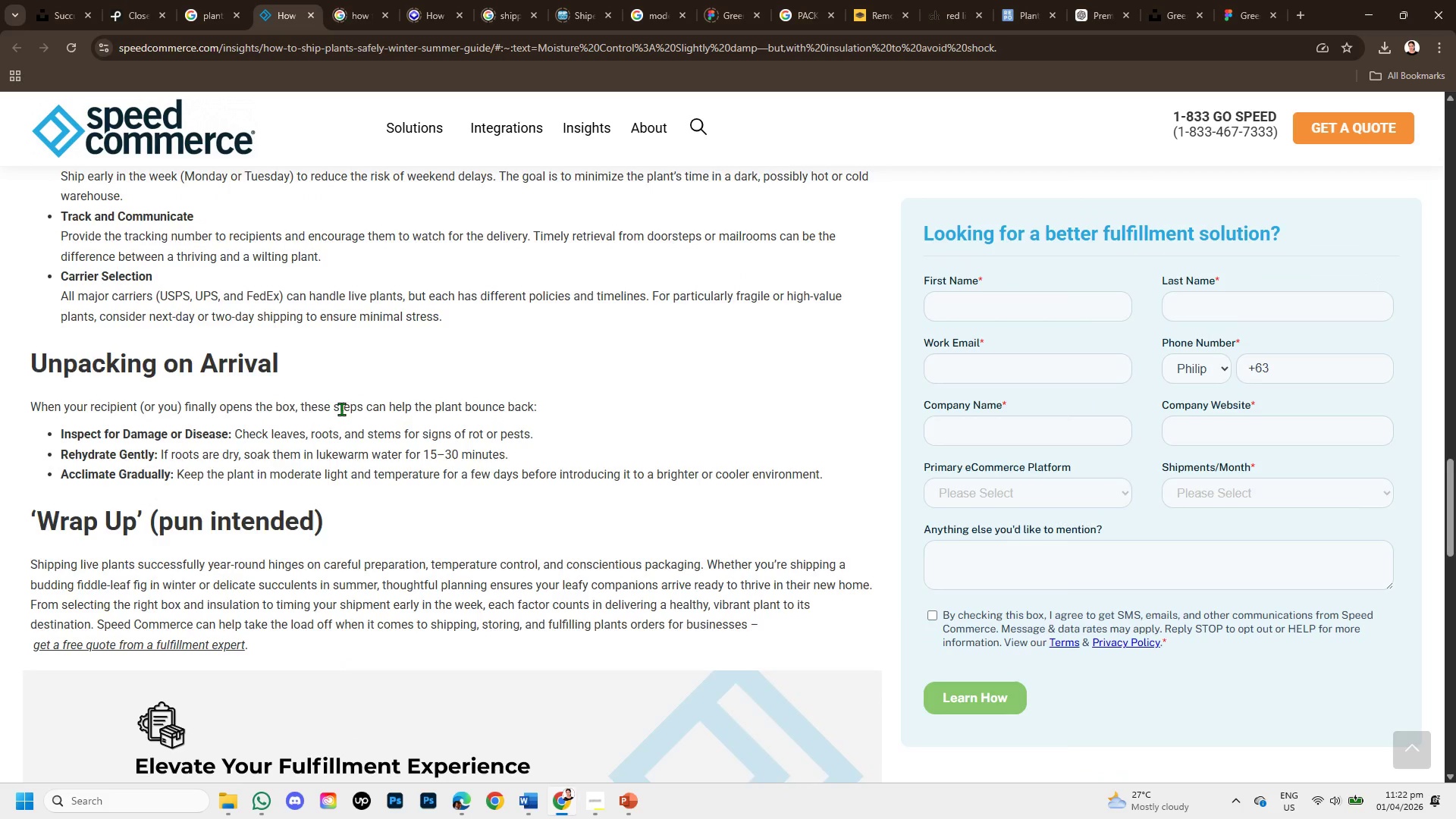 
scroll: coordinate [335, 353], scroll_direction: up, amount: 8.0
 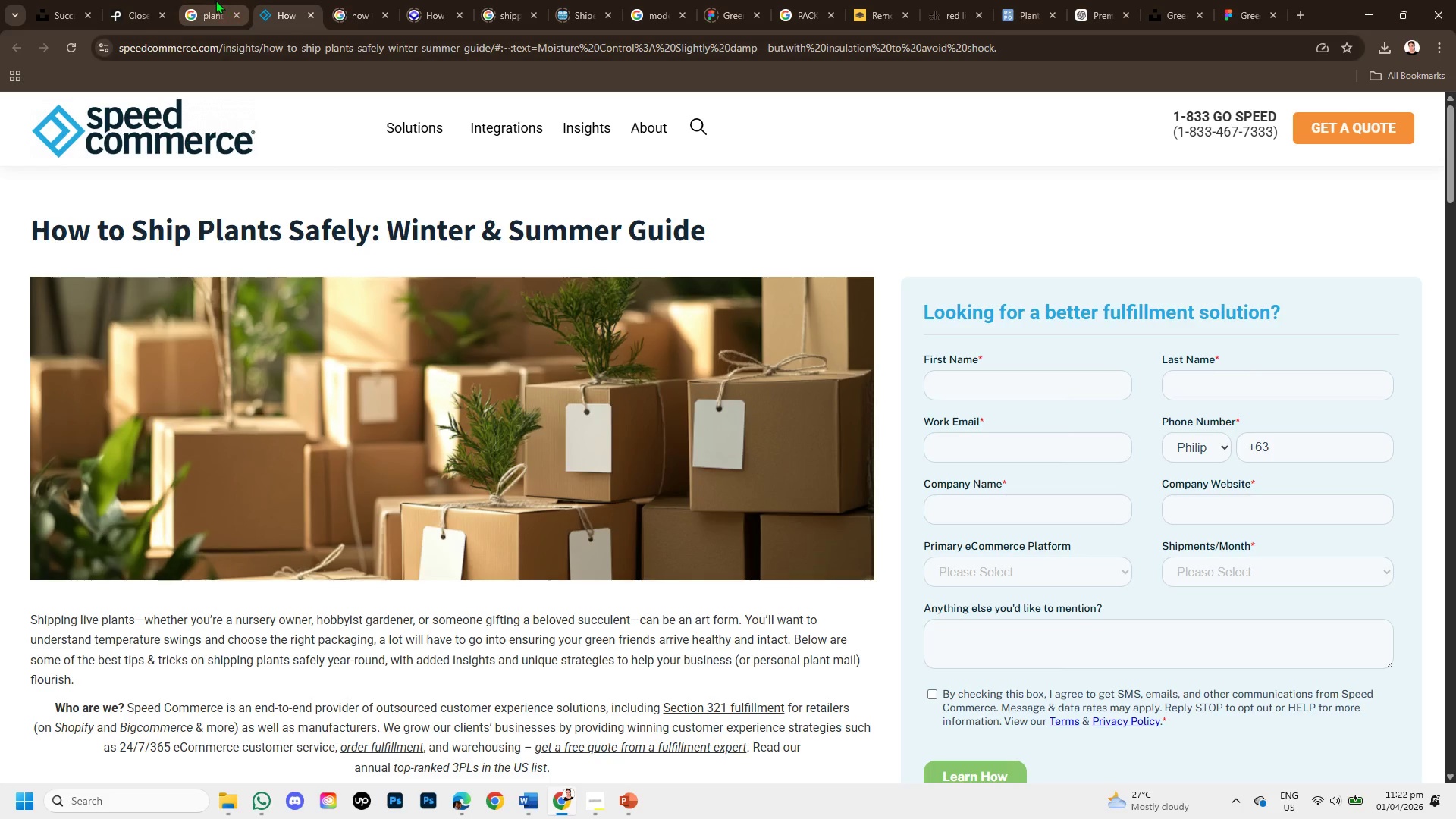 
left_click([215, 0])
 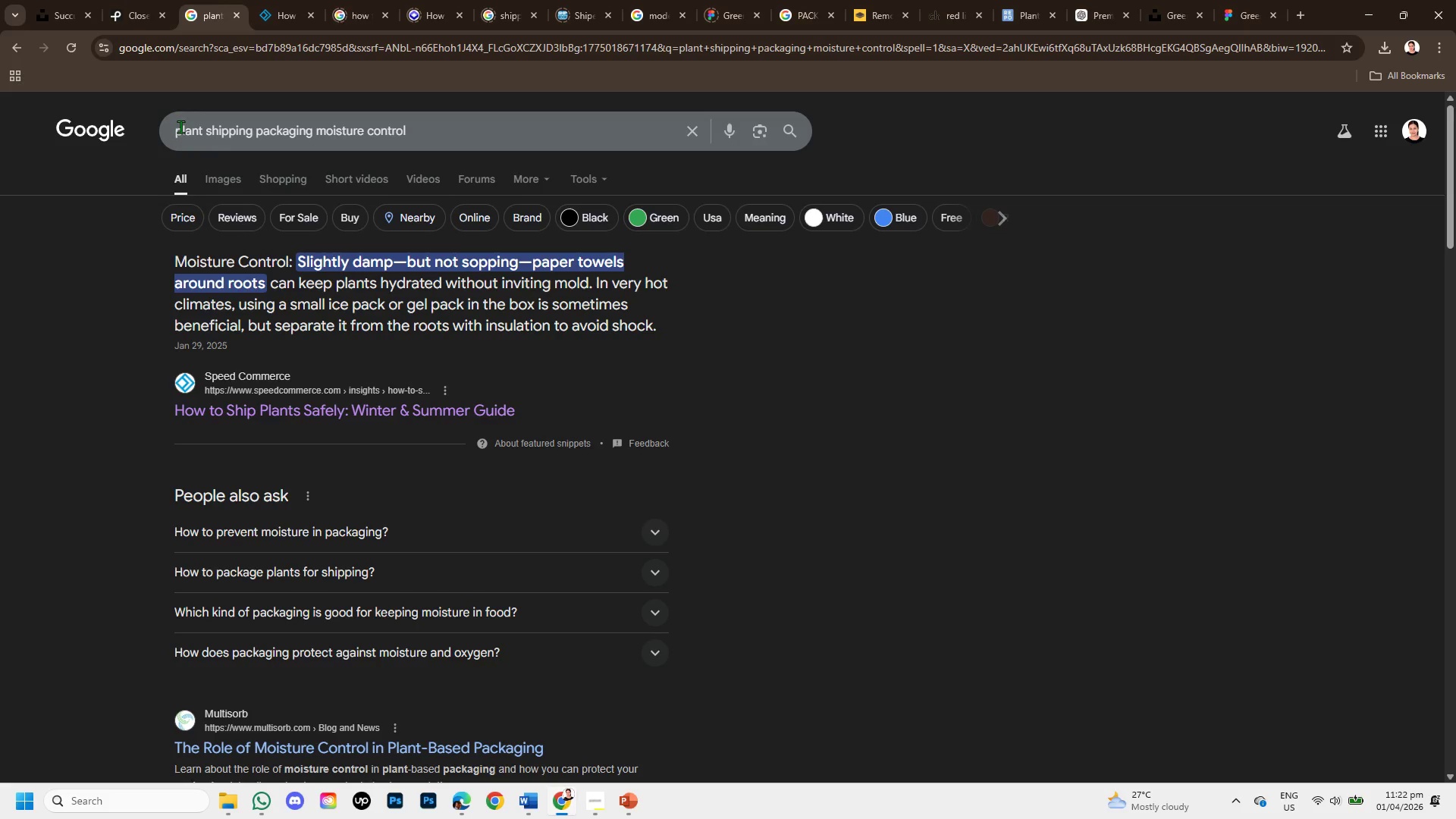 
left_click([177, 129])
 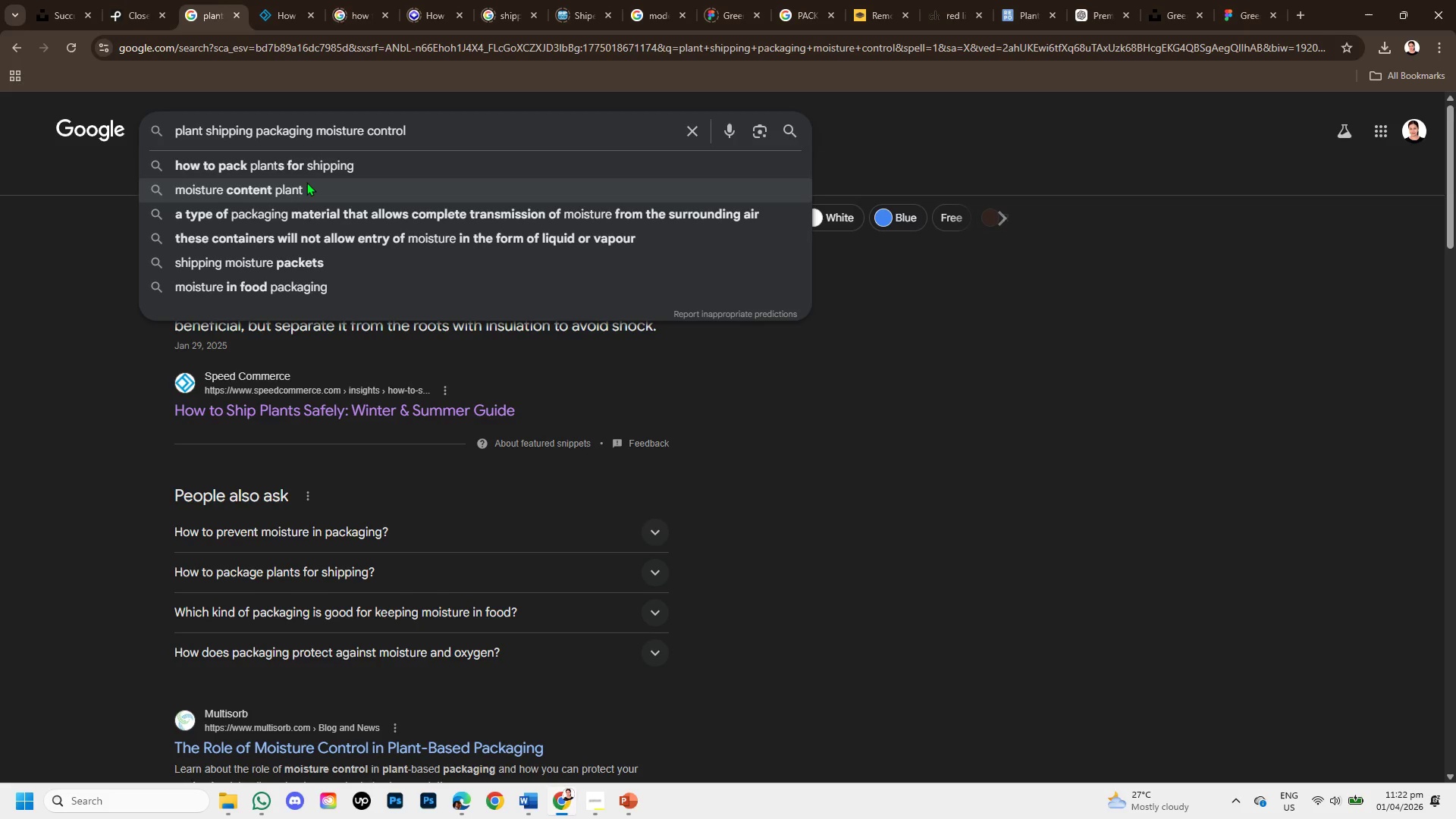 
type(wrong way f)
key(Backspace)
type(of )
 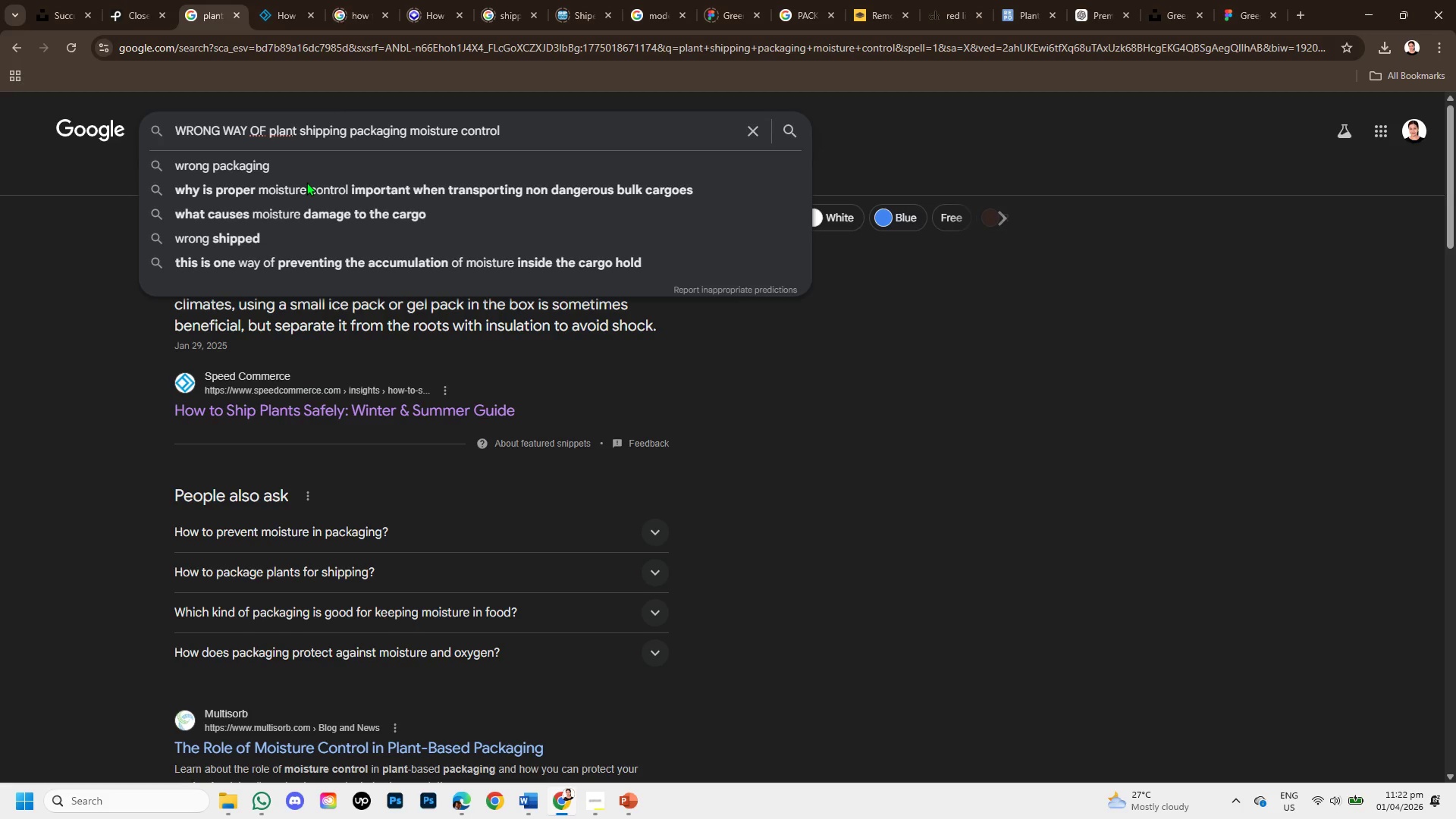 
key(Enter)
 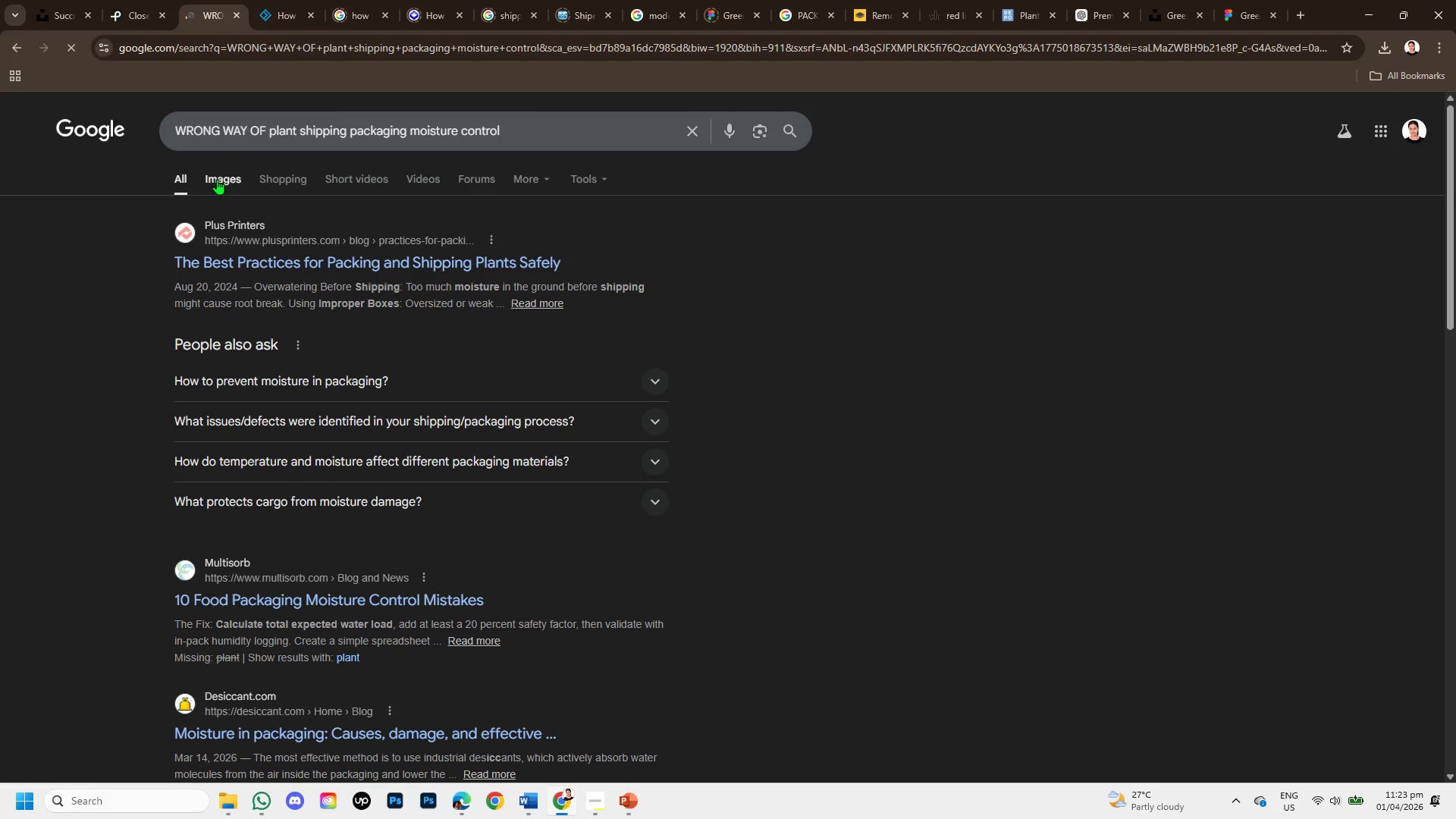 
left_click([217, 179])
 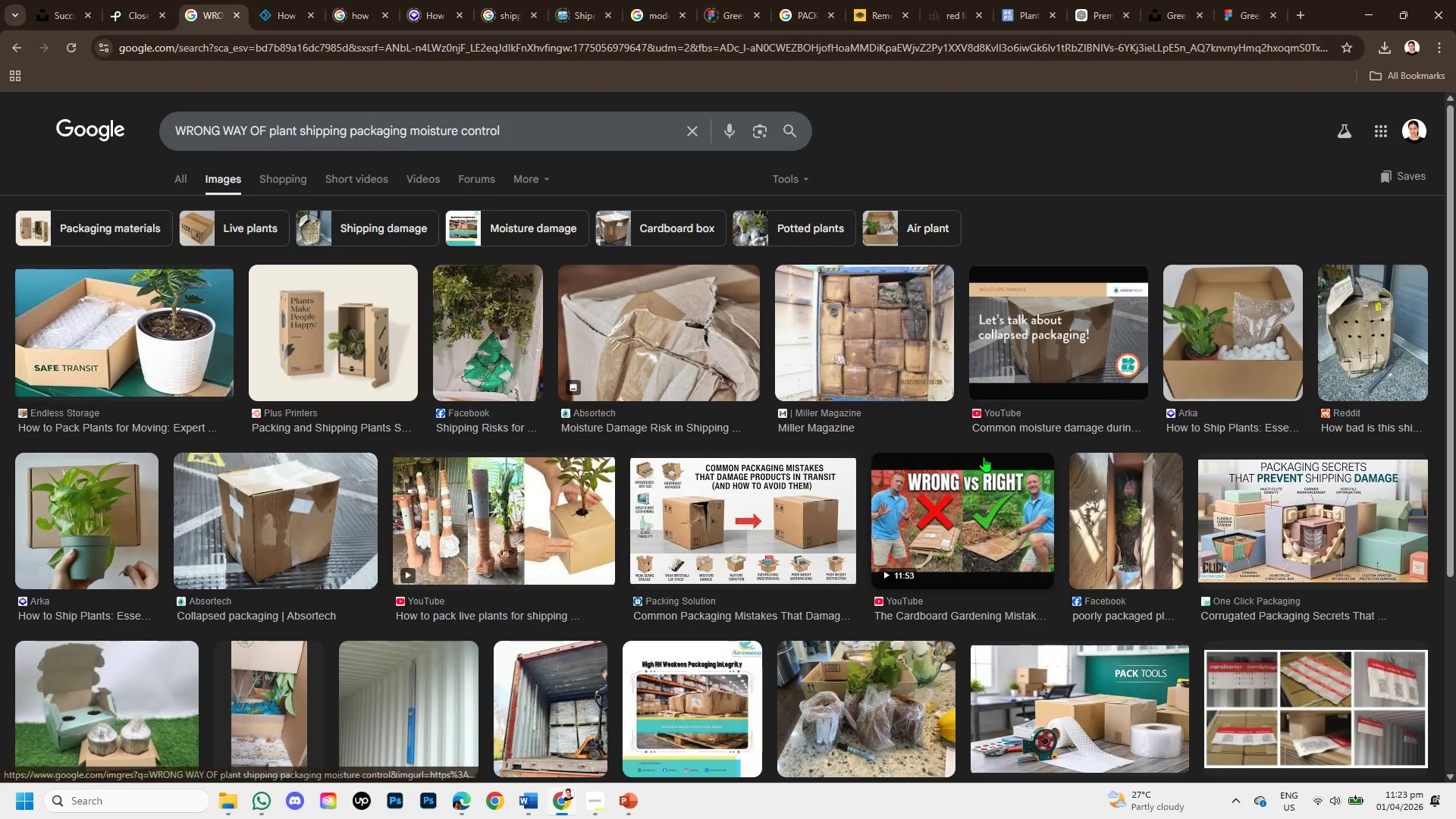 
wait(11.06)
 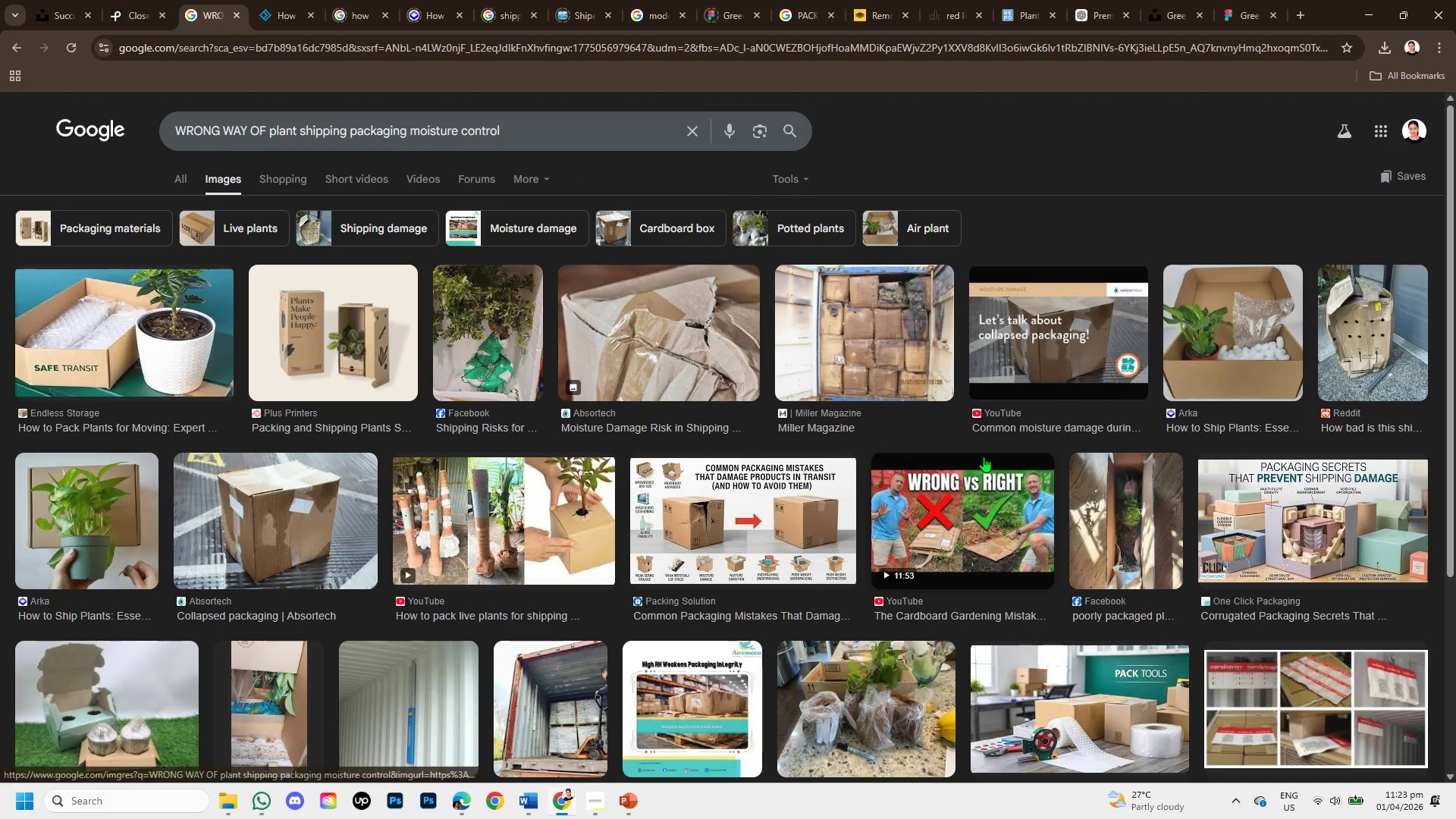 
left_click([375, 325])
 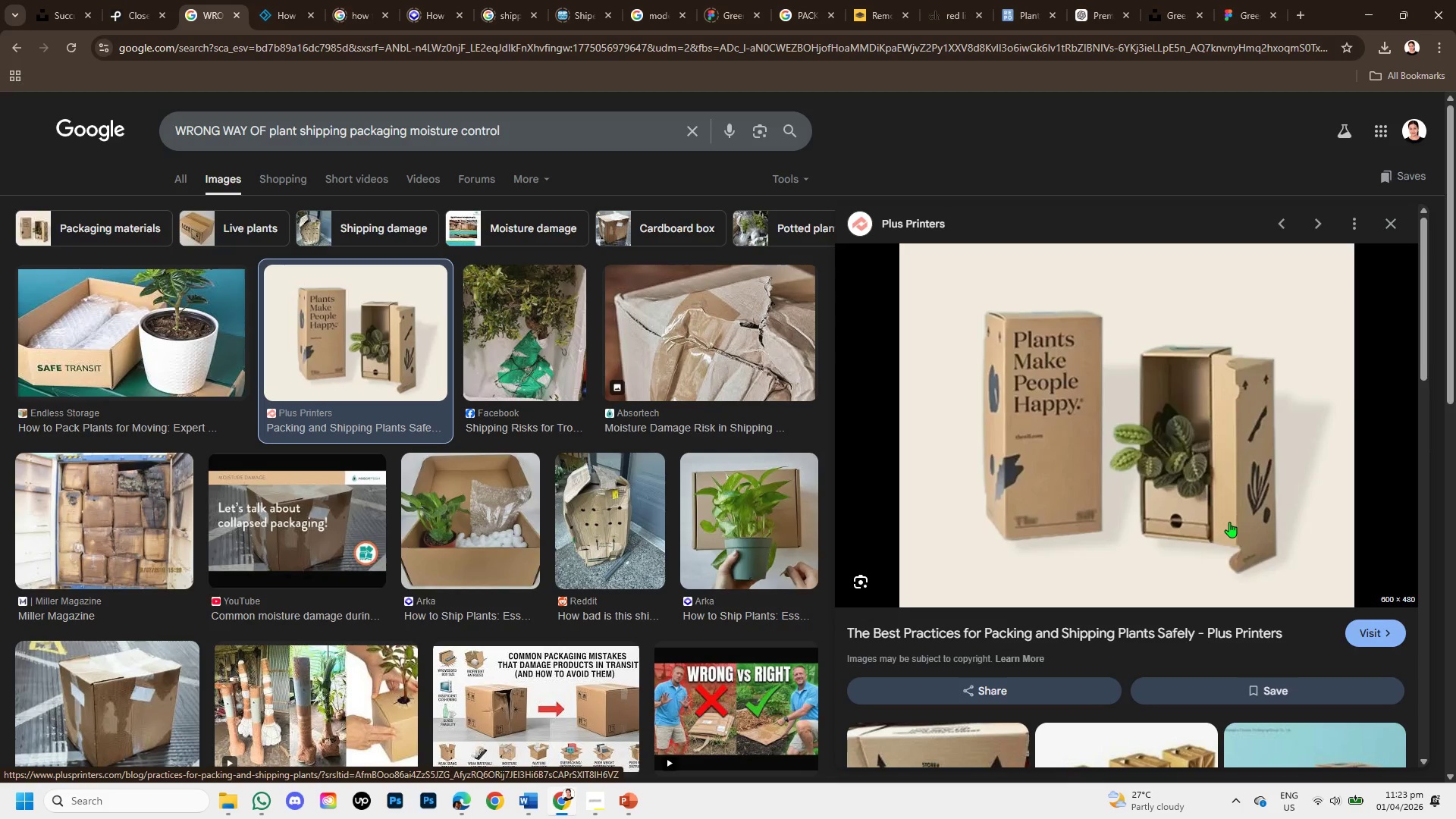 
wait(5.02)
 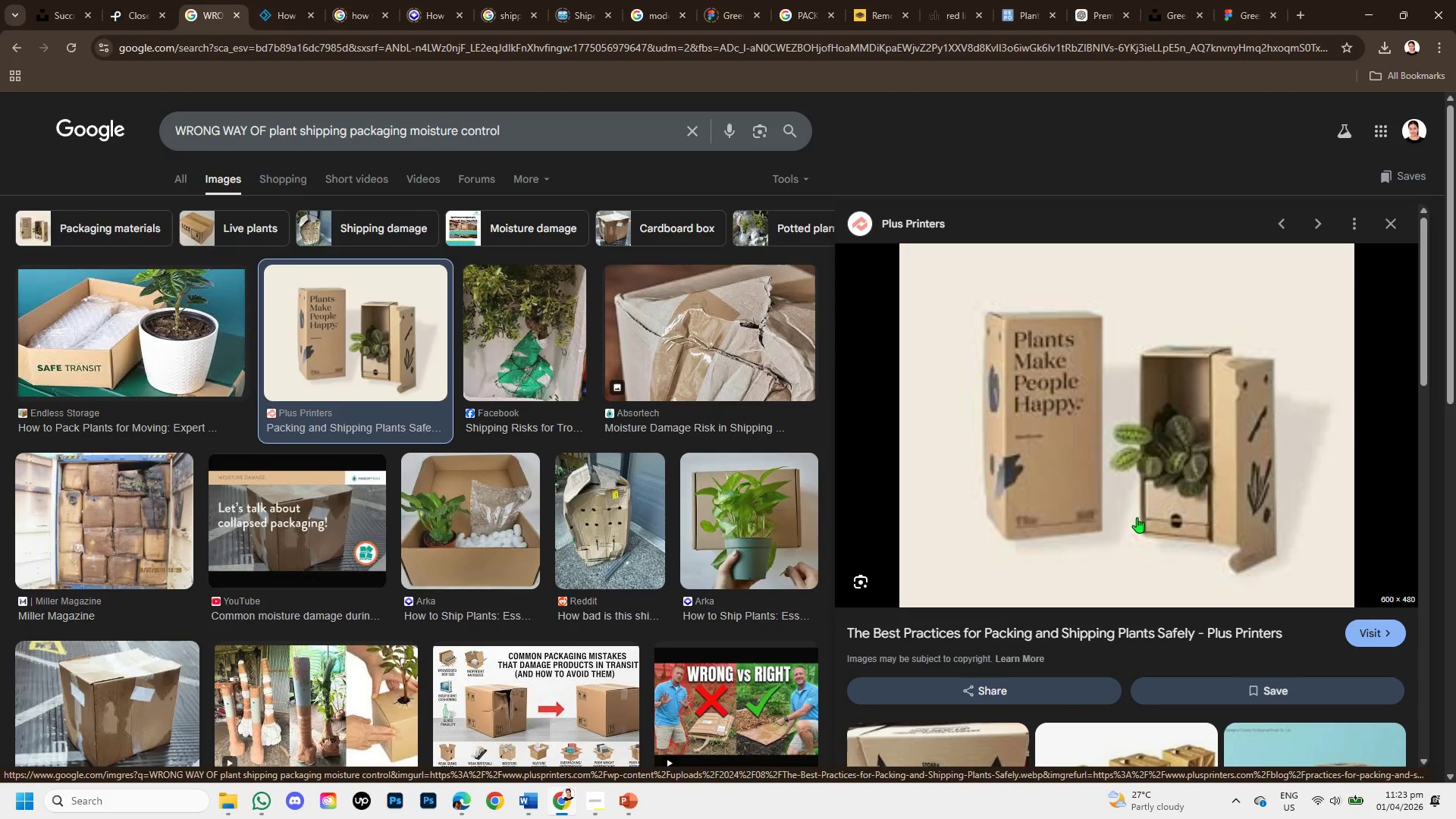 
scroll: coordinate [1103, 589], scroll_direction: down, amount: 5.0
 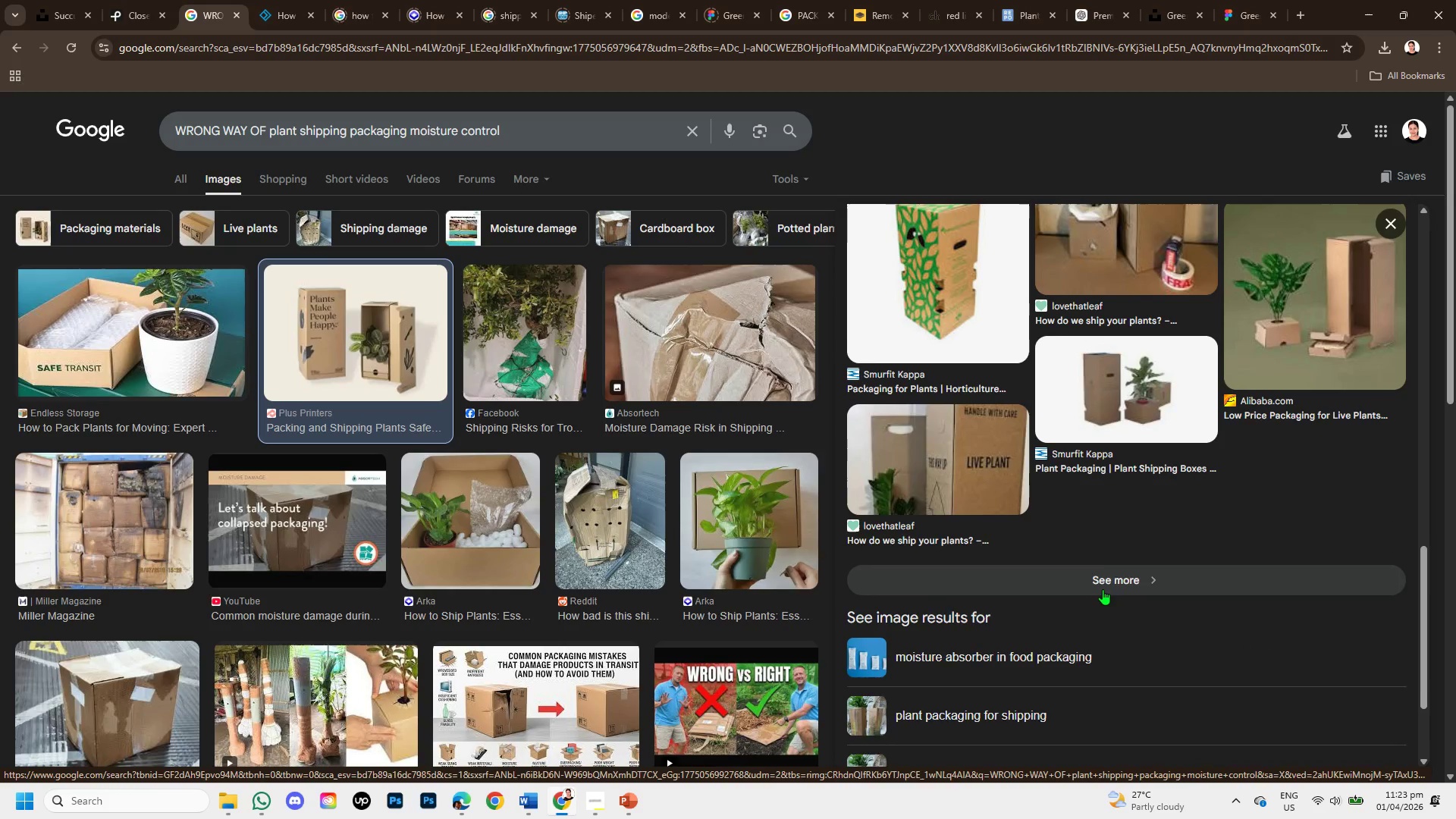 
scroll: coordinate [1103, 589], scroll_direction: up, amount: 1.0
 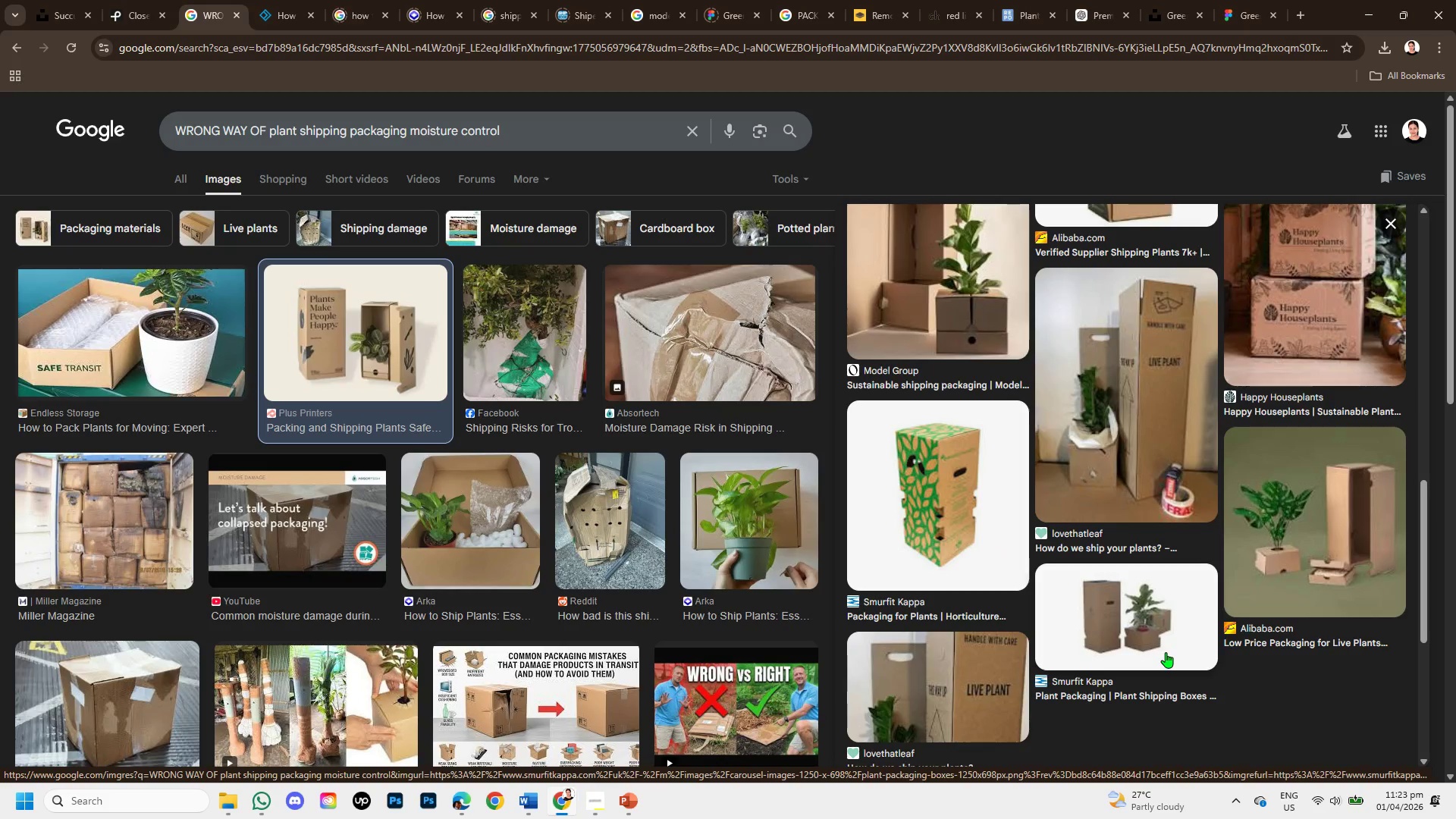 
scroll: coordinate [587, 643], scroll_direction: down, amount: 6.0
 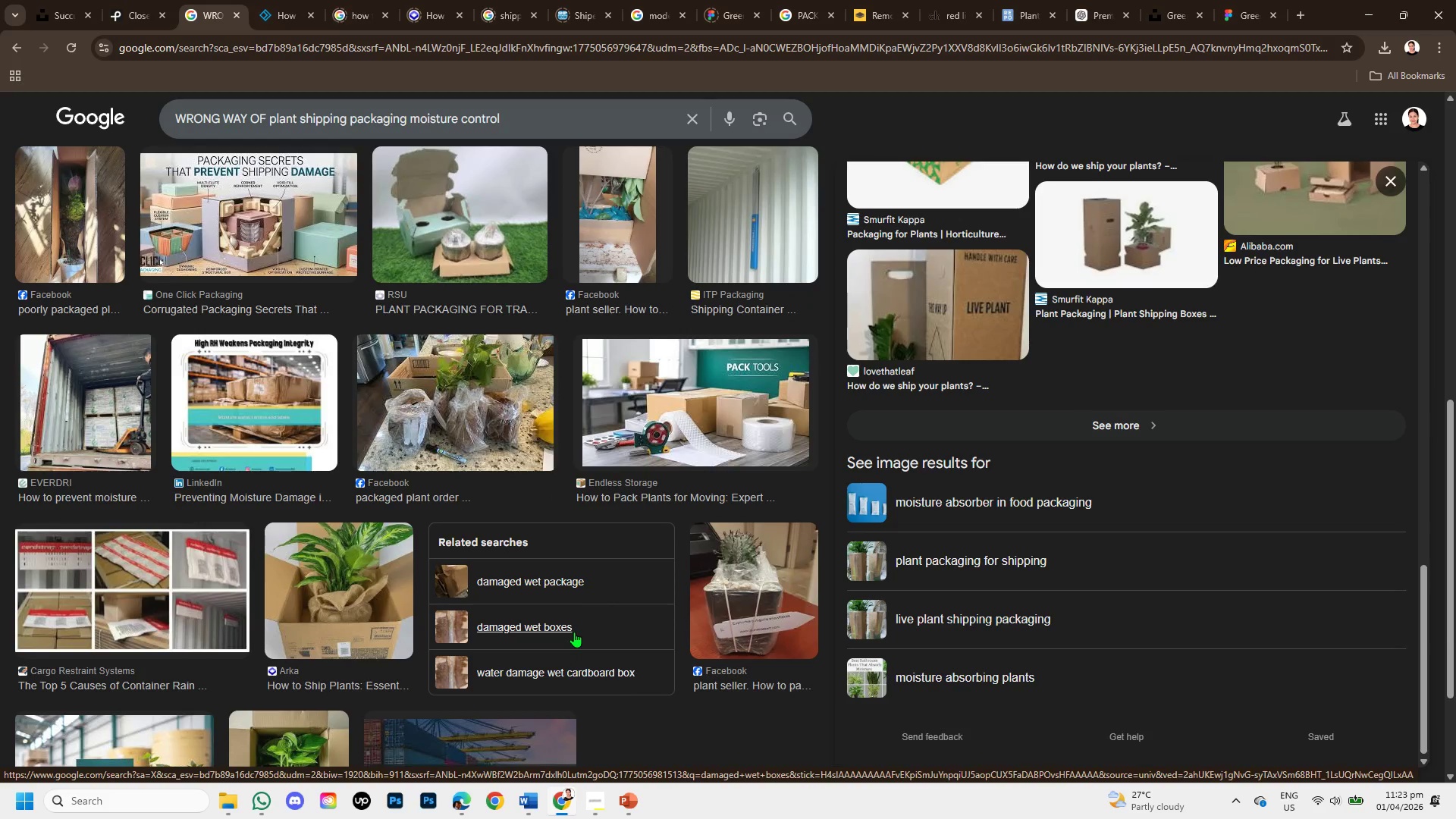 
scroll: coordinate [574, 632], scroll_direction: down, amount: 2.0
 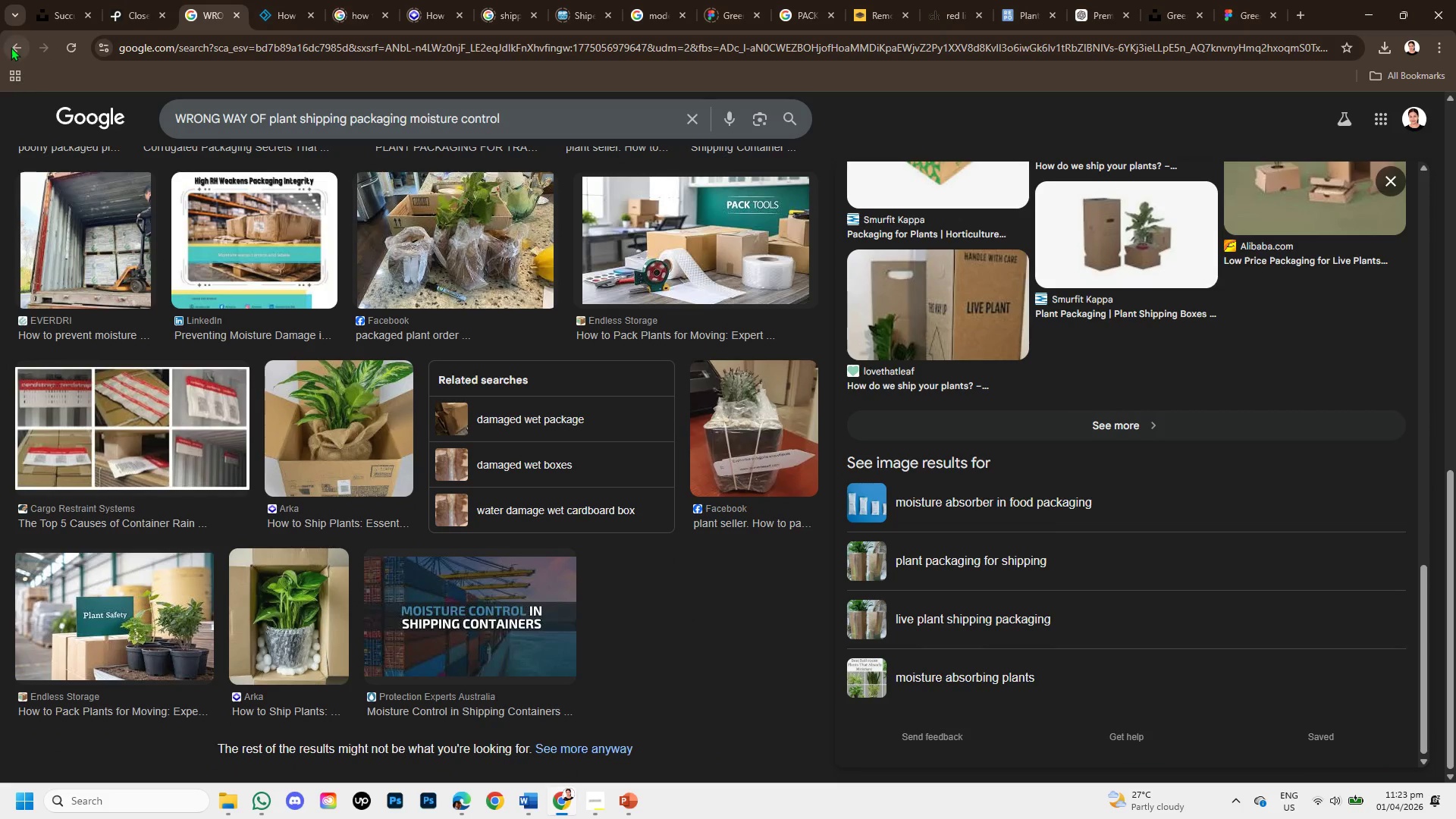 
scroll: coordinate [277, 315], scroll_direction: up, amount: 11.0
 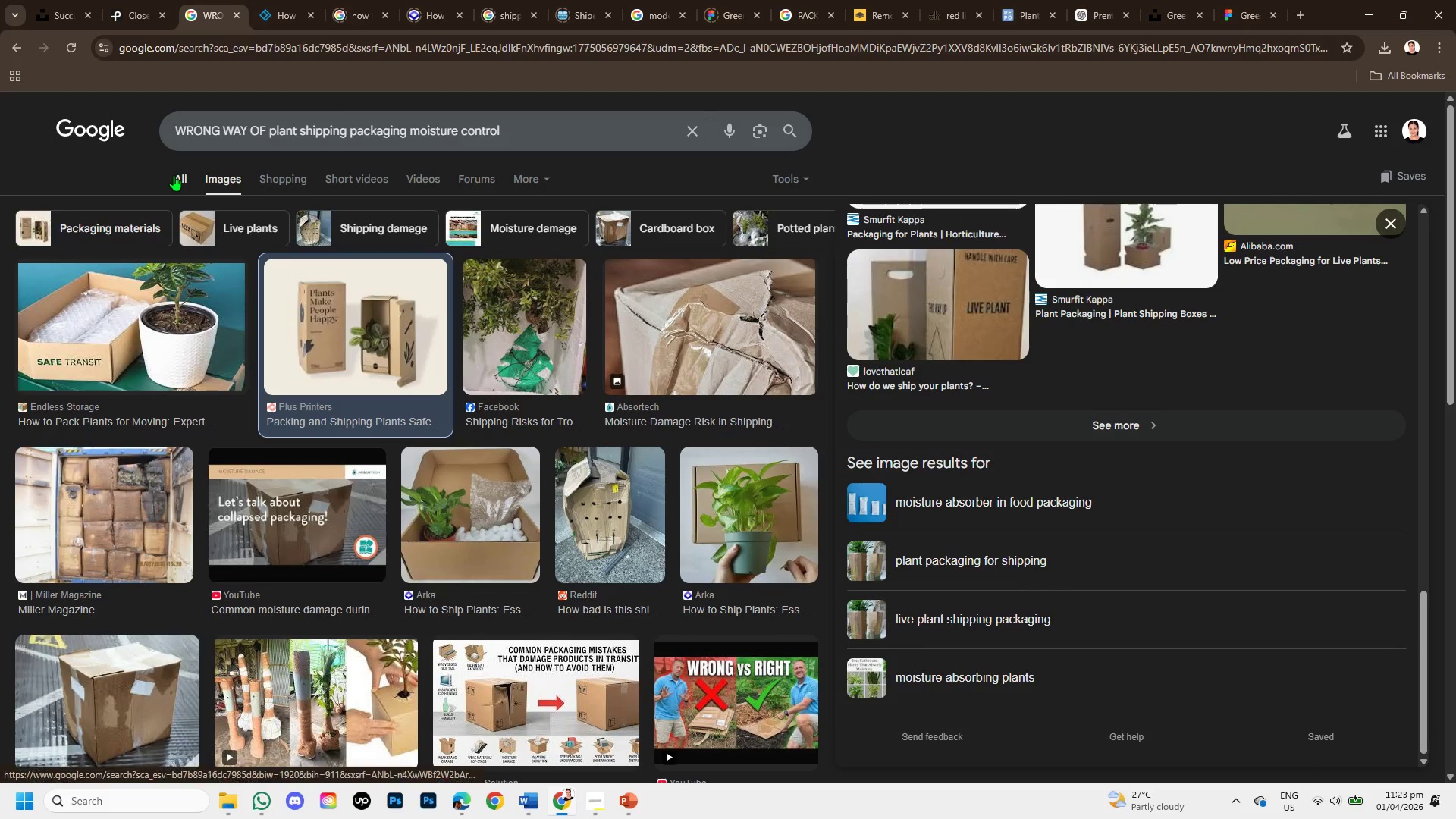 
left_click([174, 175])
 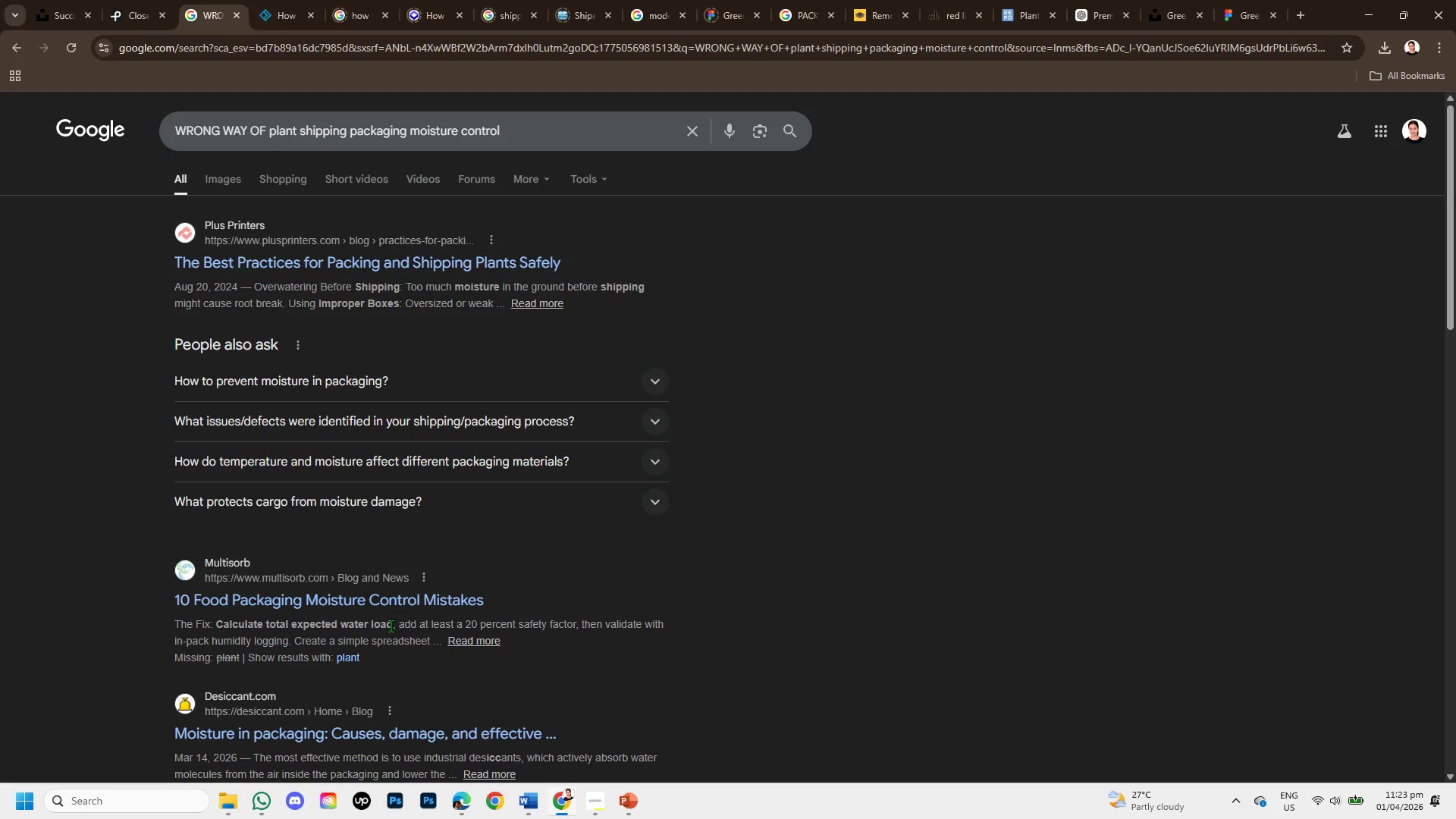 
left_click([388, 606])
 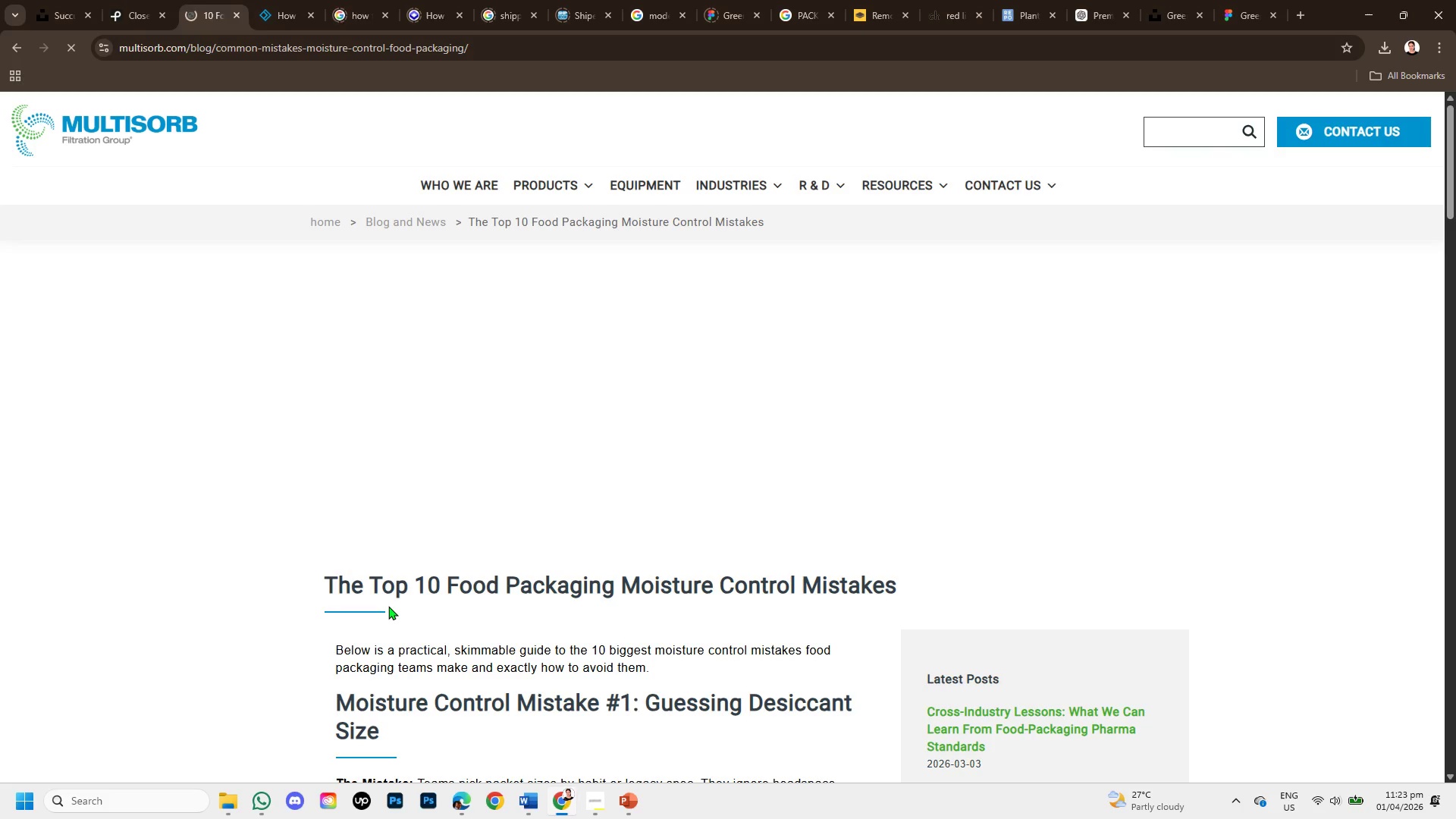 
scroll: coordinate [666, 585], scroll_direction: down, amount: 3.0
 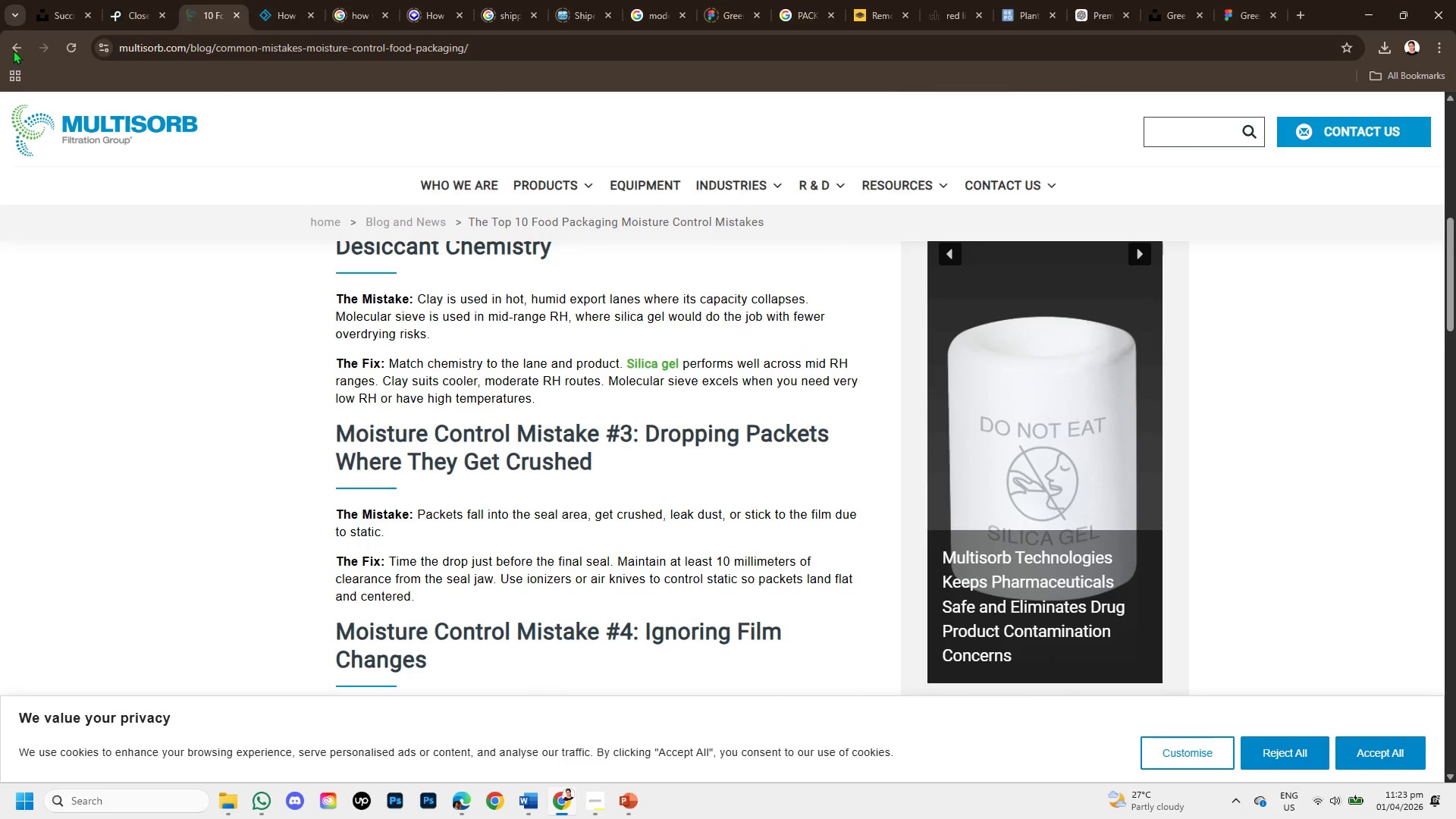 
left_click([13, 36])
 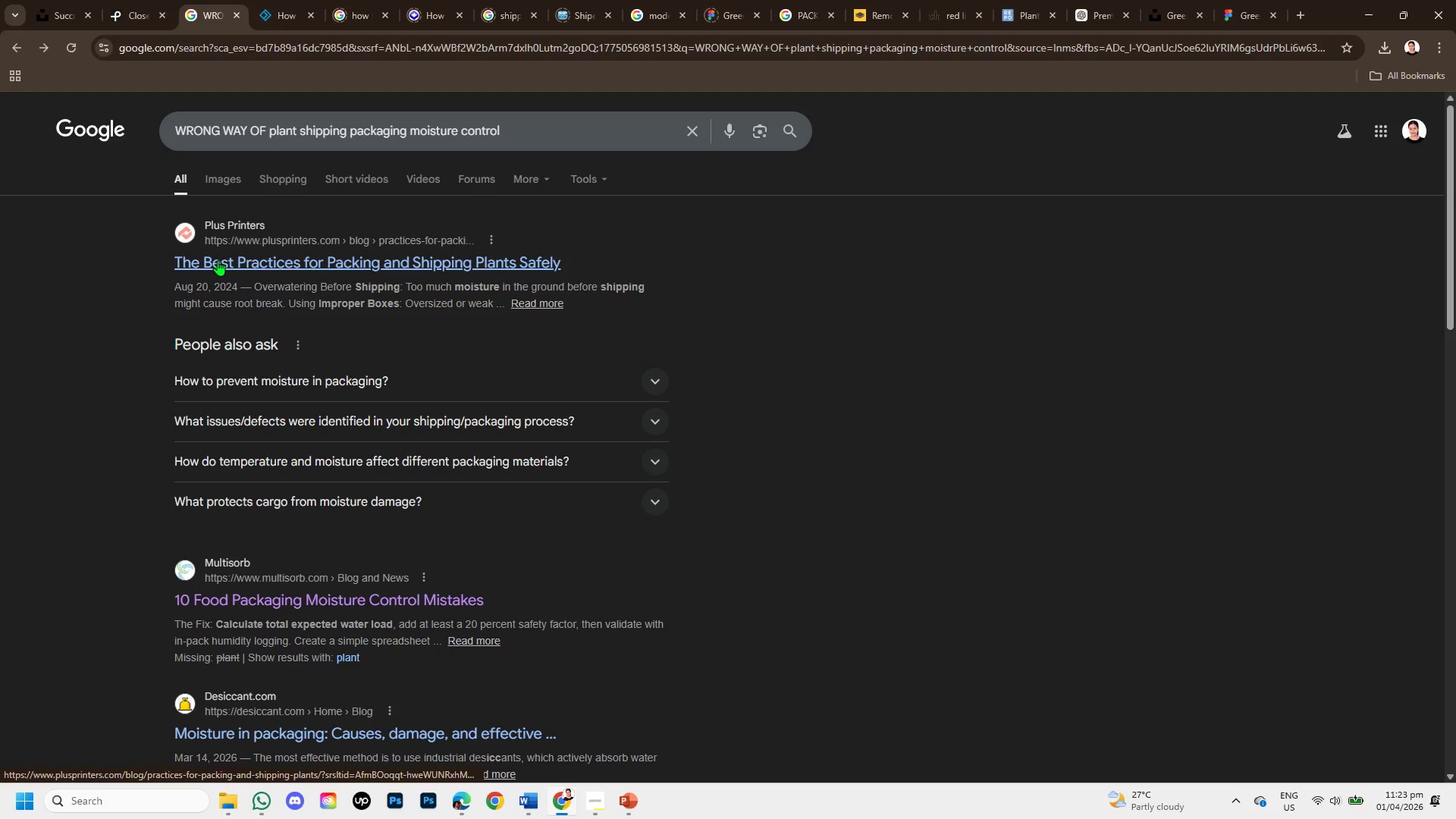 
left_click([218, 260])
 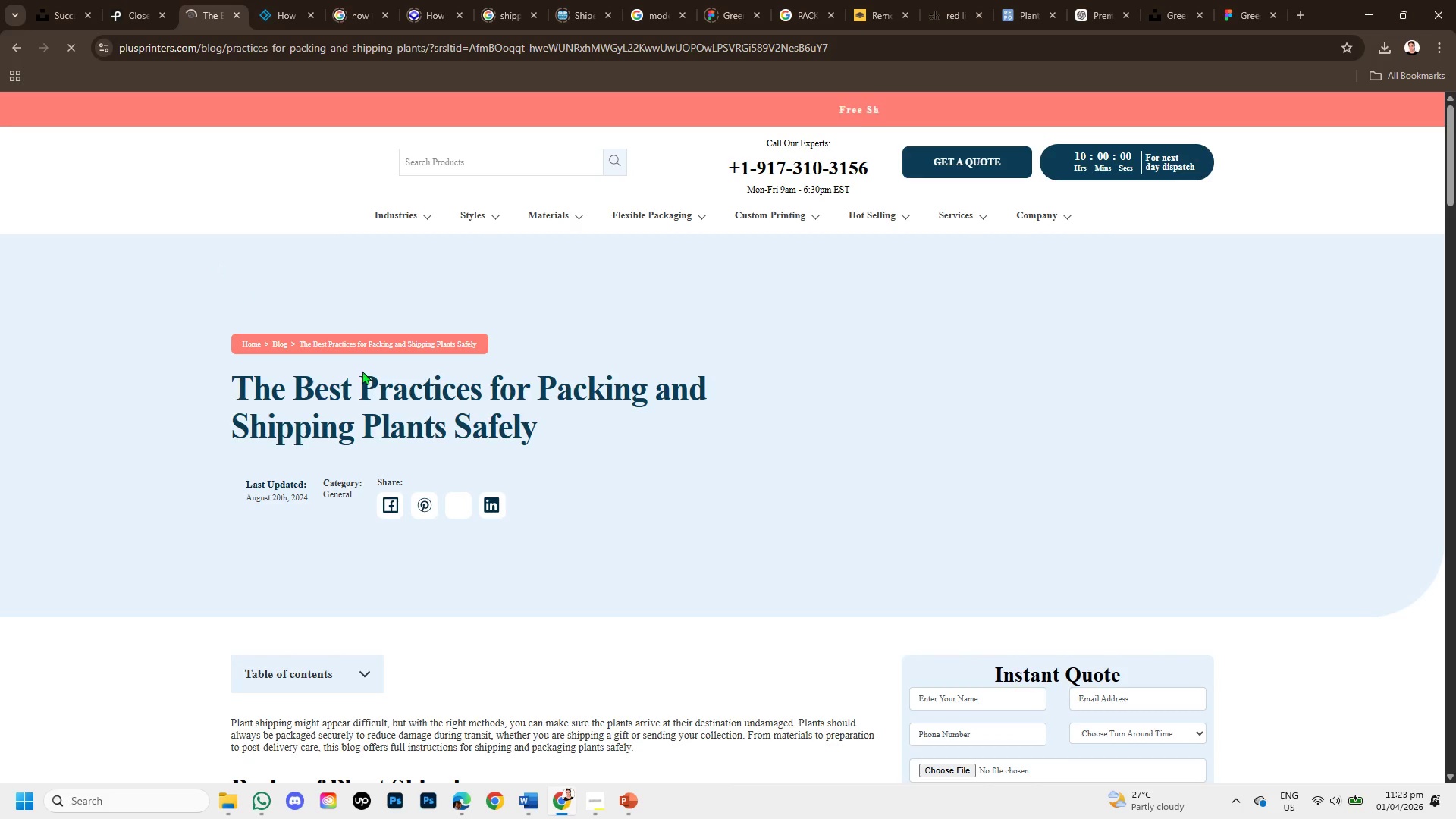 
scroll: coordinate [467, 493], scroll_direction: down, amount: 6.0
 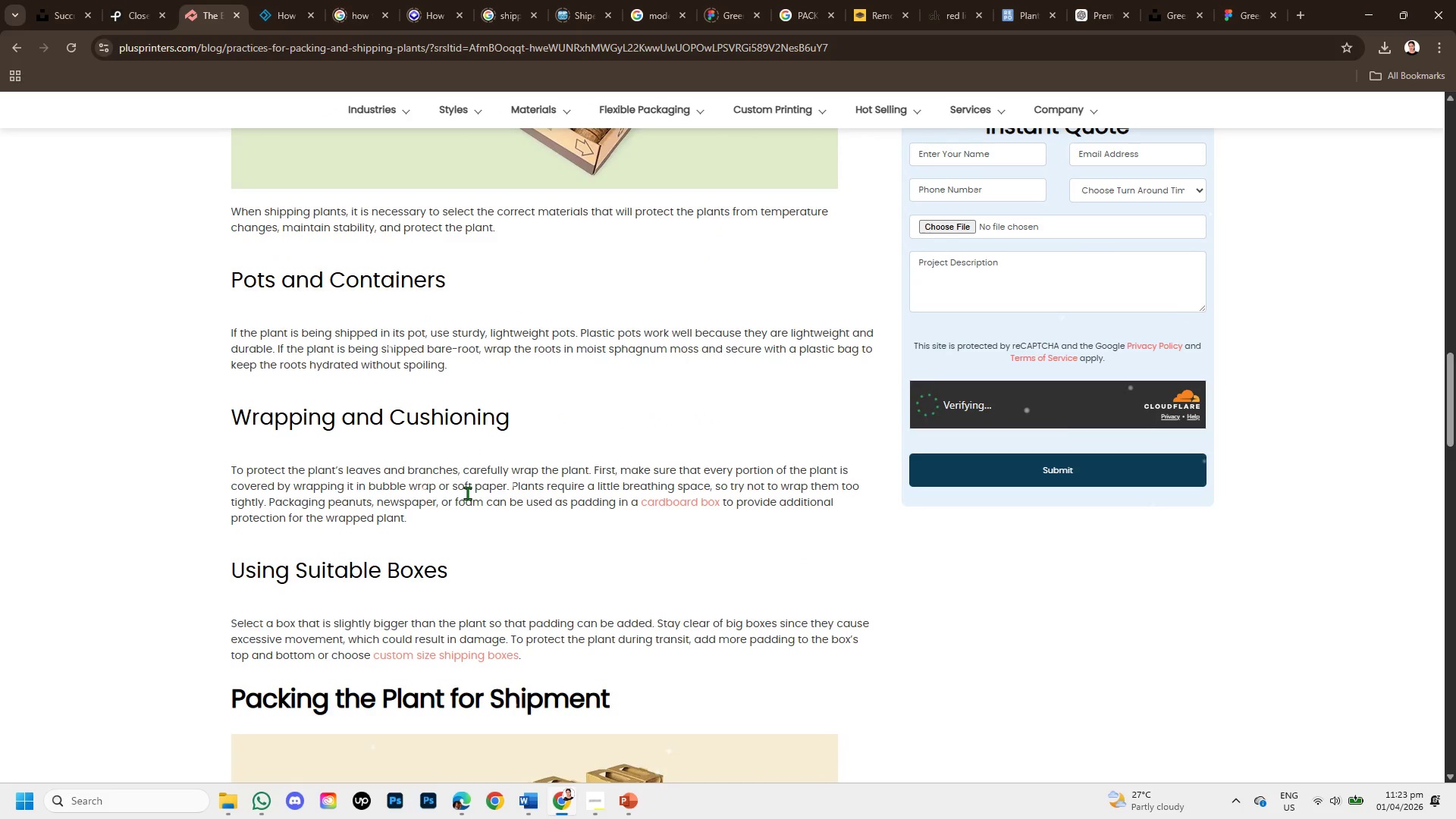 
scroll: coordinate [467, 493], scroll_direction: up, amount: 1.0
 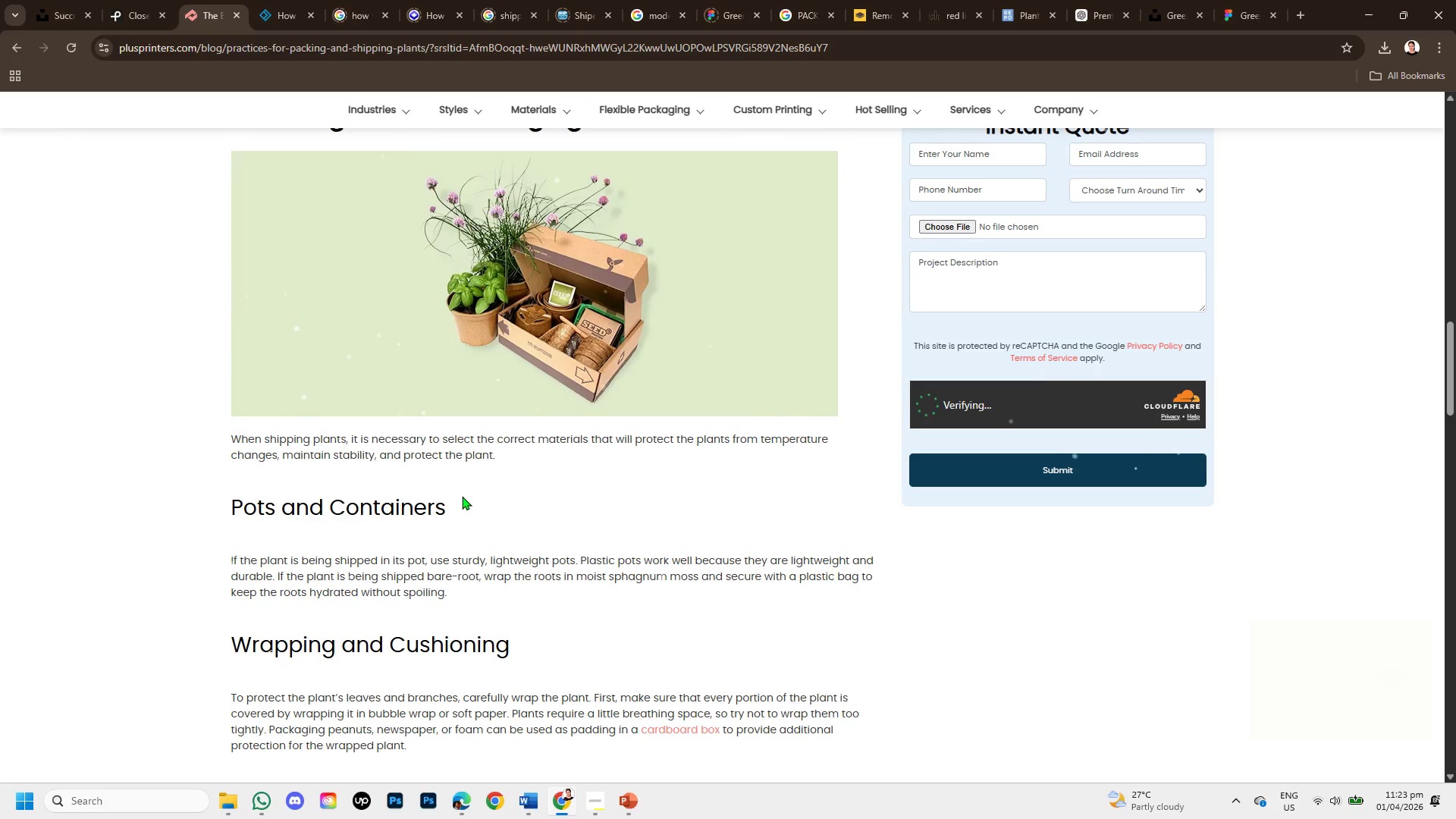 
scroll: coordinate [456, 502], scroll_direction: down, amount: 4.0
 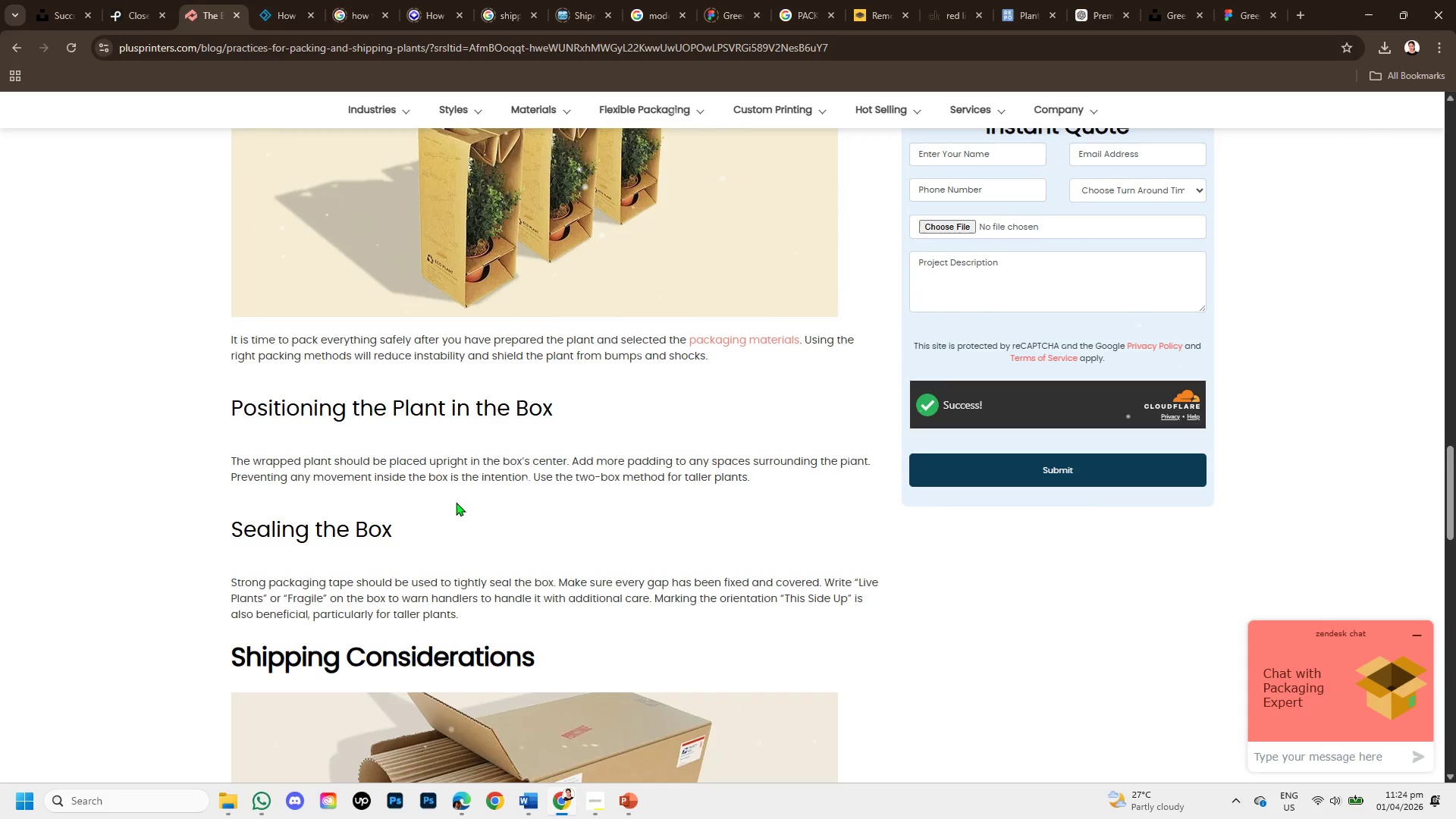 
wait(17.28)
 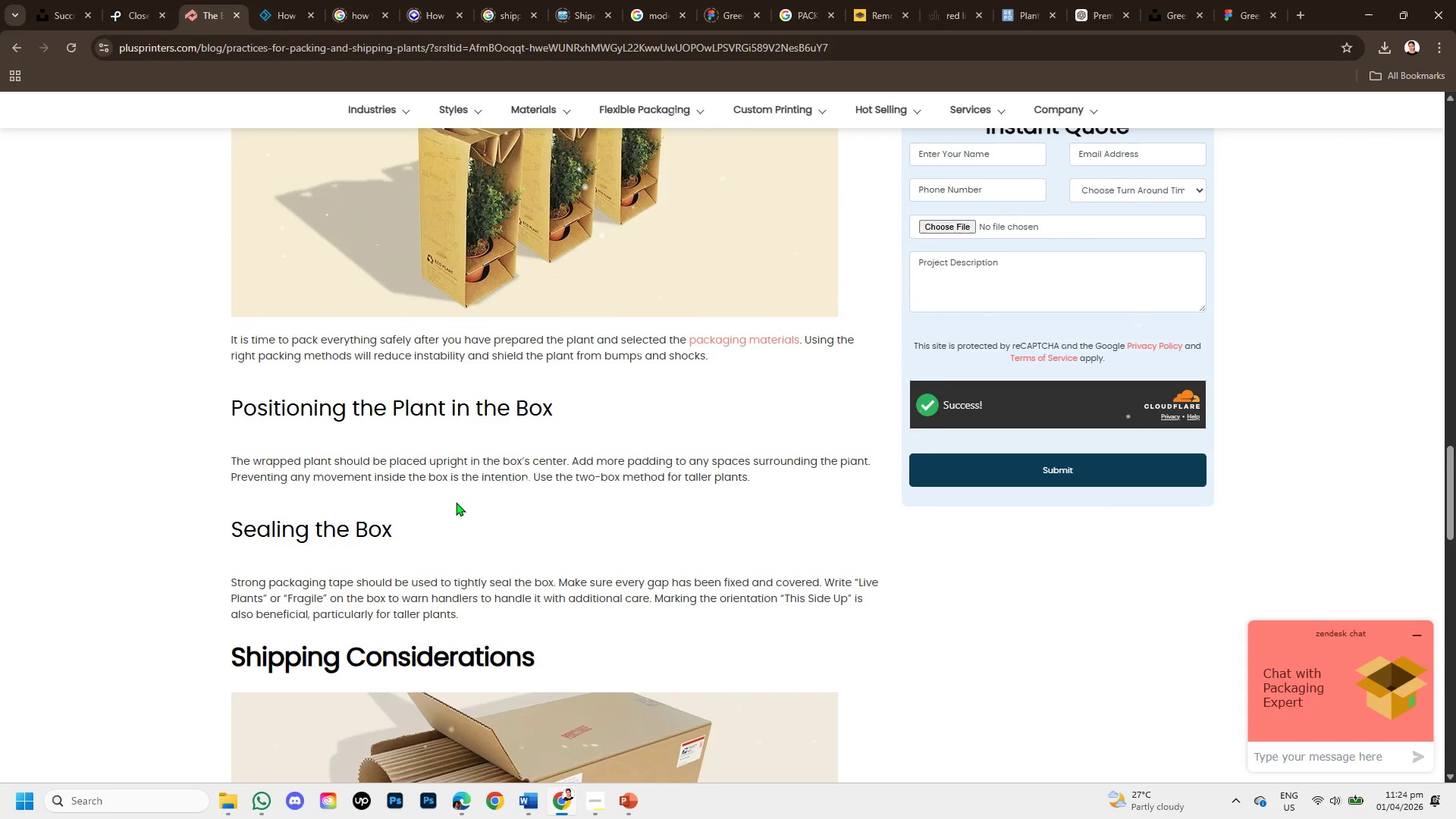 
left_click([143, 6])
 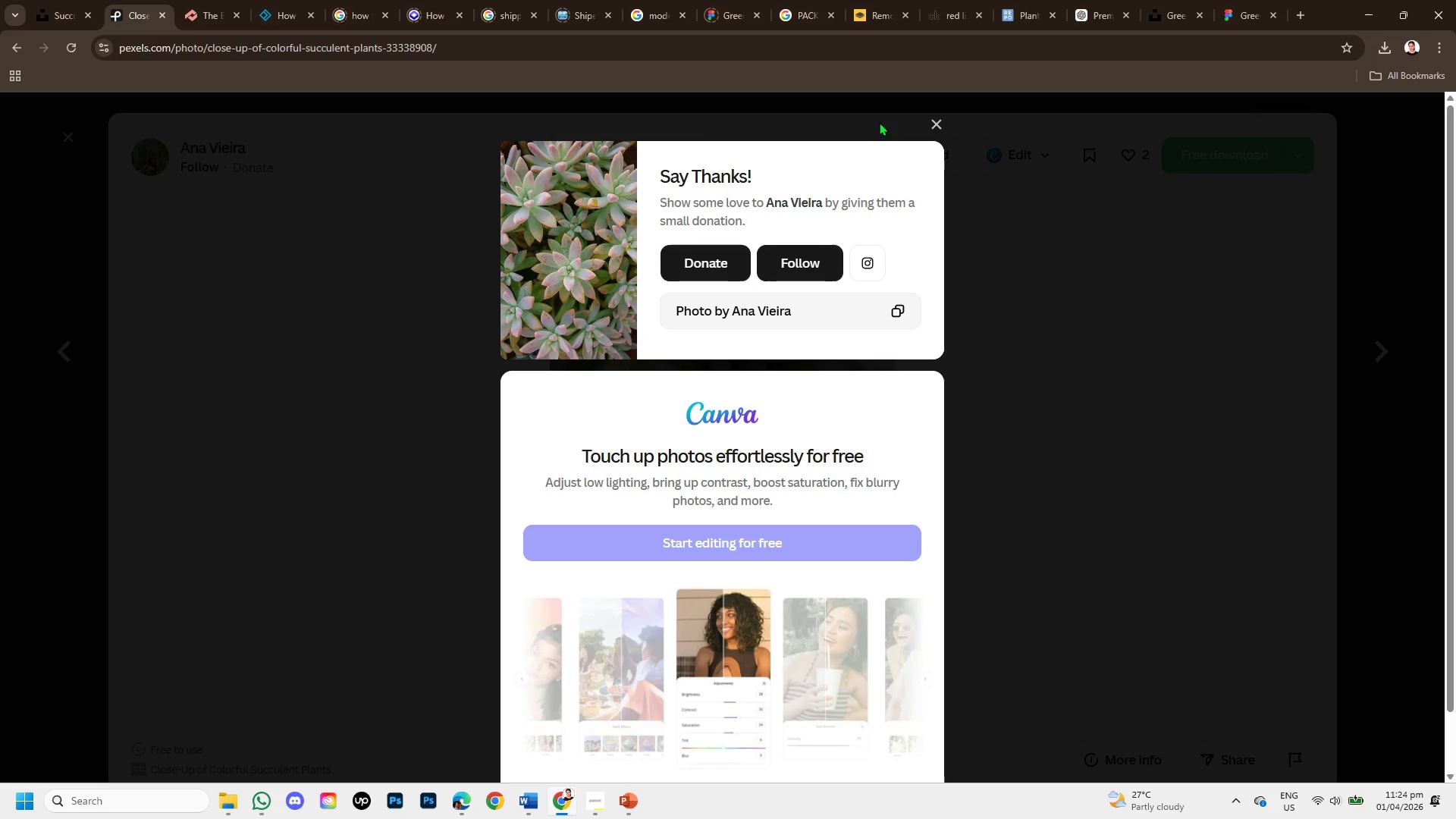 
left_click([934, 127])
 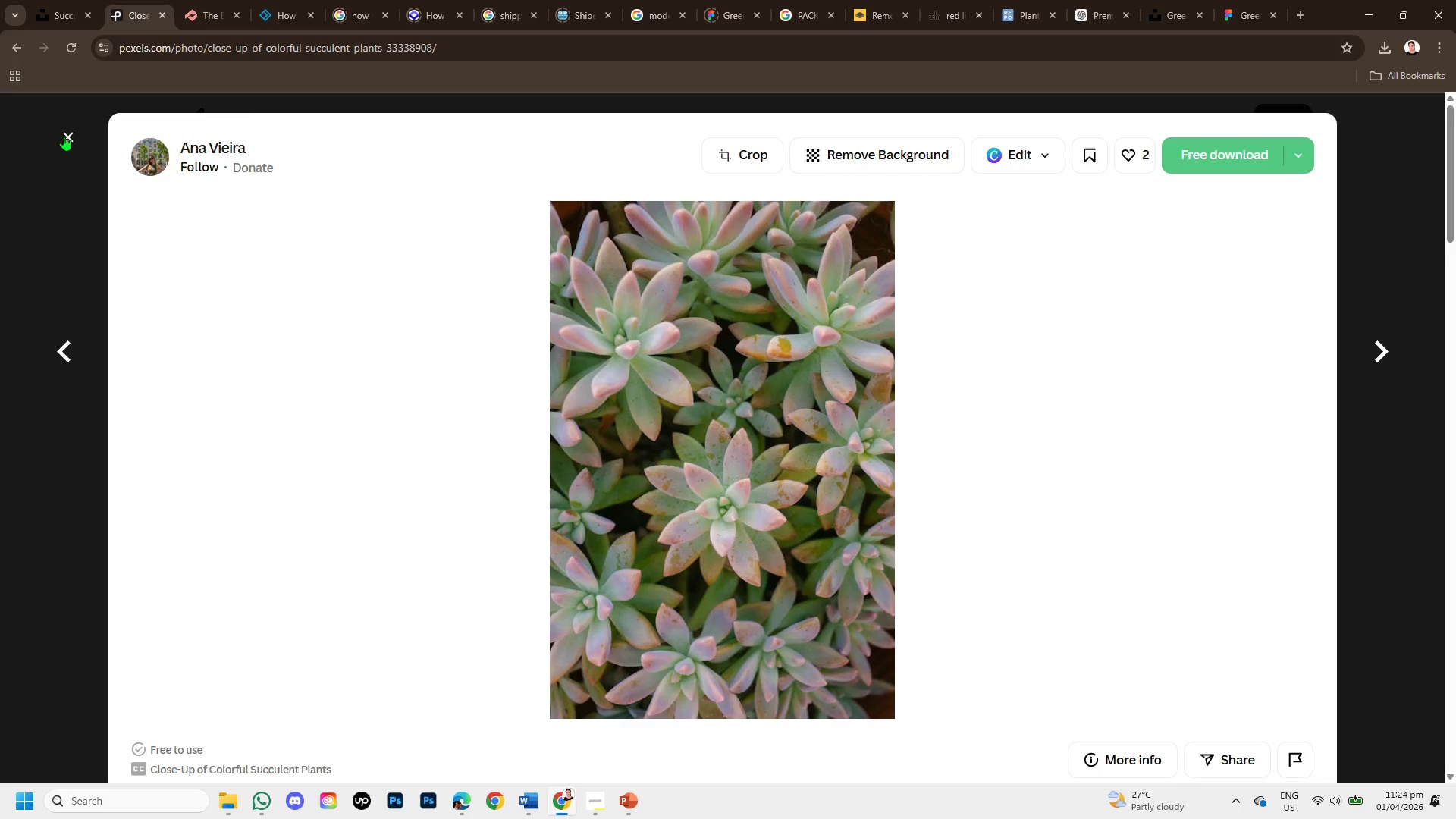 
left_click([64, 135])
 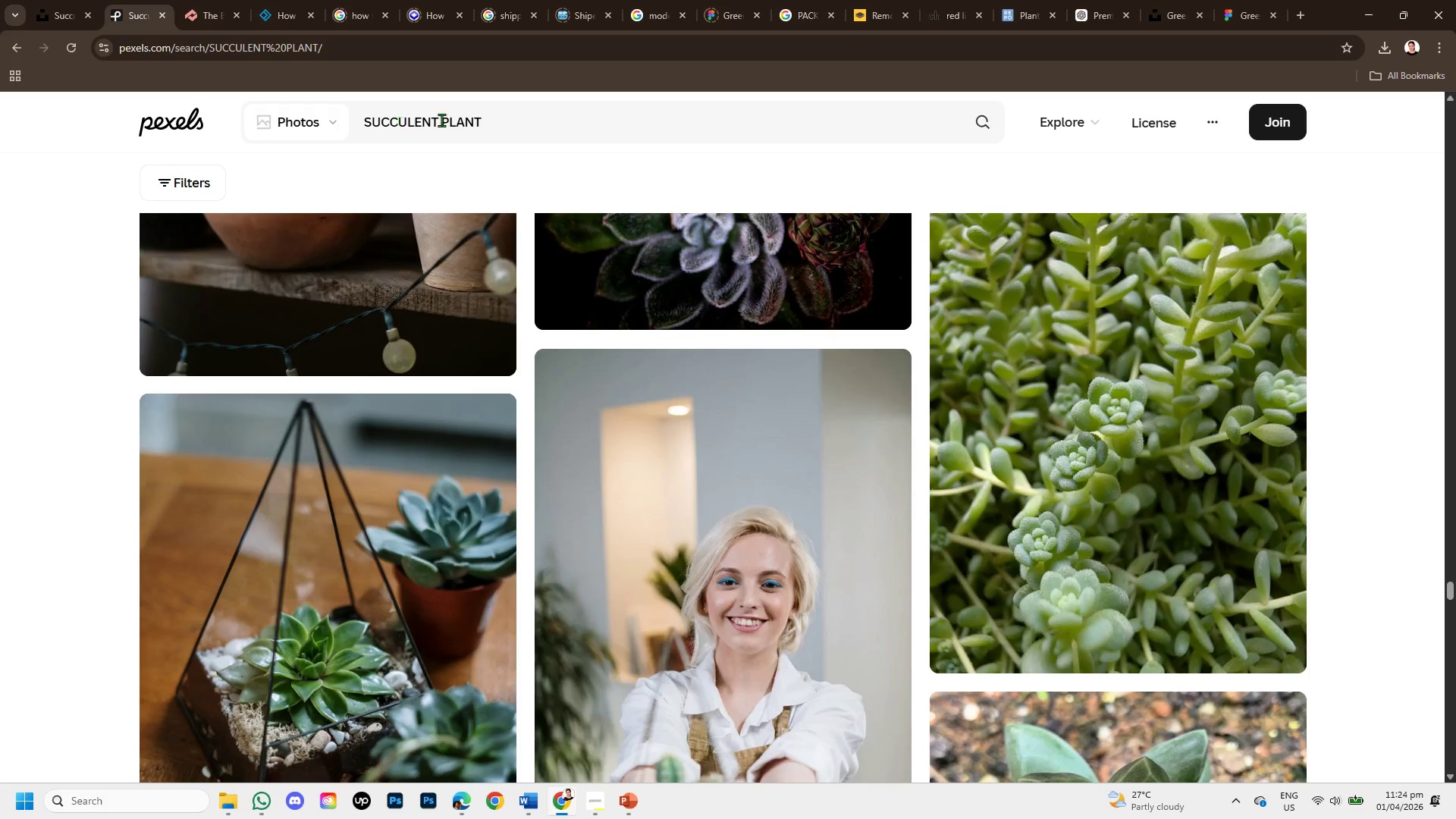 
left_click_drag(start_coordinate=[498, 125], to_coordinate=[342, 118])
 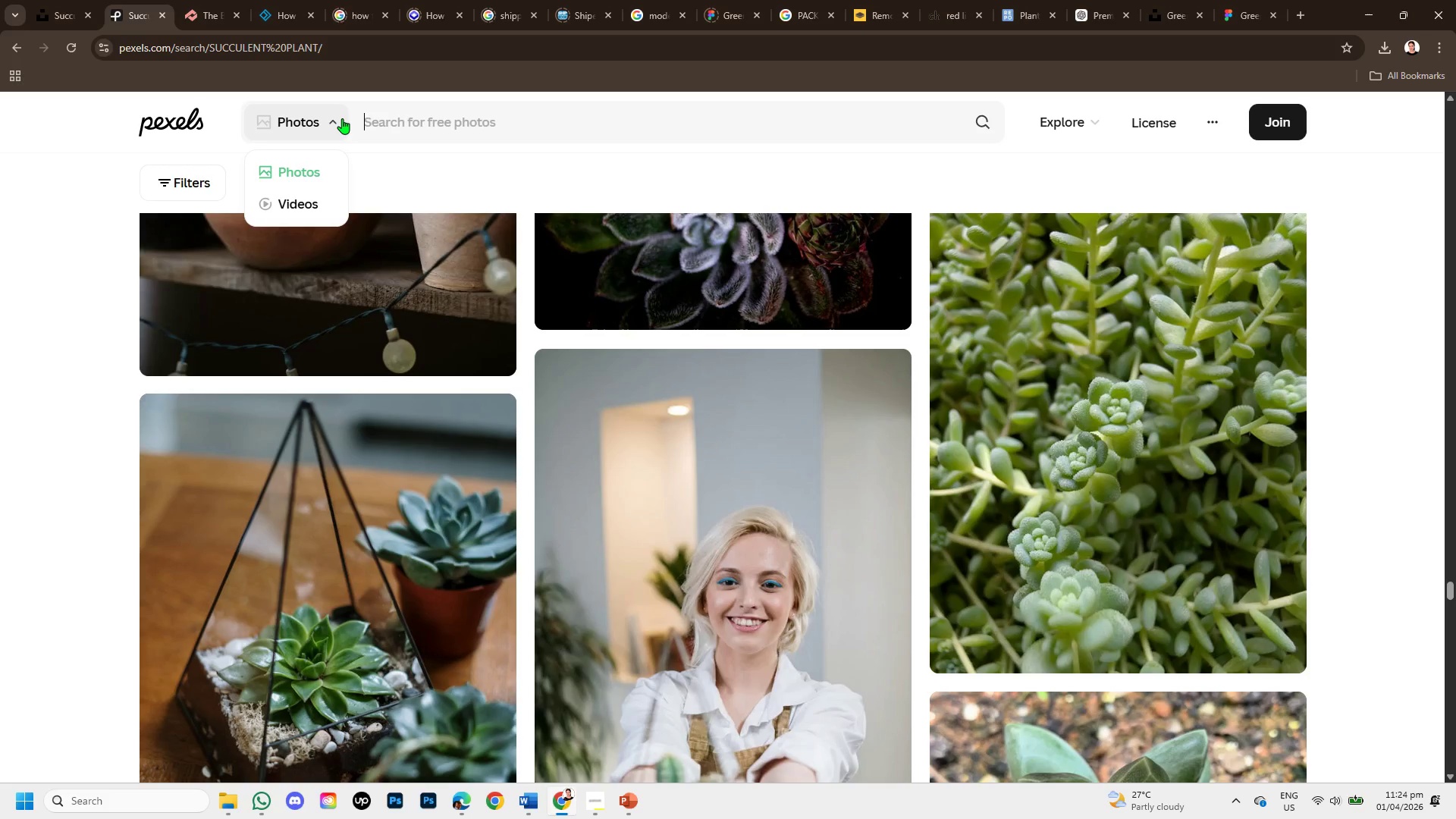 
key(Backspace)
type(mo)
key(Backspace)
type(pisture plants )
 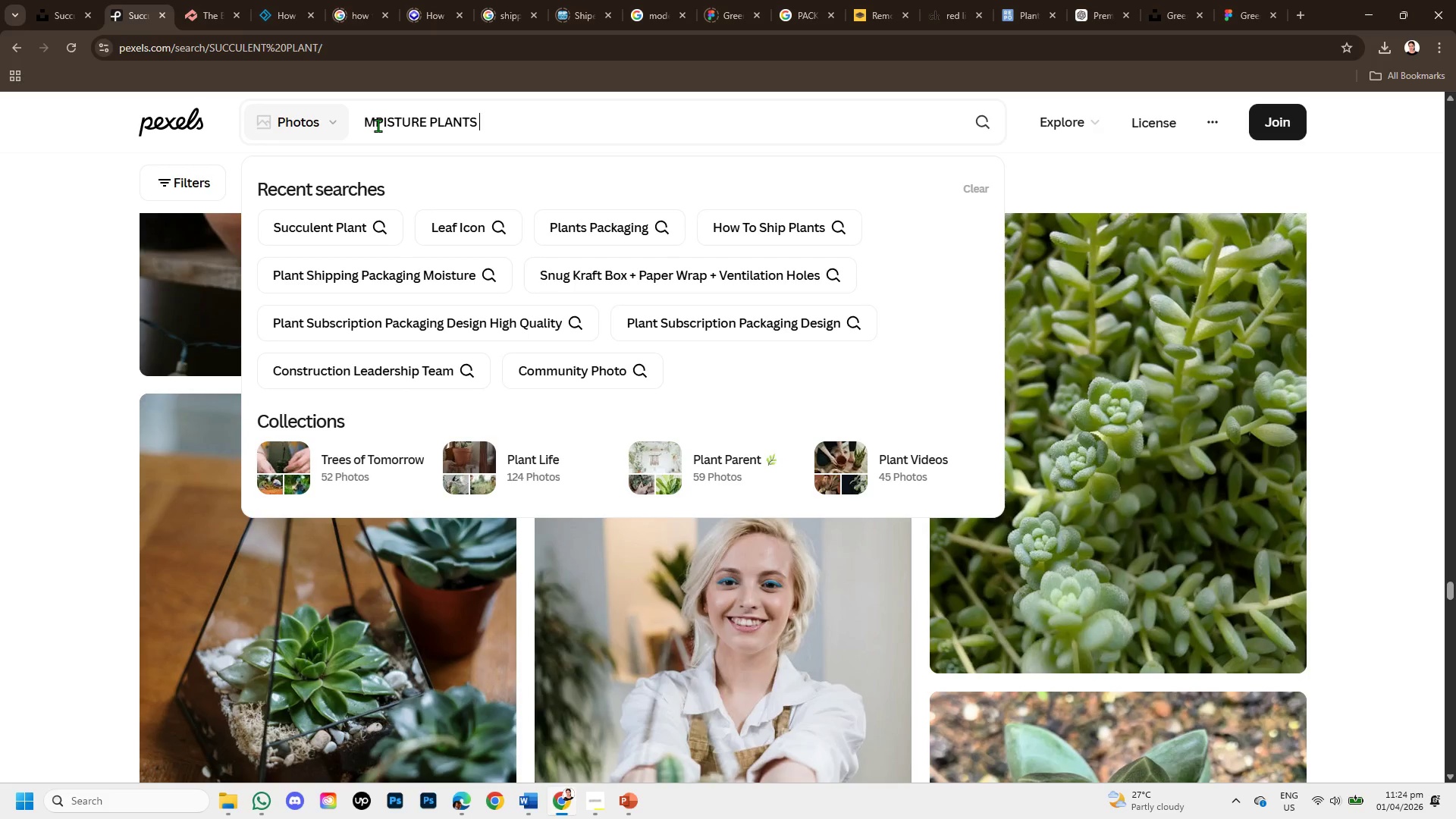 
left_click([384, 126])
 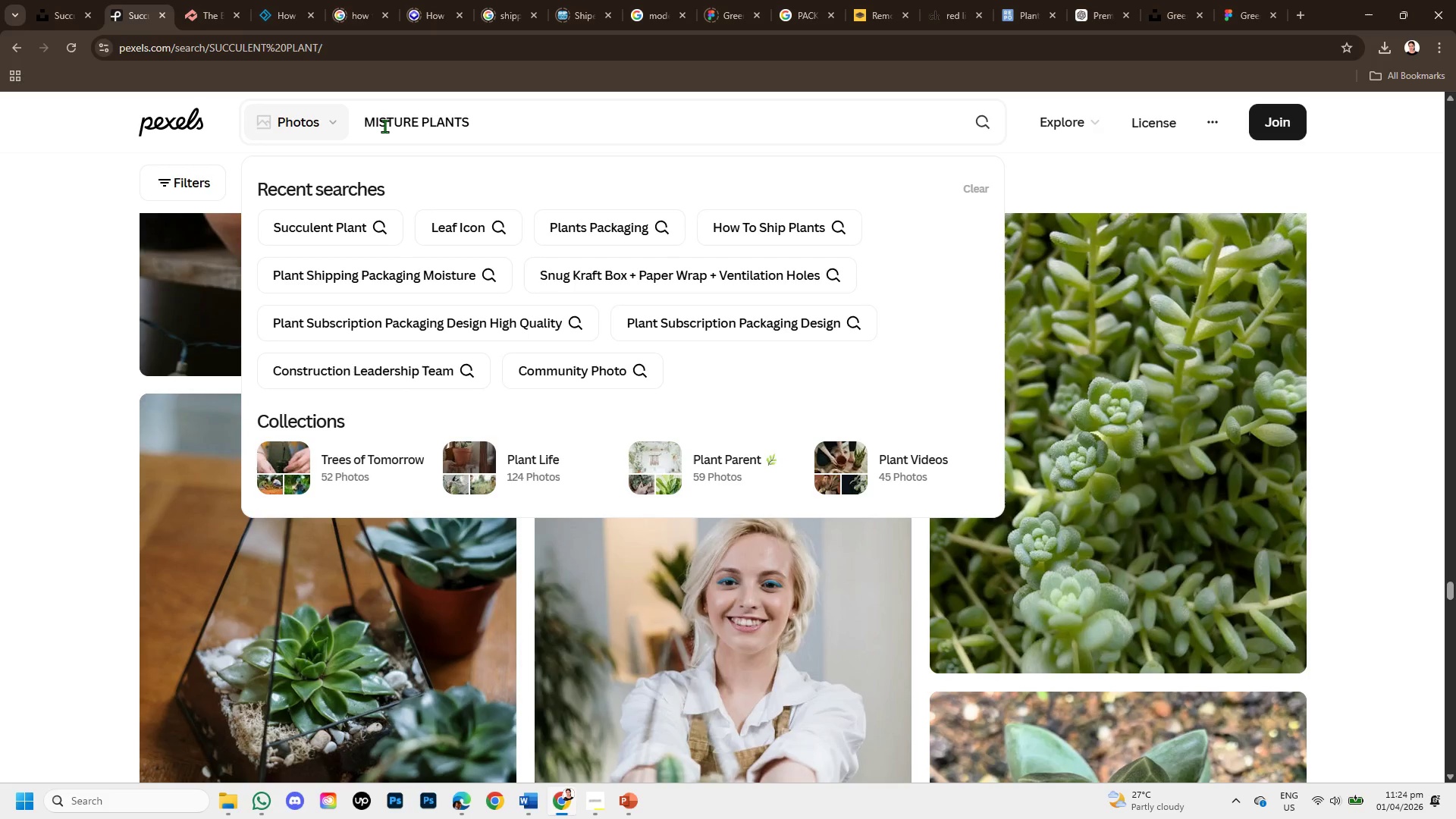 
key(Backspace)
 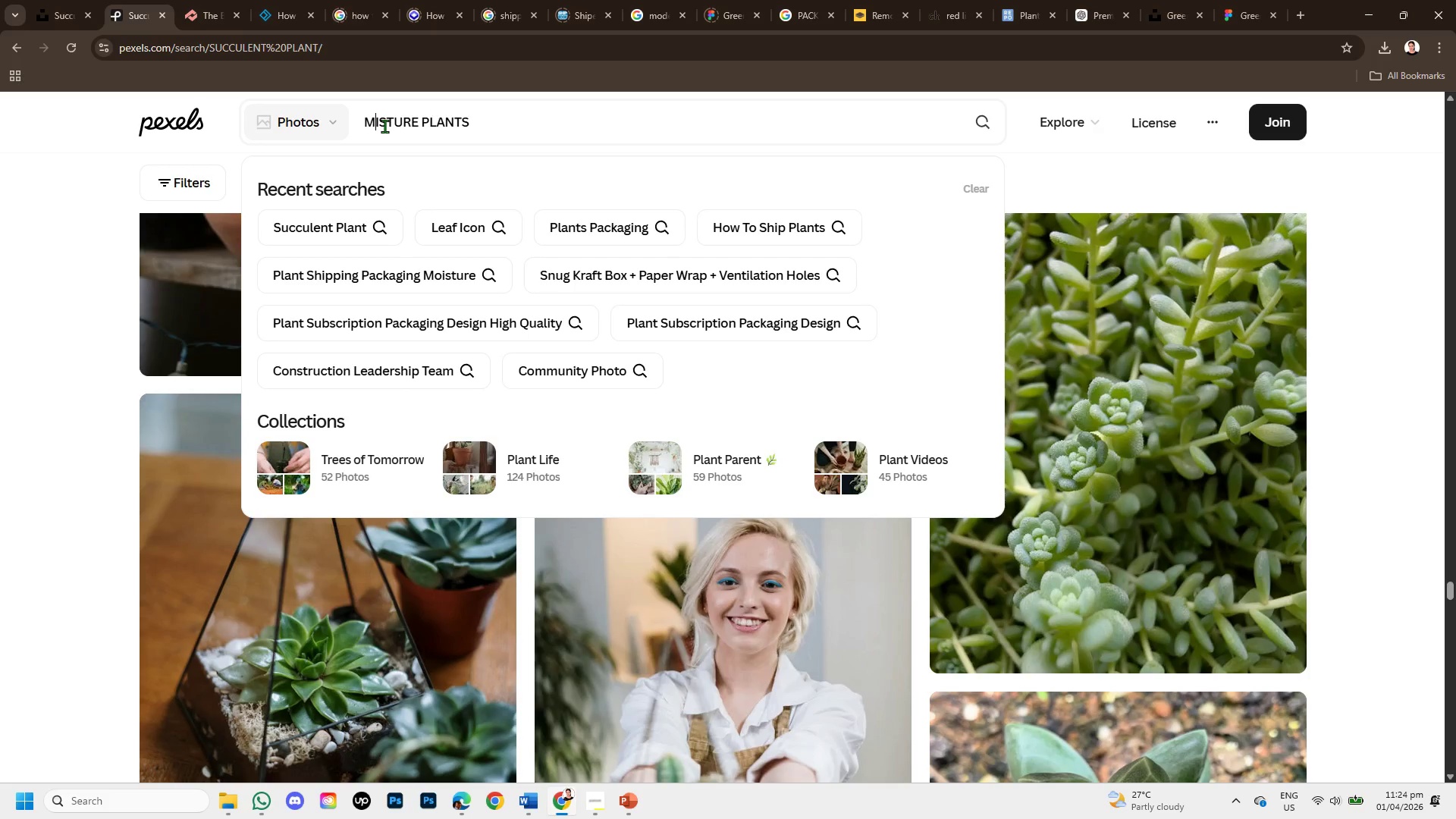 
key(O)
 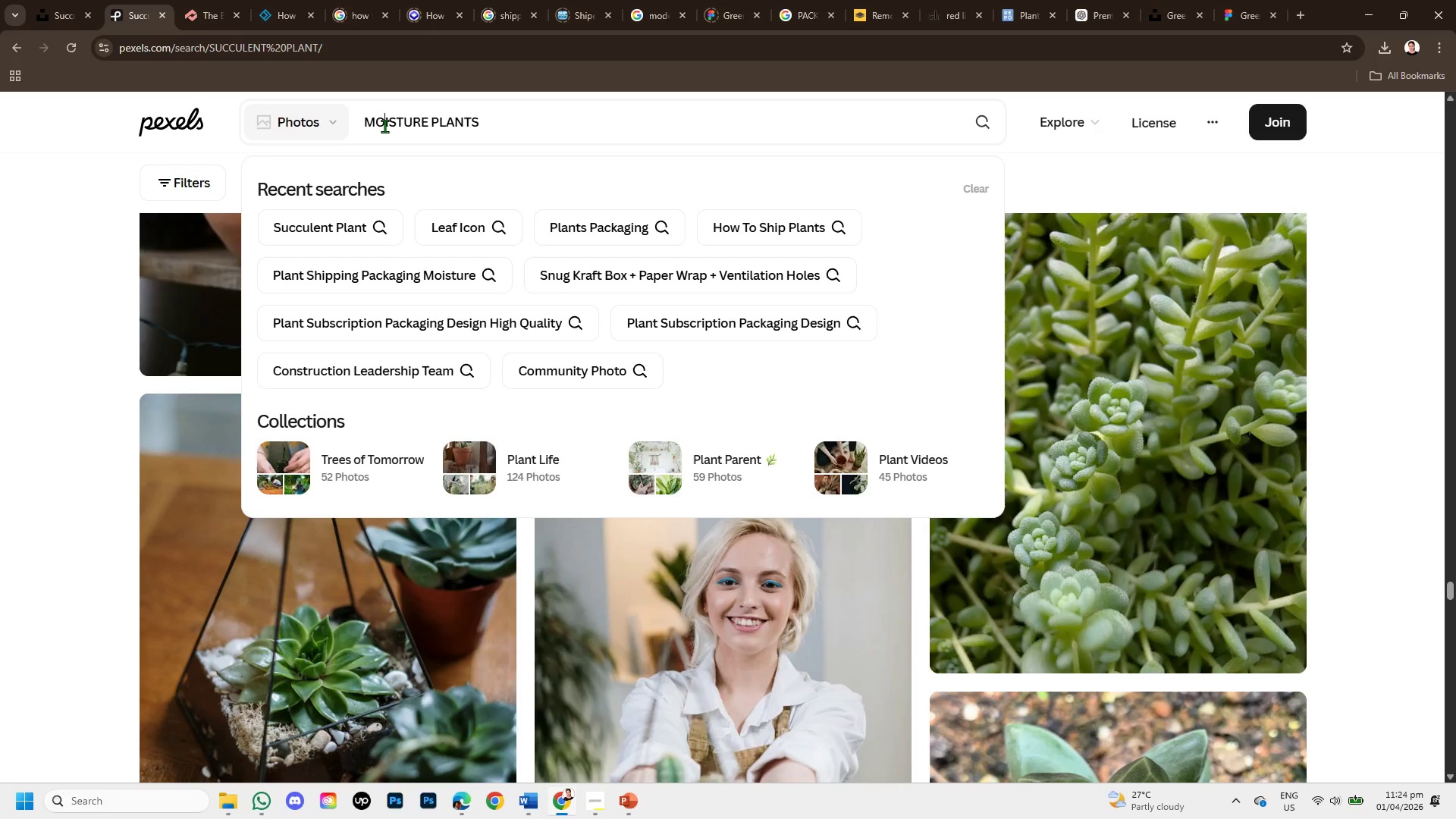 
key(Enter)
 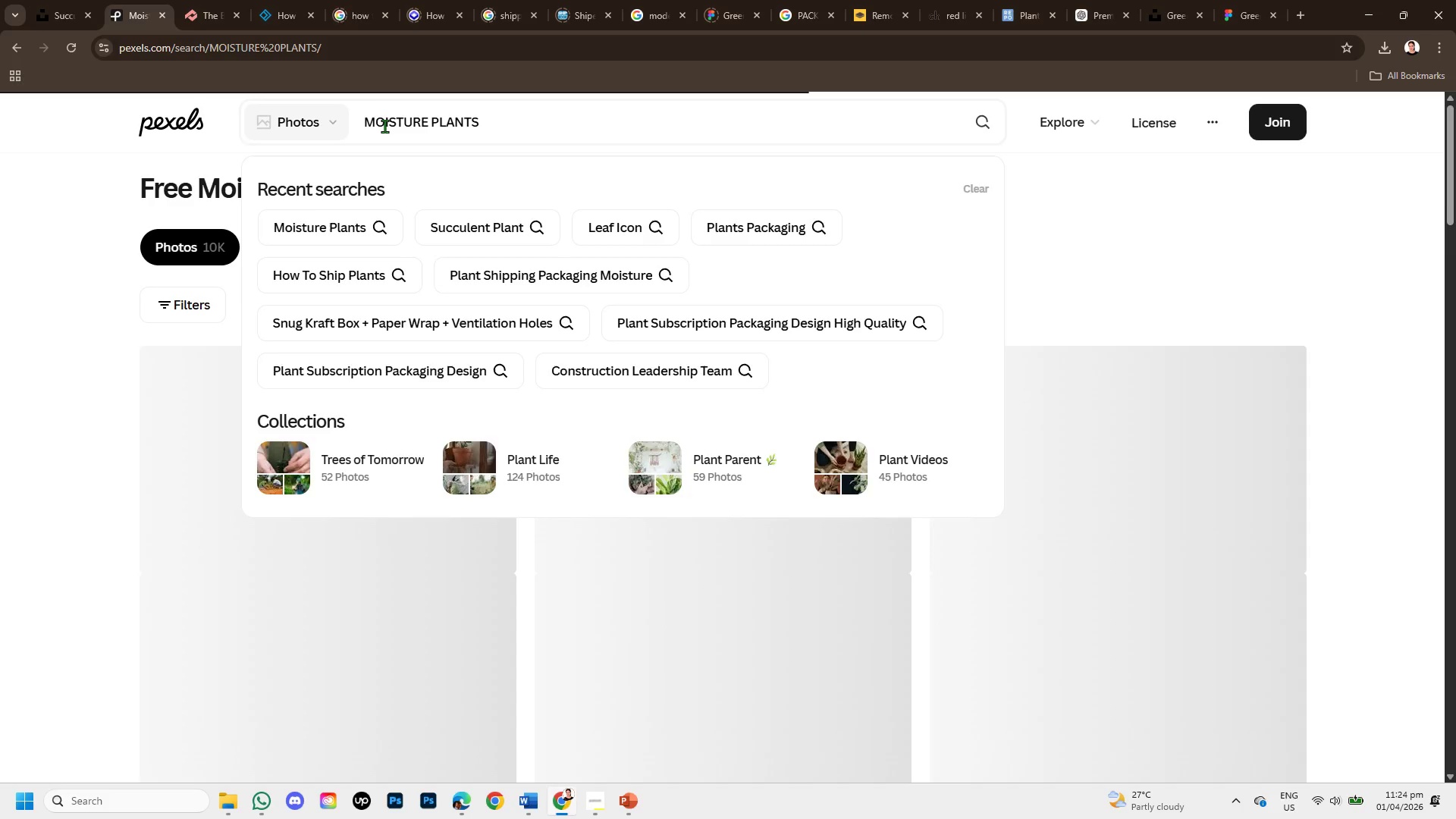 
mouse_move([464, 397])
 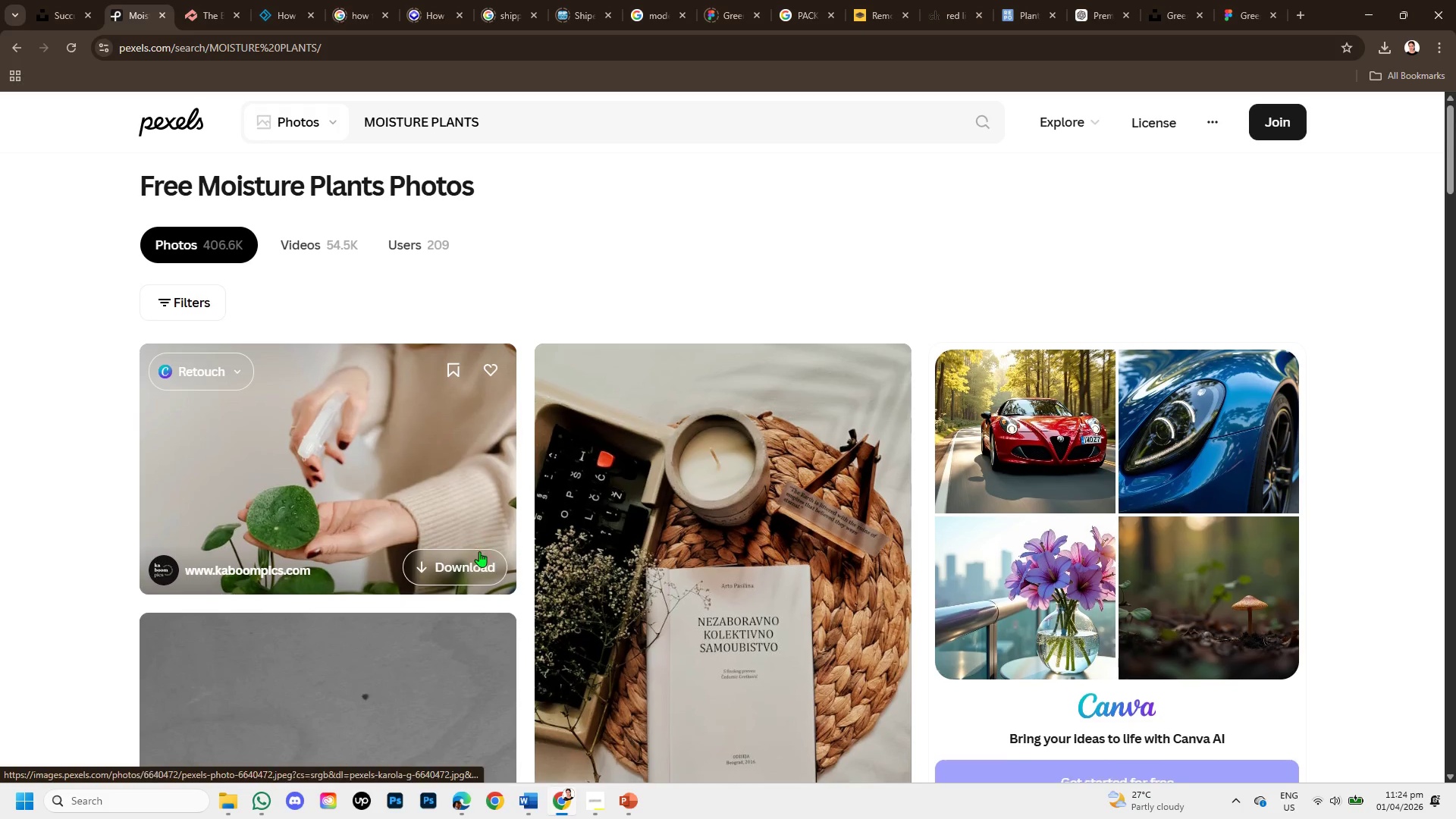 
scroll: coordinate [482, 560], scroll_direction: down, amount: 8.0
 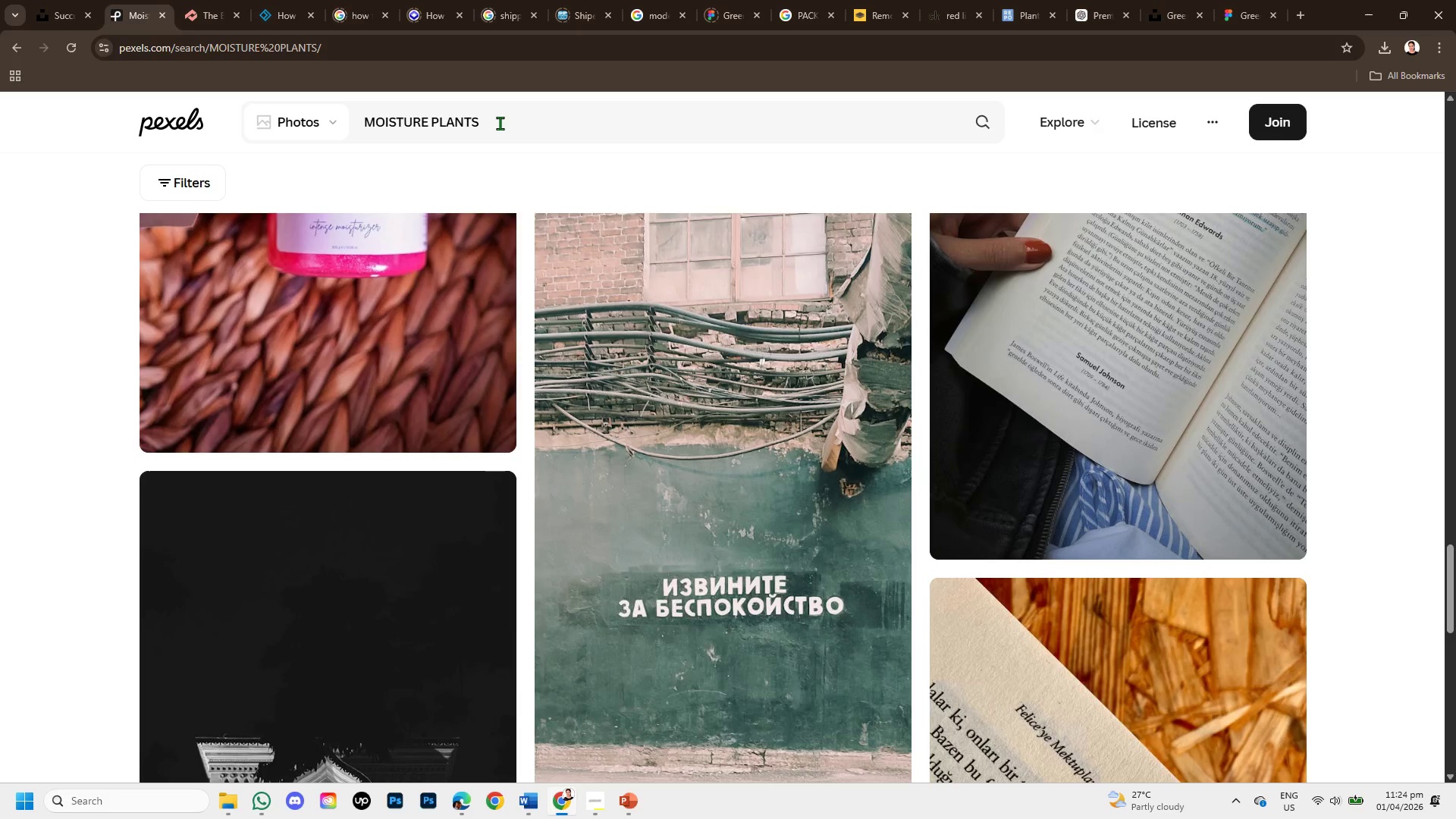 
left_click([500, 123])
 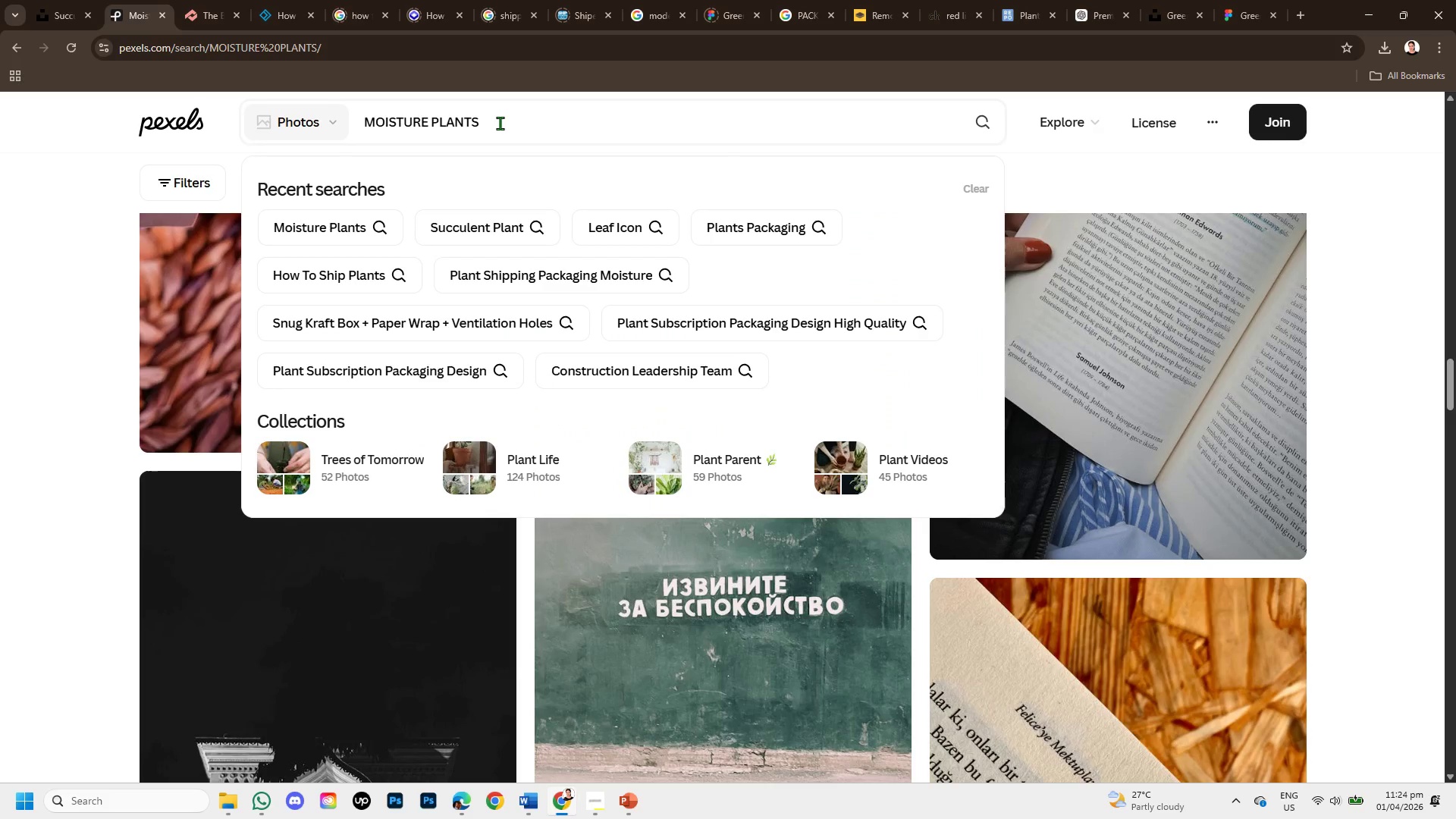 
type( packaging)
 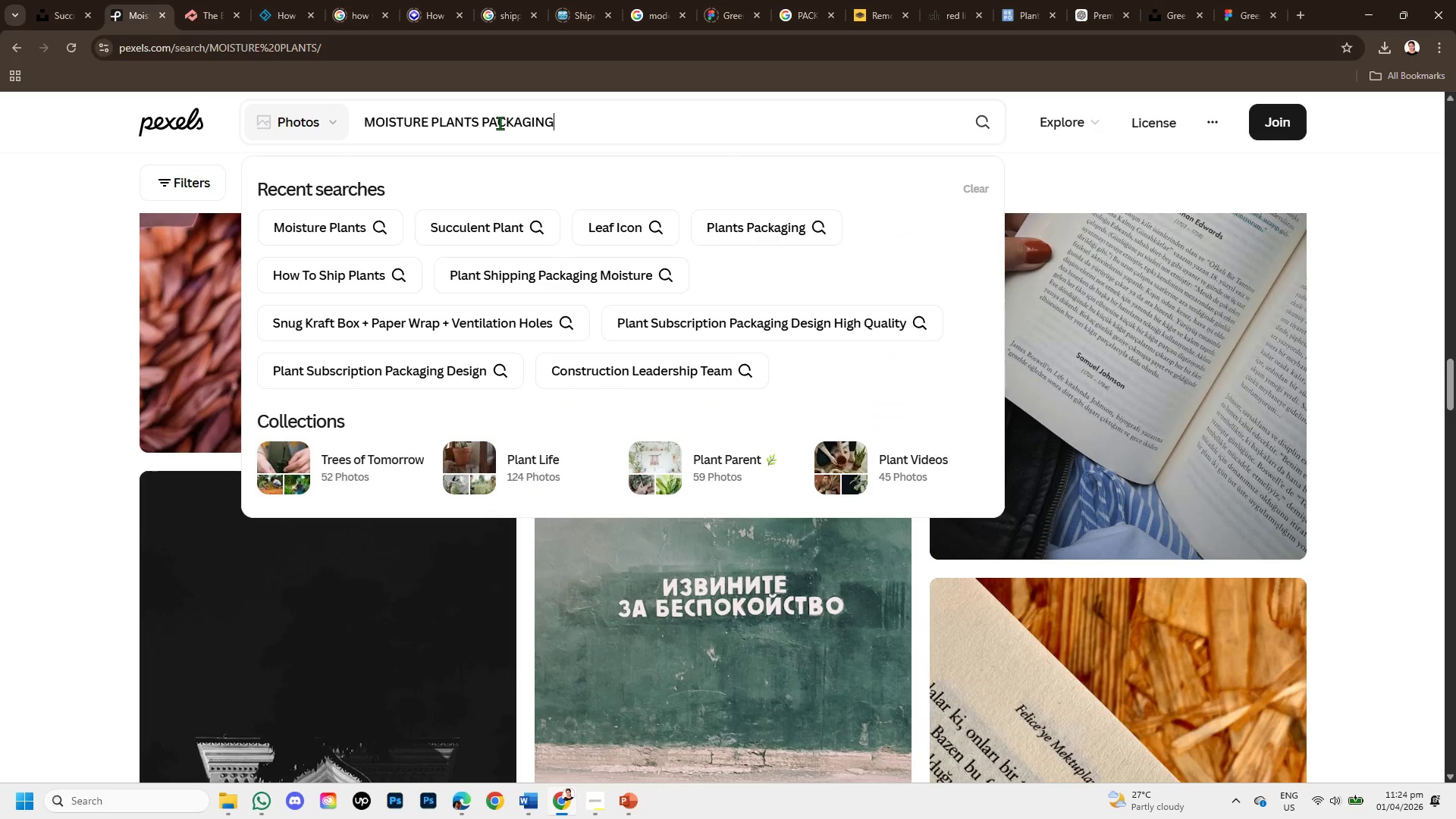 
key(Enter)
 